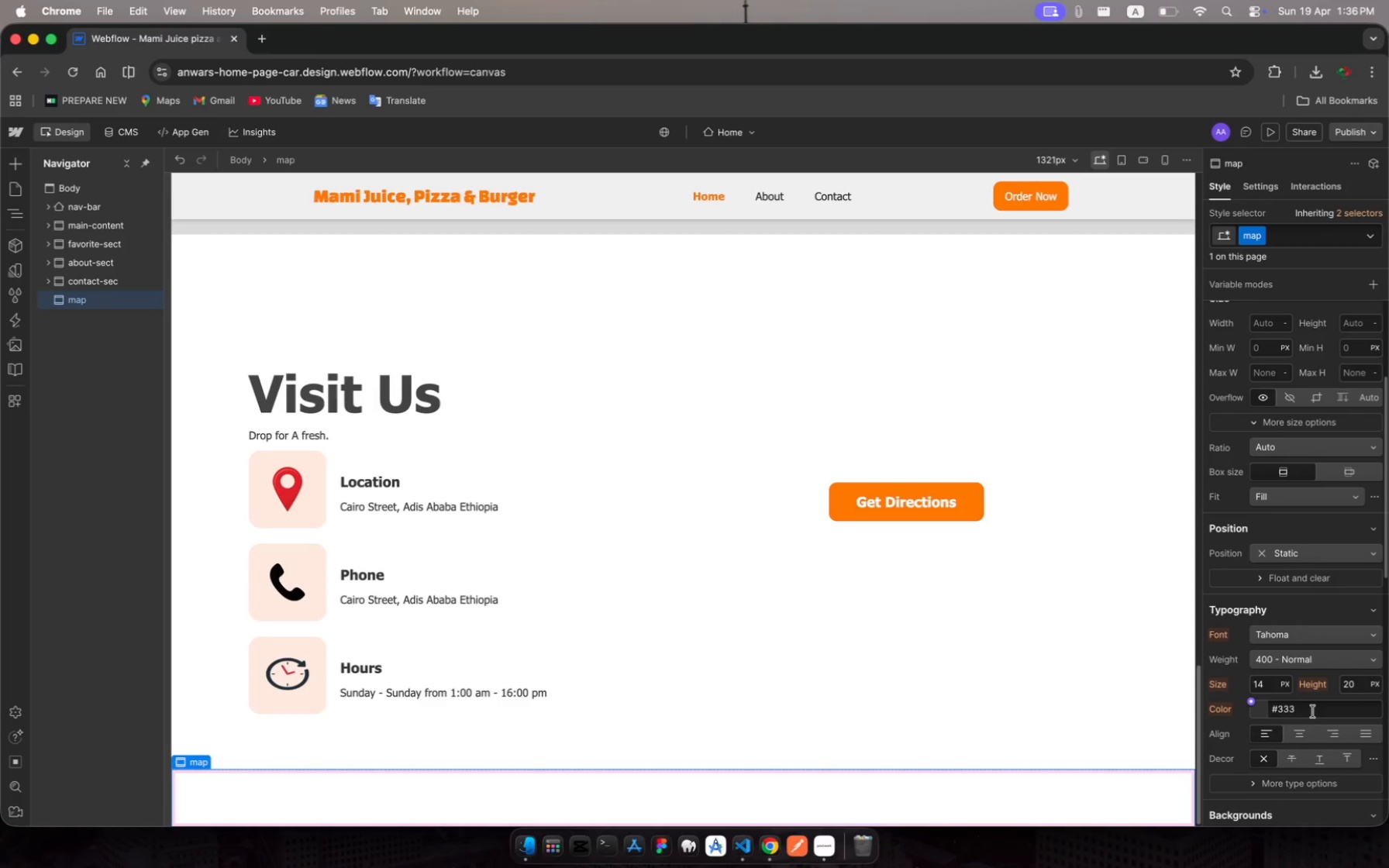 
left_click([1314, 714])
 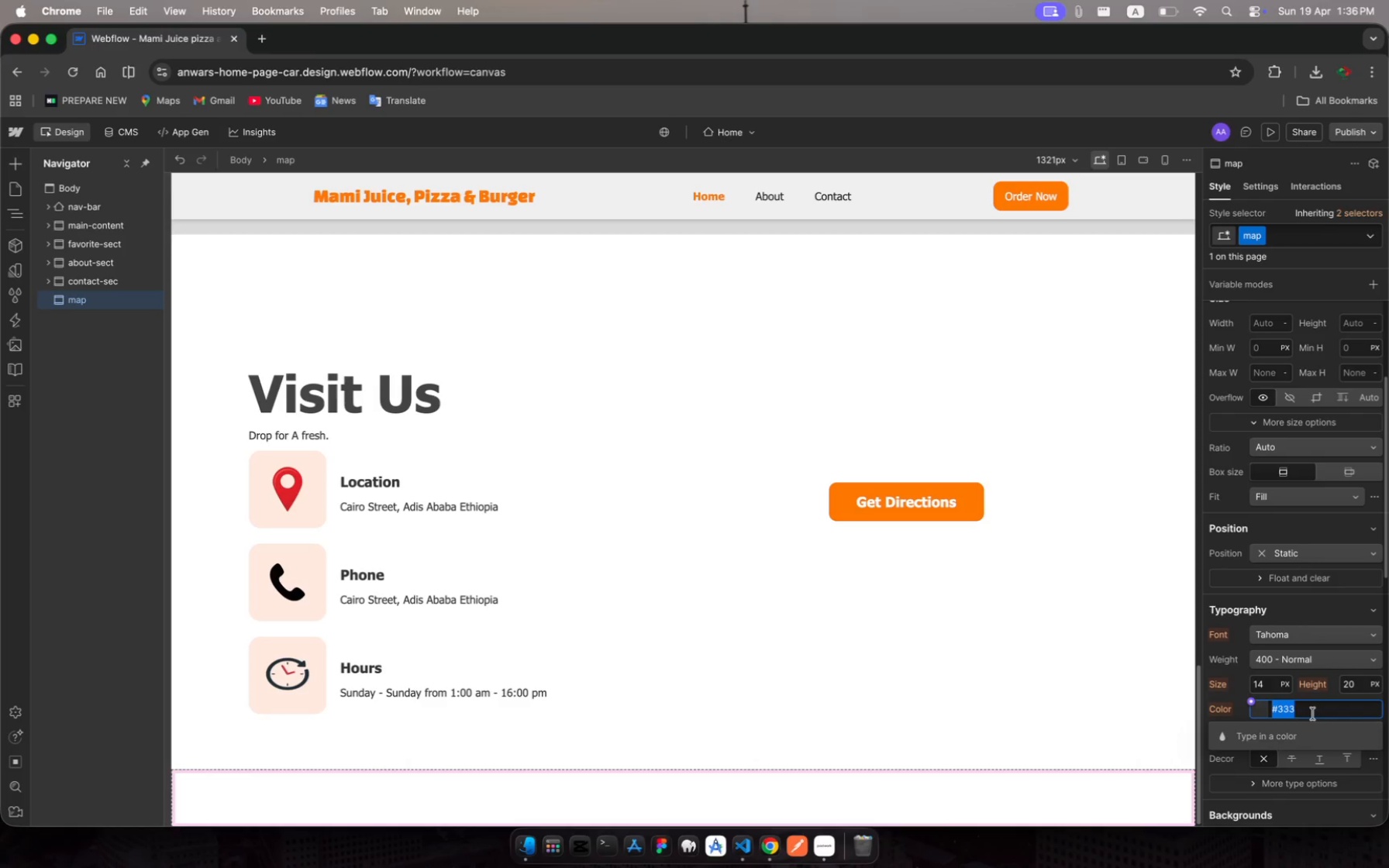 
key(Enter)
 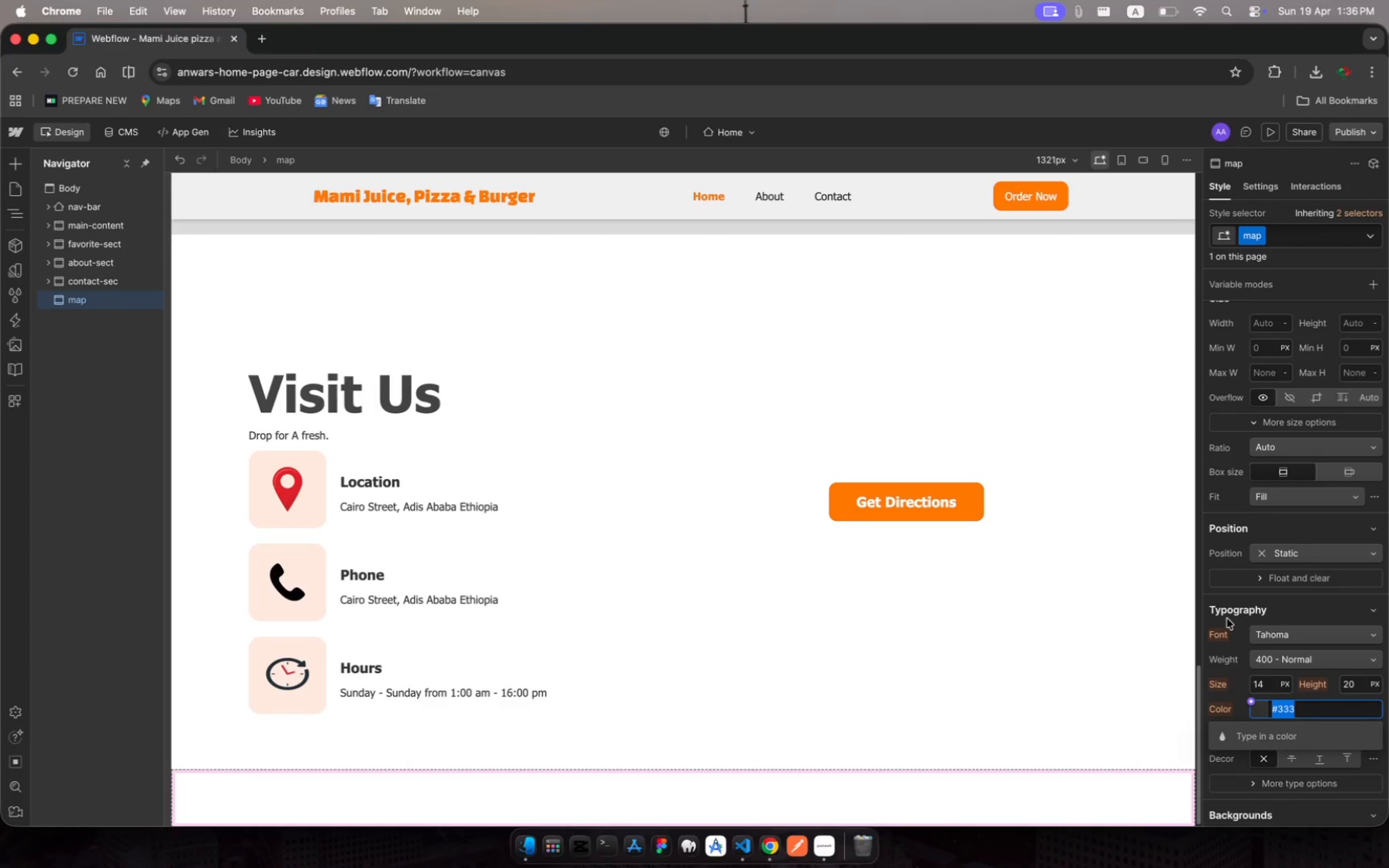 
wait(5.24)
 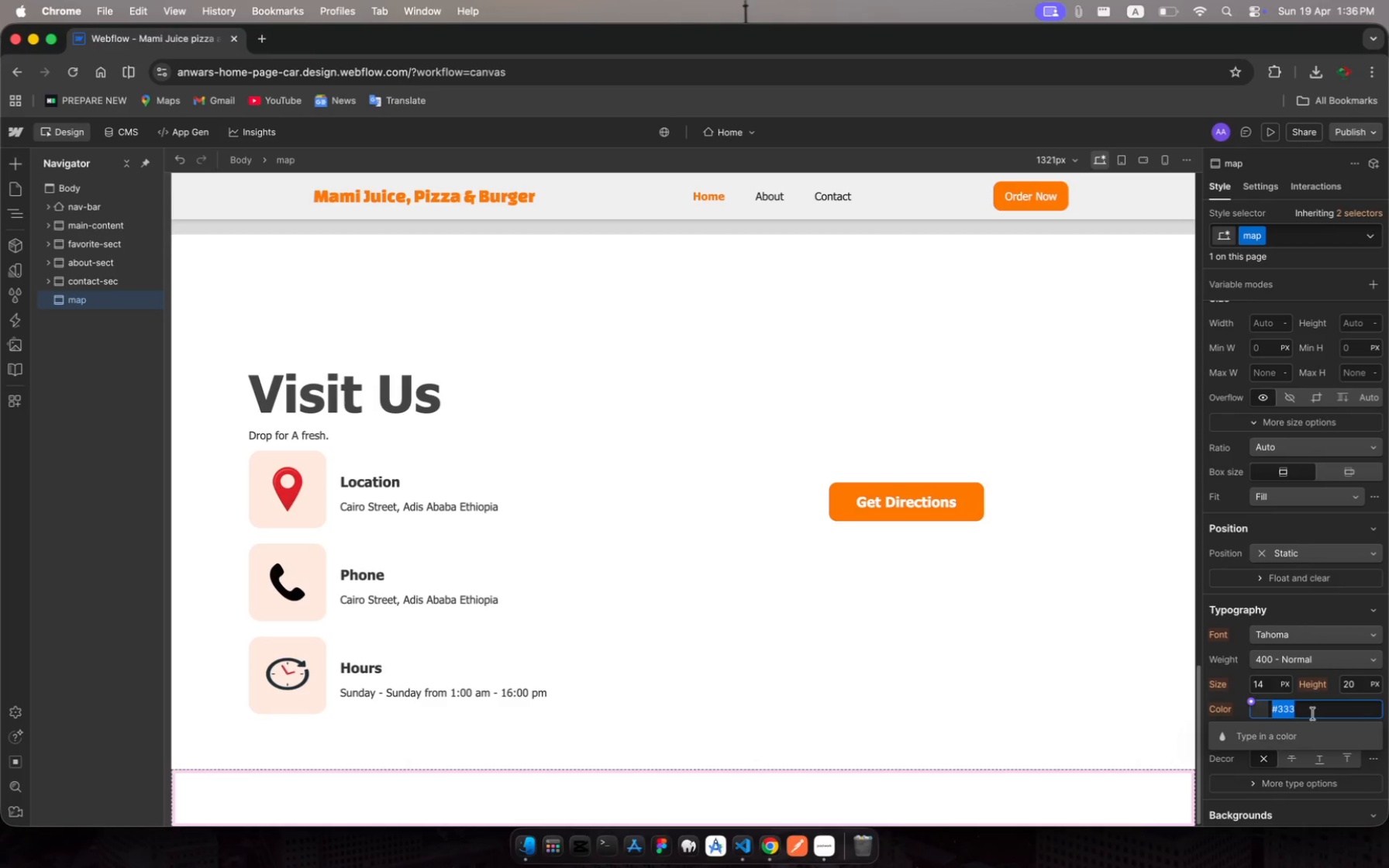 
scroll: coordinate [1266, 388], scroll_direction: down, amount: 9.0
 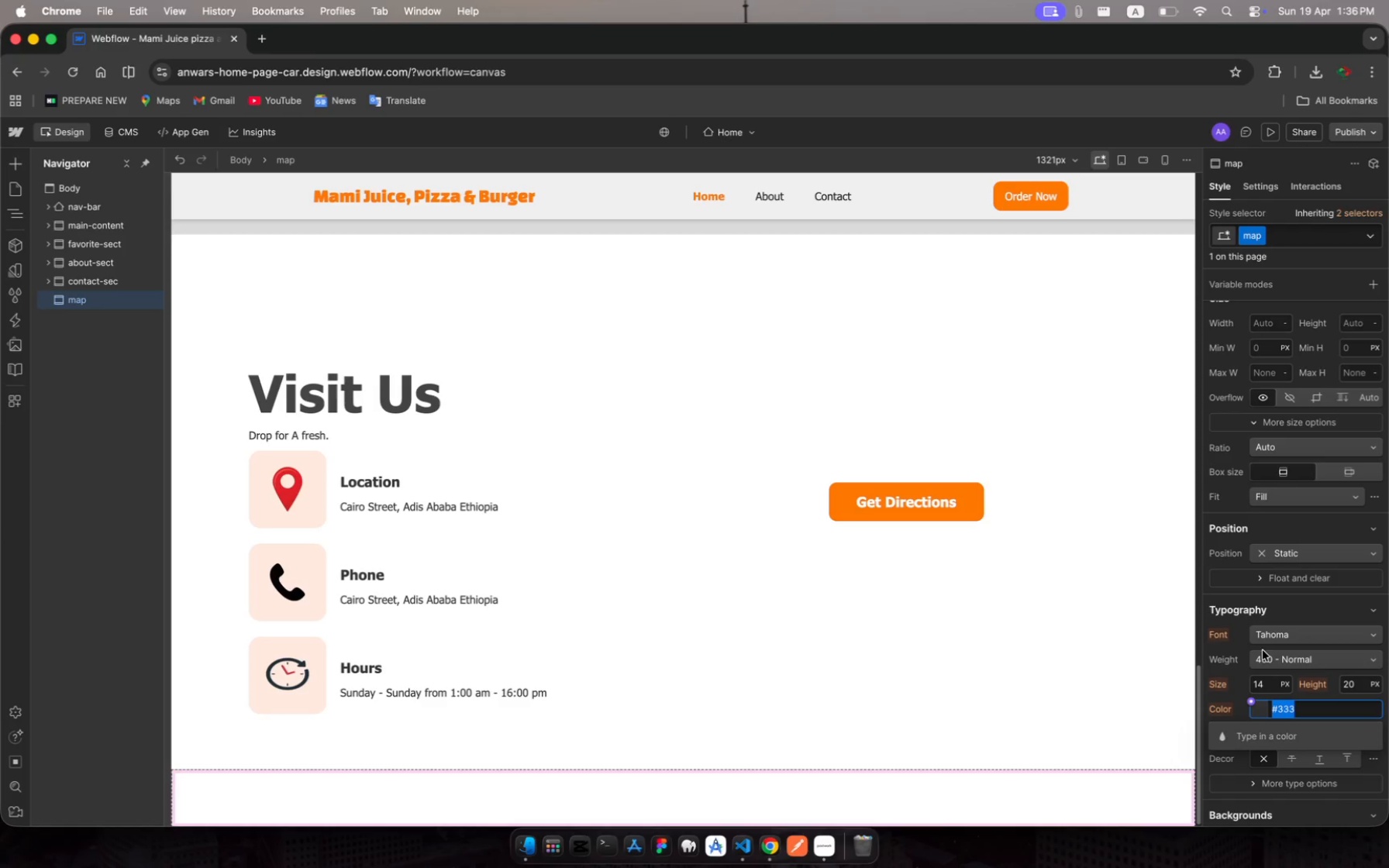 
scroll: coordinate [1322, 371], scroll_direction: up, amount: 46.0
 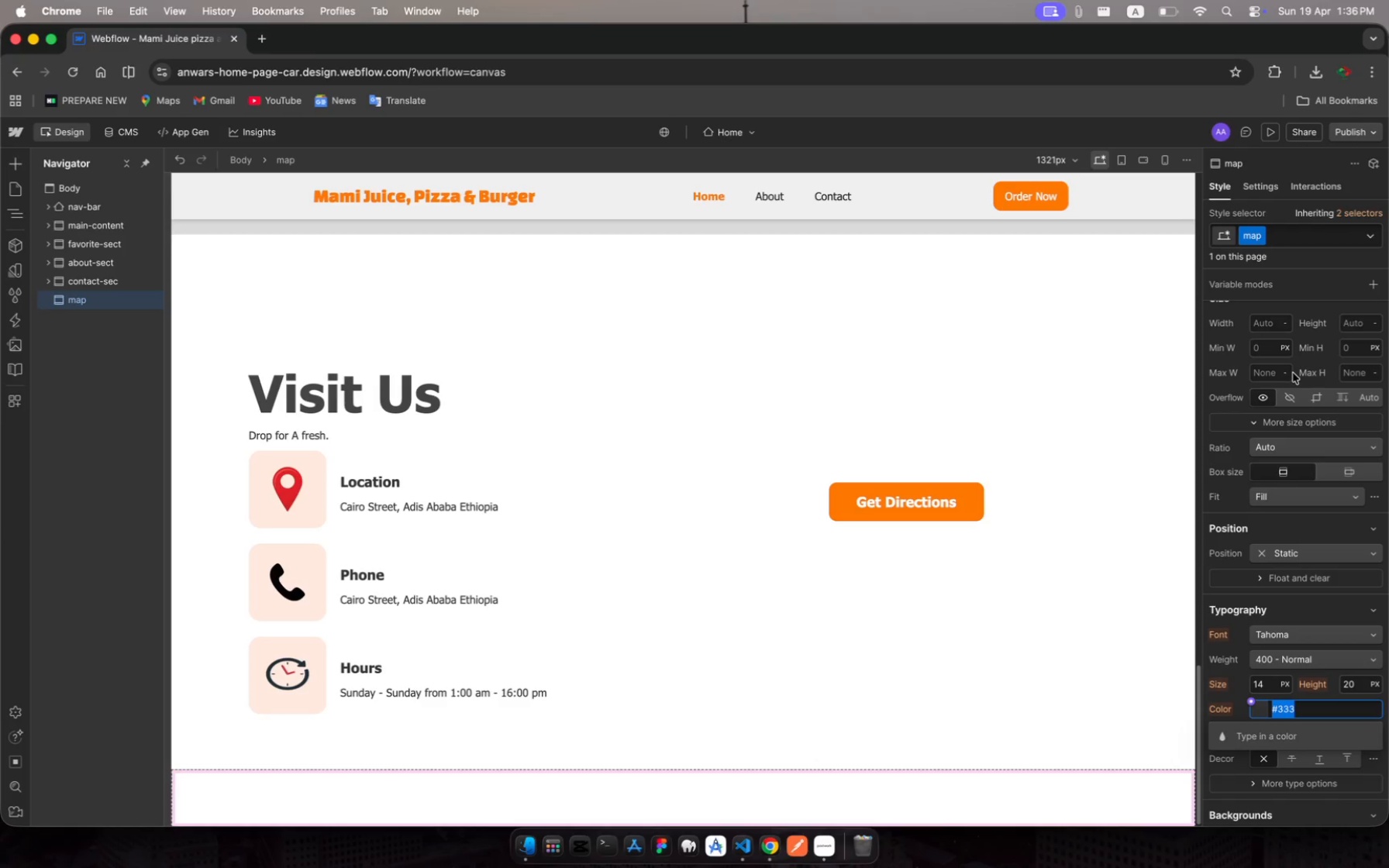 
scroll: coordinate [1339, 649], scroll_direction: down, amount: 30.0
 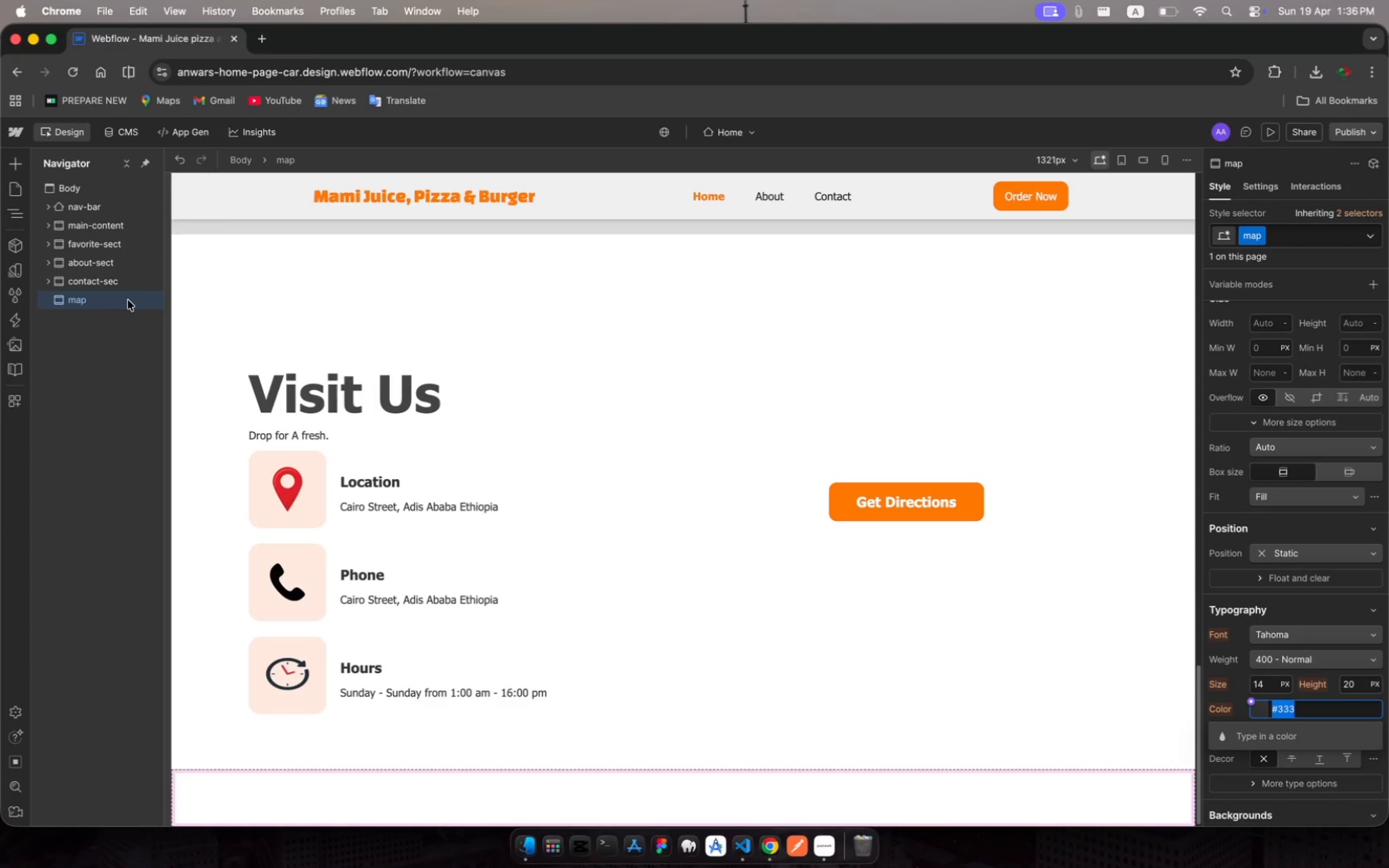 
left_click([128, 300])
 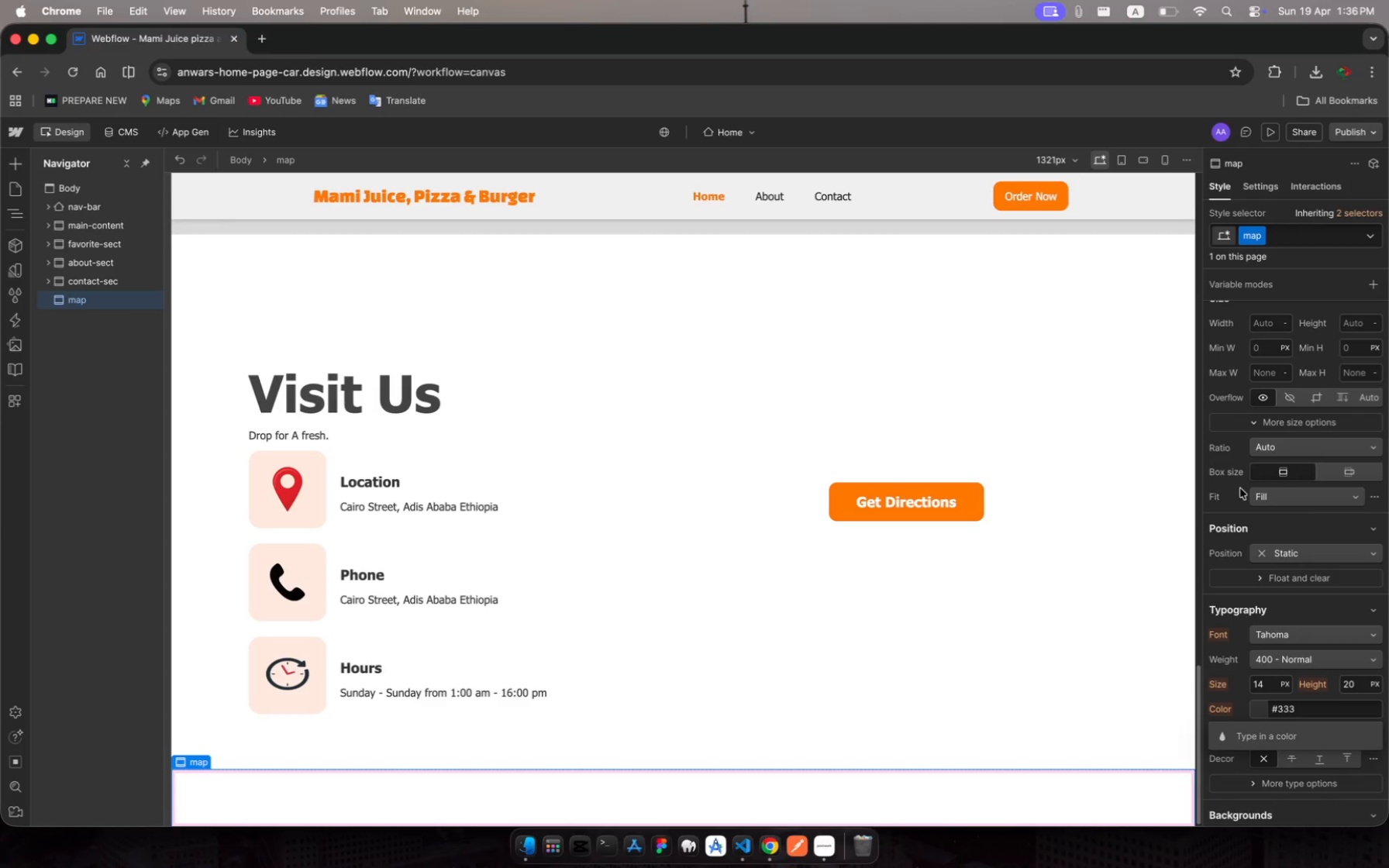 
scroll: coordinate [1331, 590], scroll_direction: down, amount: 8.0
 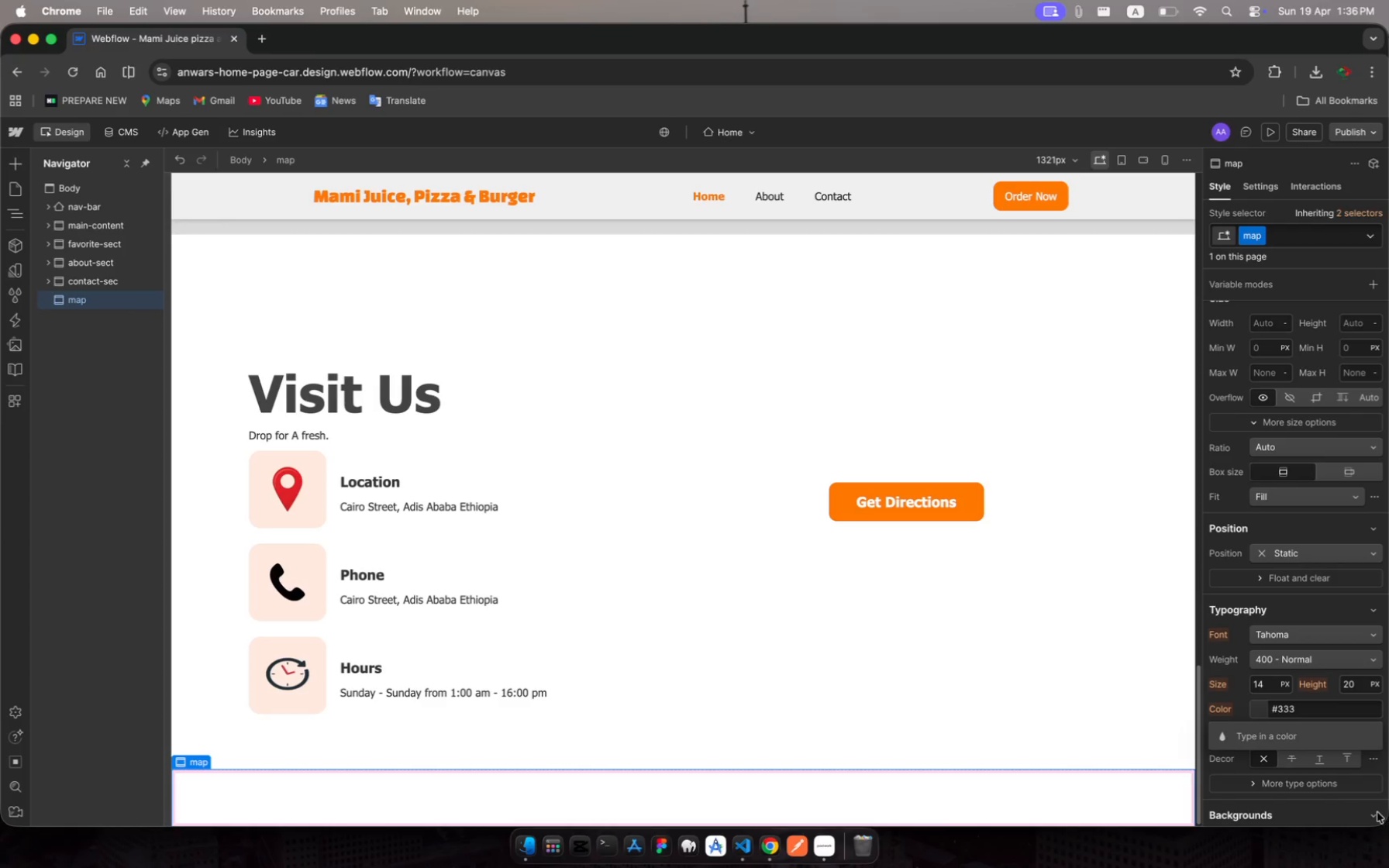 
left_click([1373, 818])
 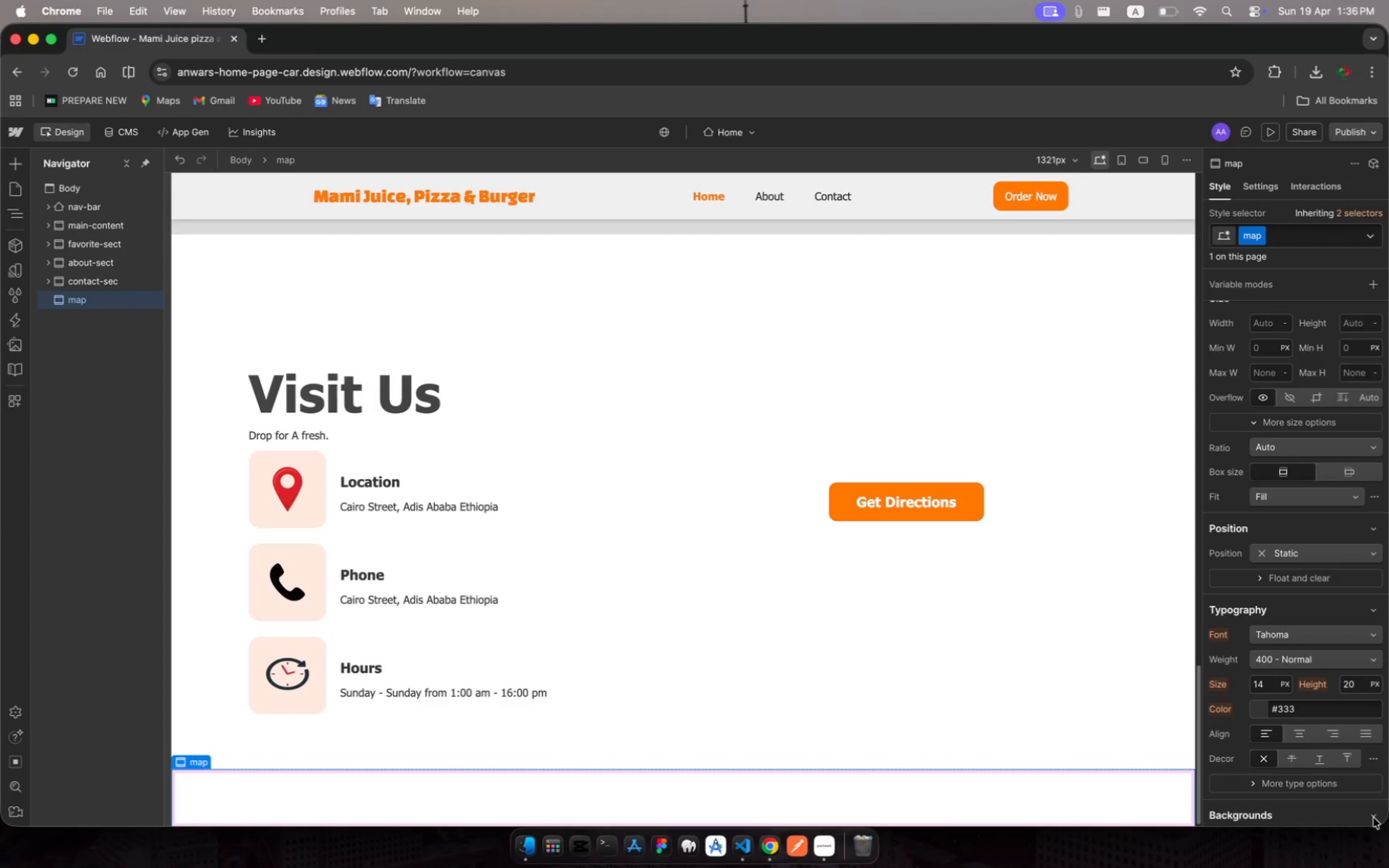 
left_click([1373, 818])
 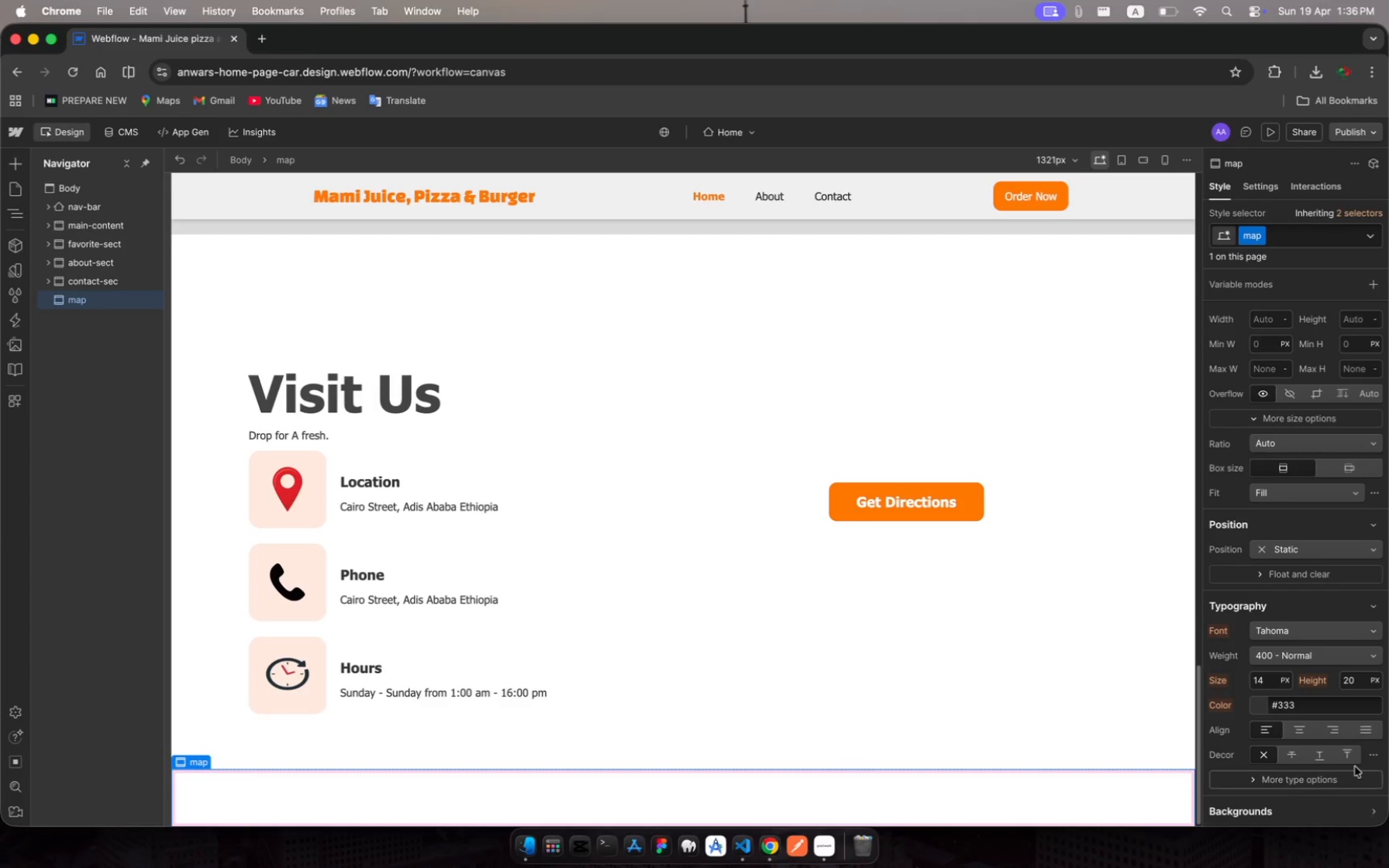 
scroll: coordinate [1353, 763], scroll_direction: down, amount: 46.0
 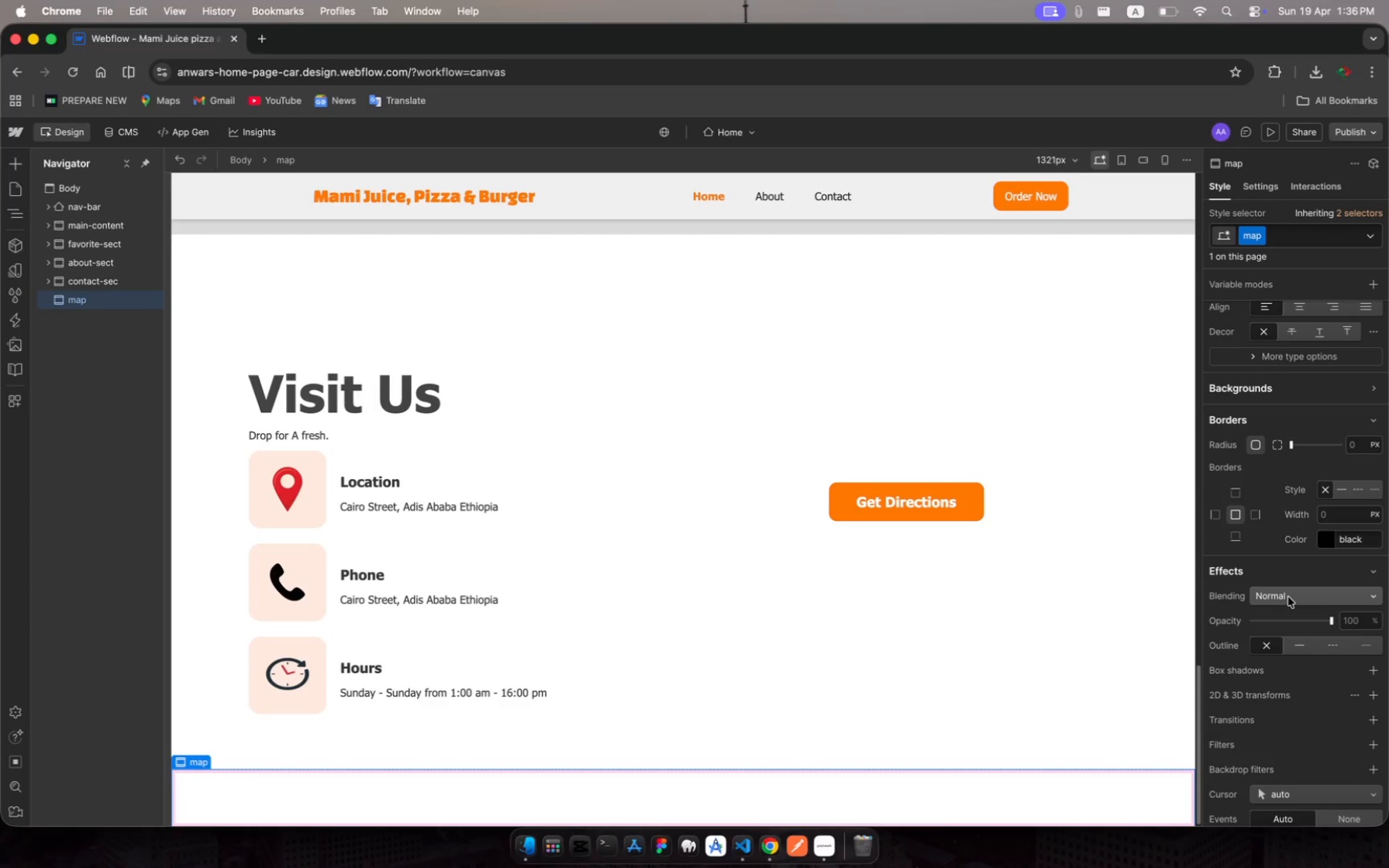 
left_click([1288, 597])
 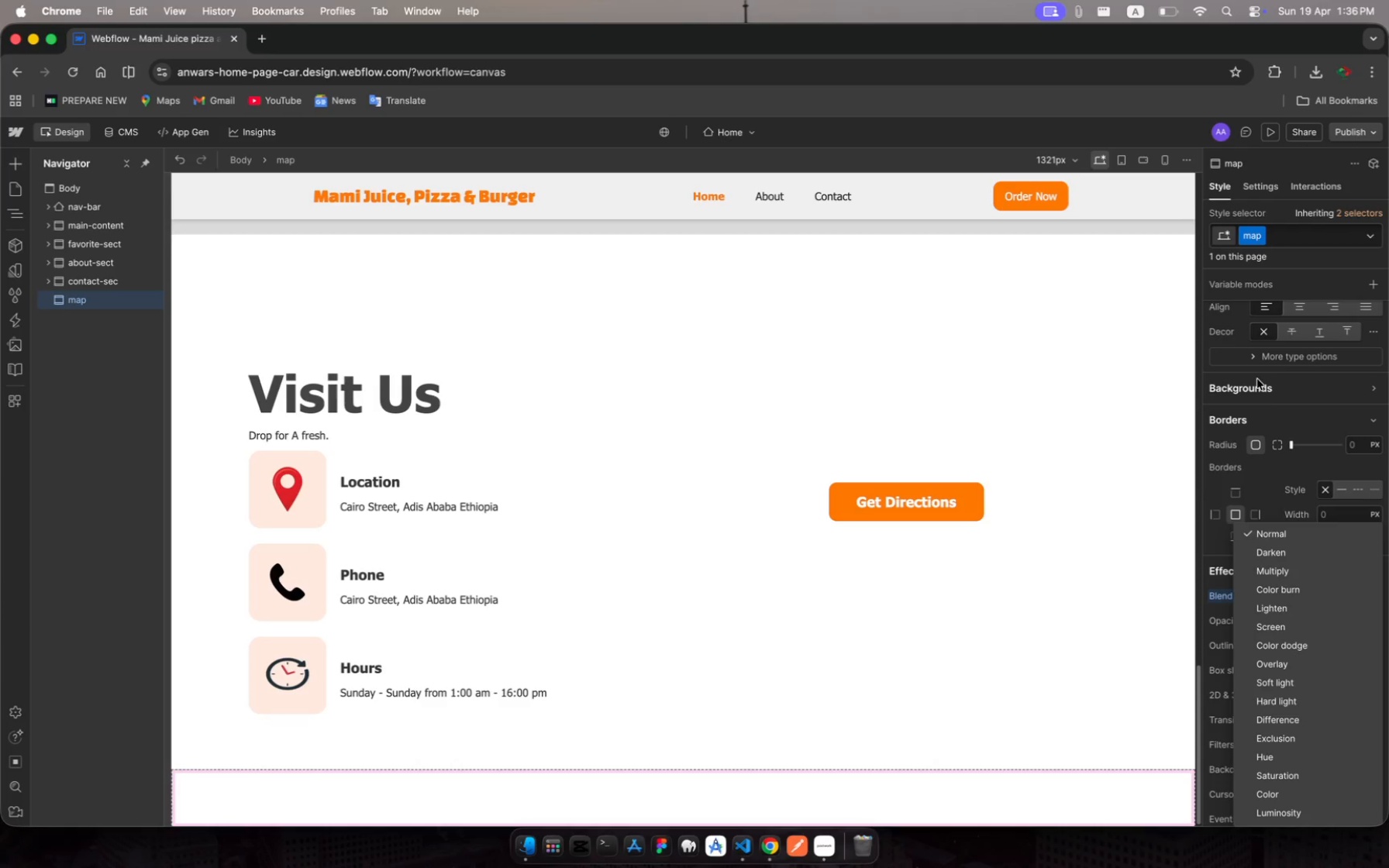 
scroll: coordinate [1276, 402], scroll_direction: down, amount: 7.0
 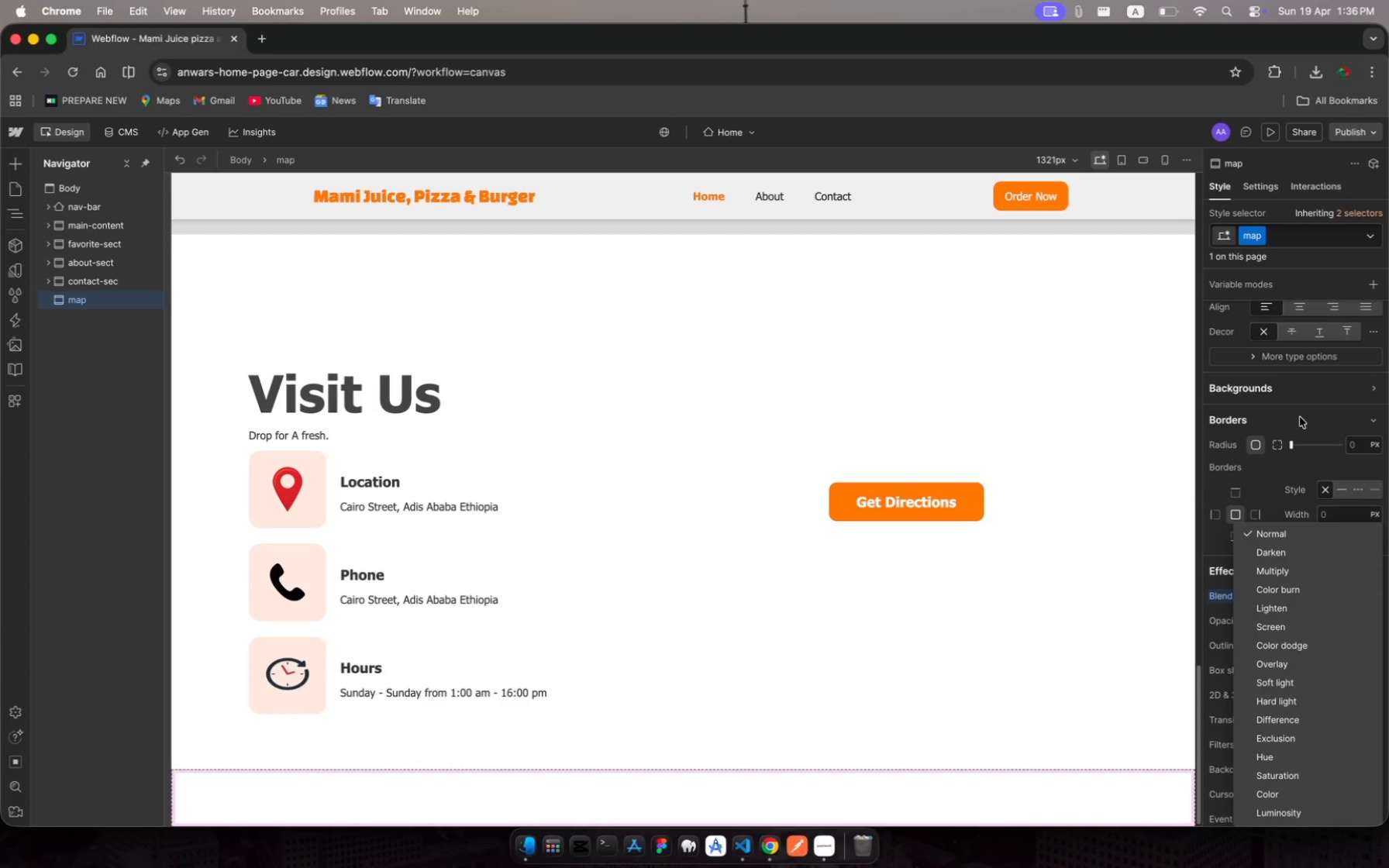 
left_click([1301, 418])
 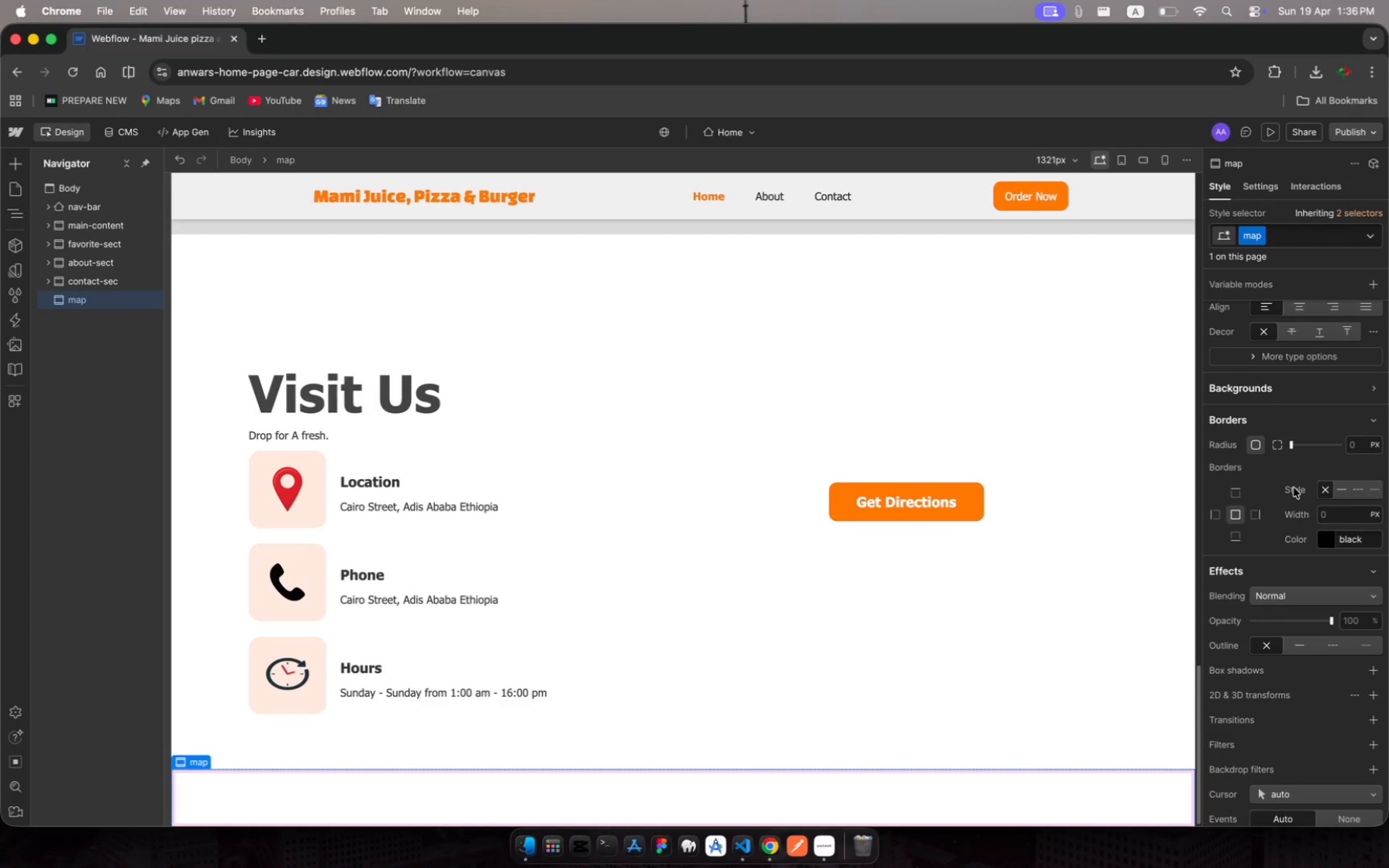 
scroll: coordinate [1293, 487], scroll_direction: down, amount: 30.0
 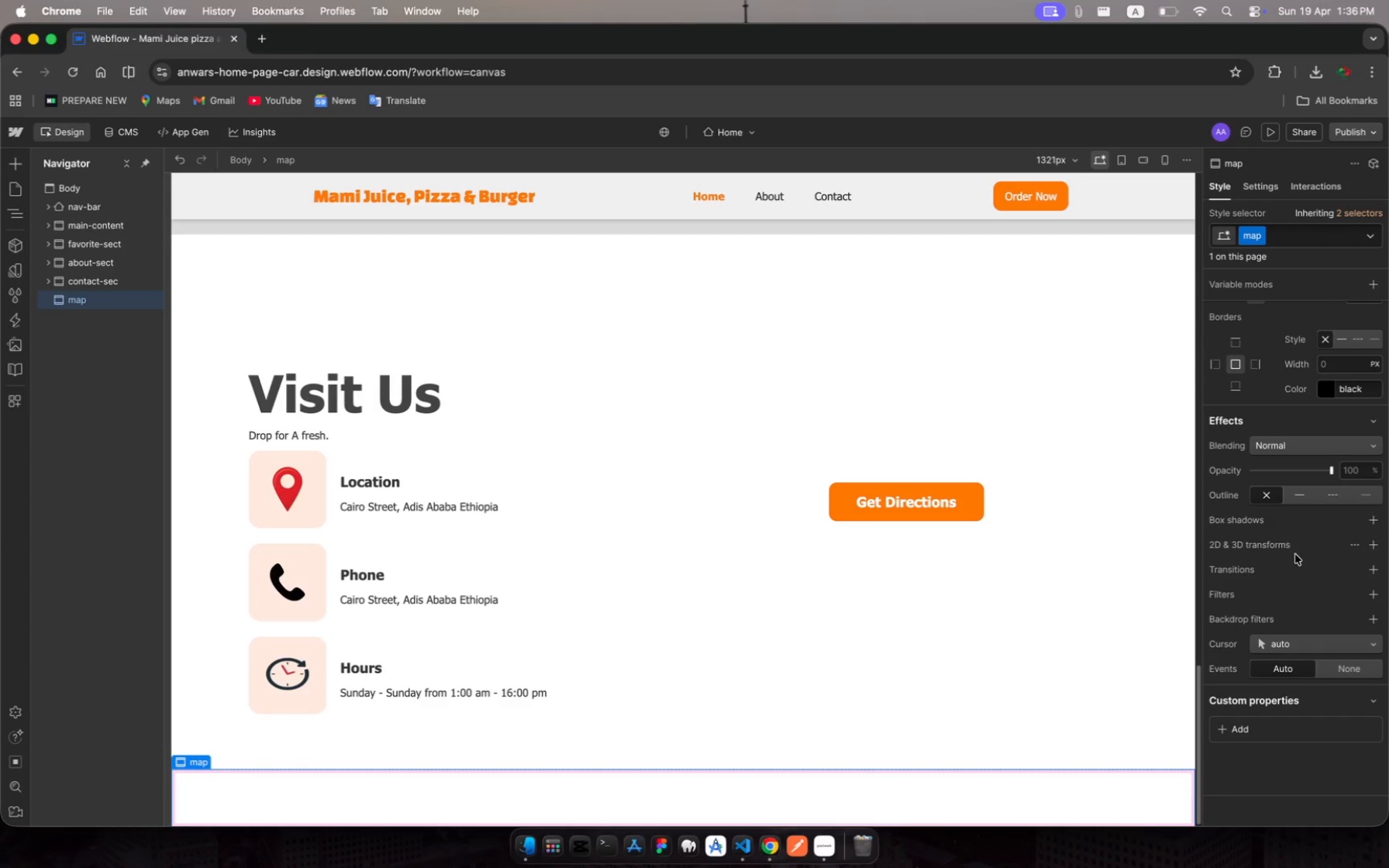 
scroll: coordinate [1311, 623], scroll_direction: up, amount: 21.0
 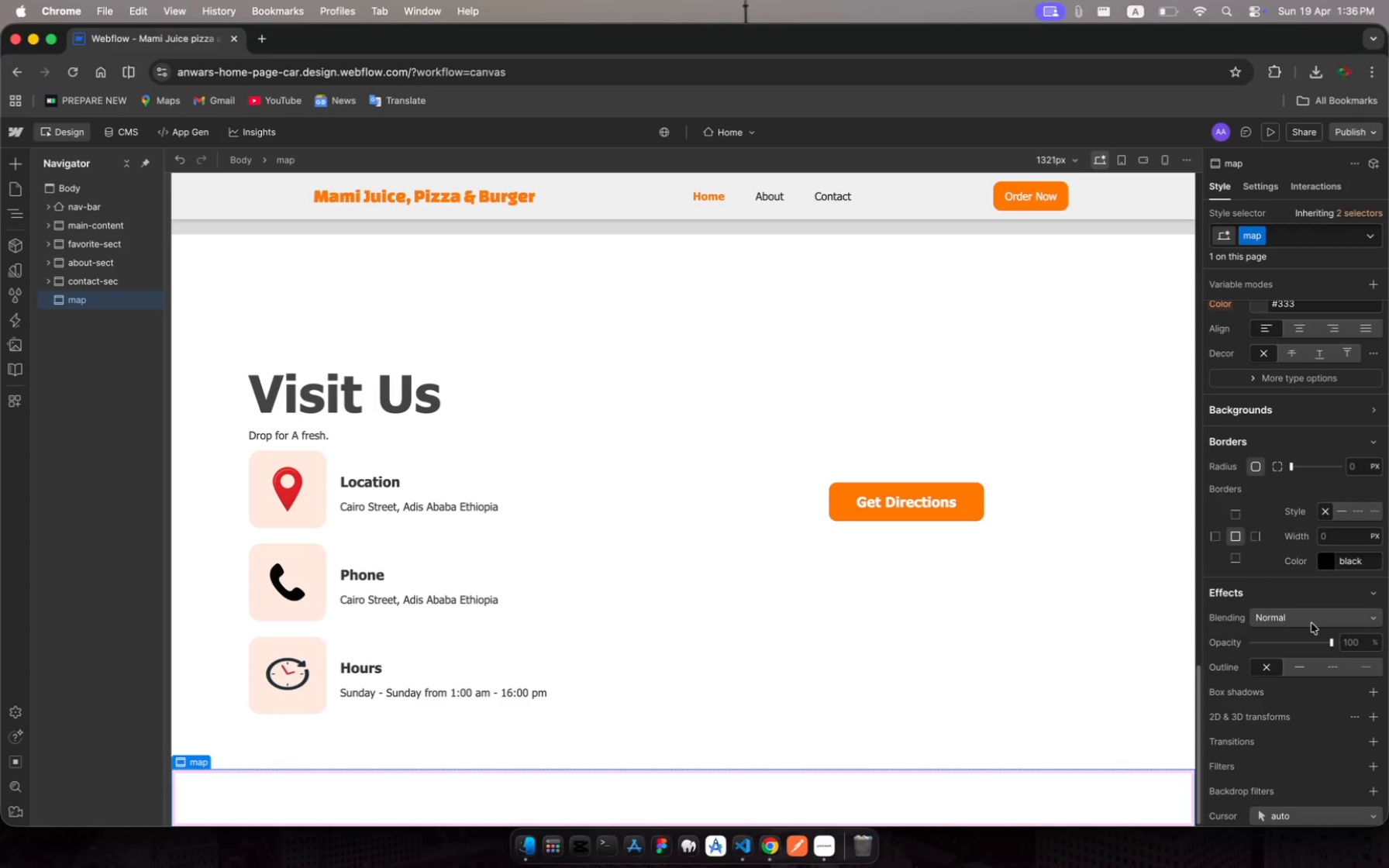 
wait(8.15)
 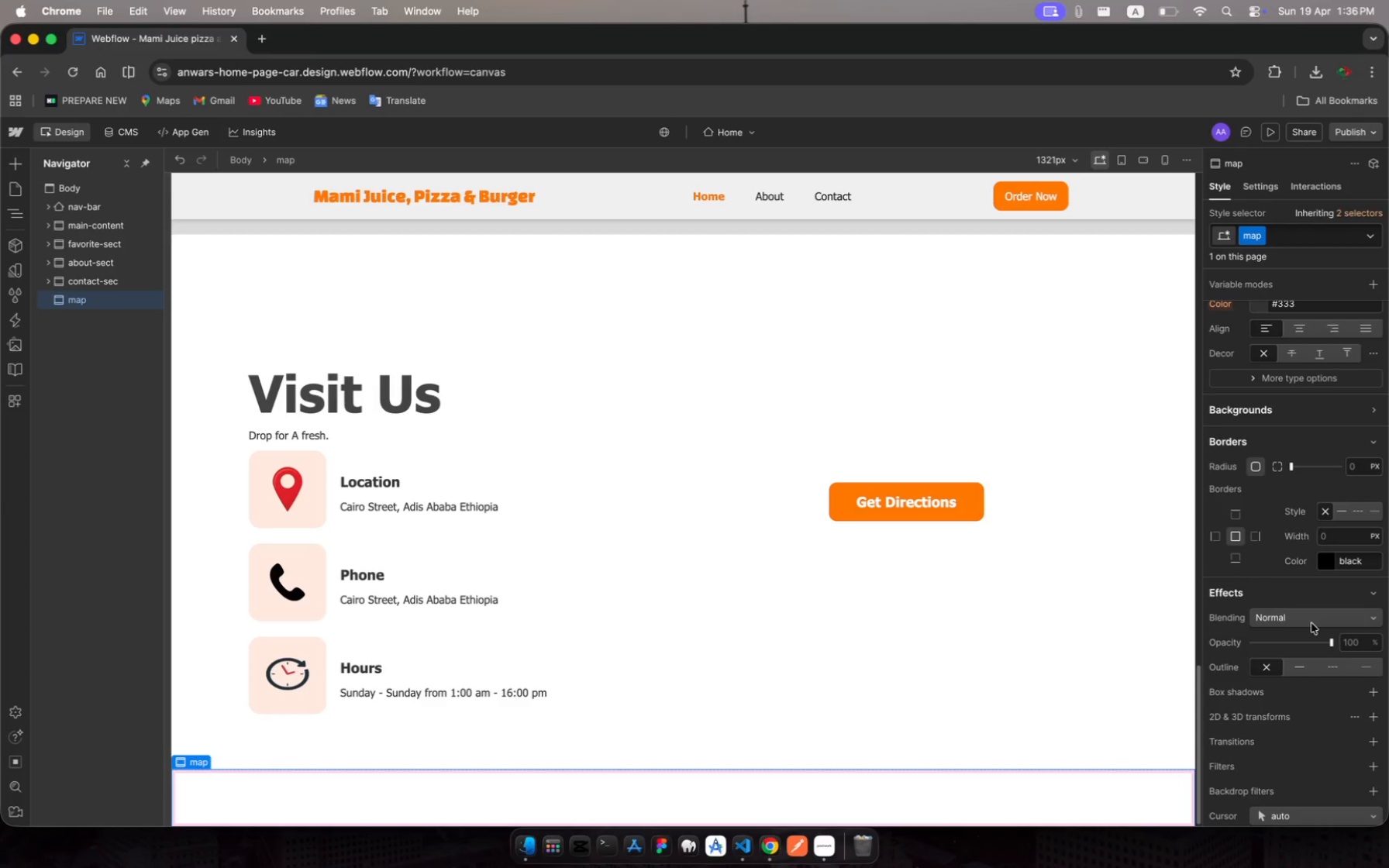 
left_click([1372, 408])
 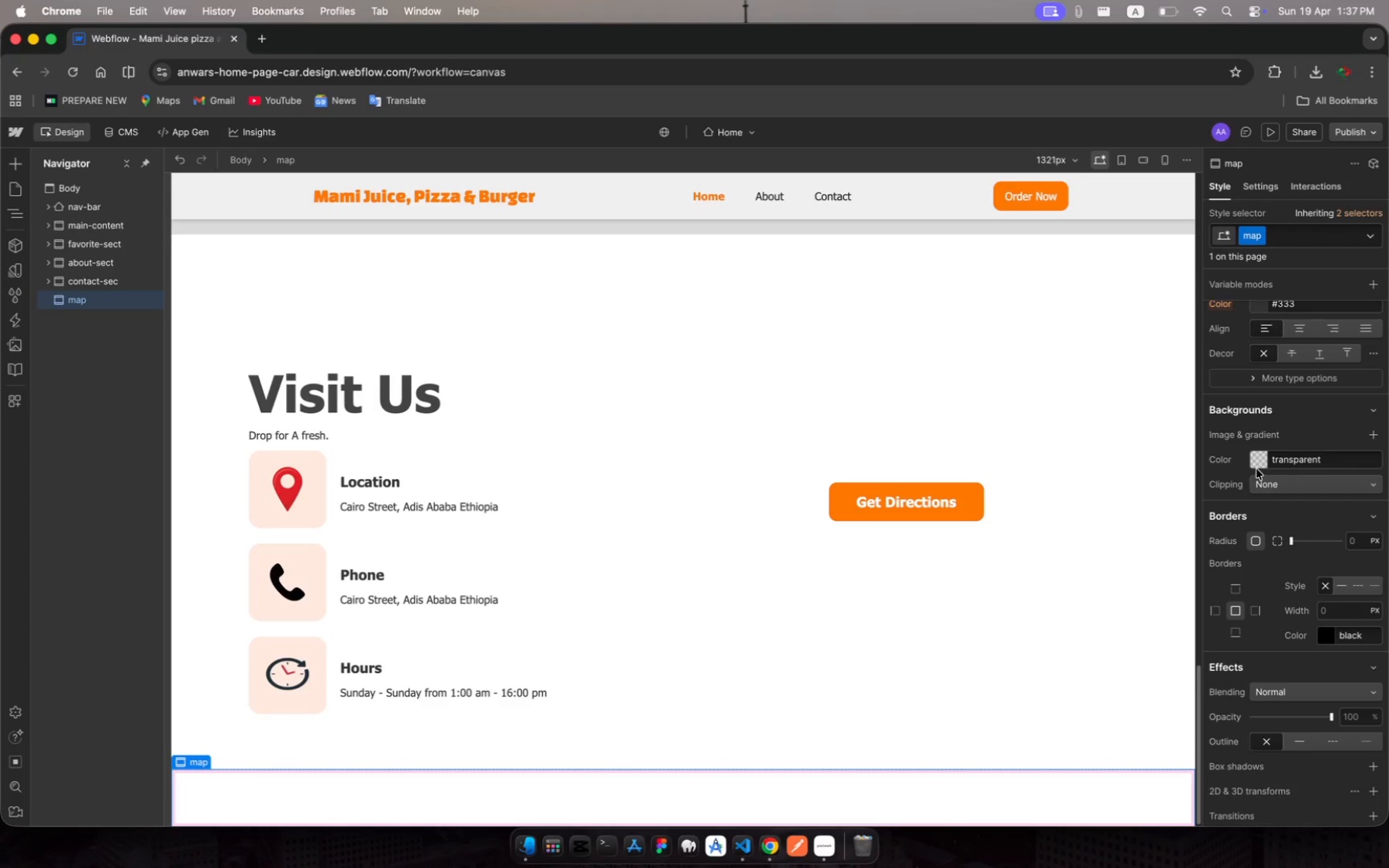 
left_click([1257, 463])
 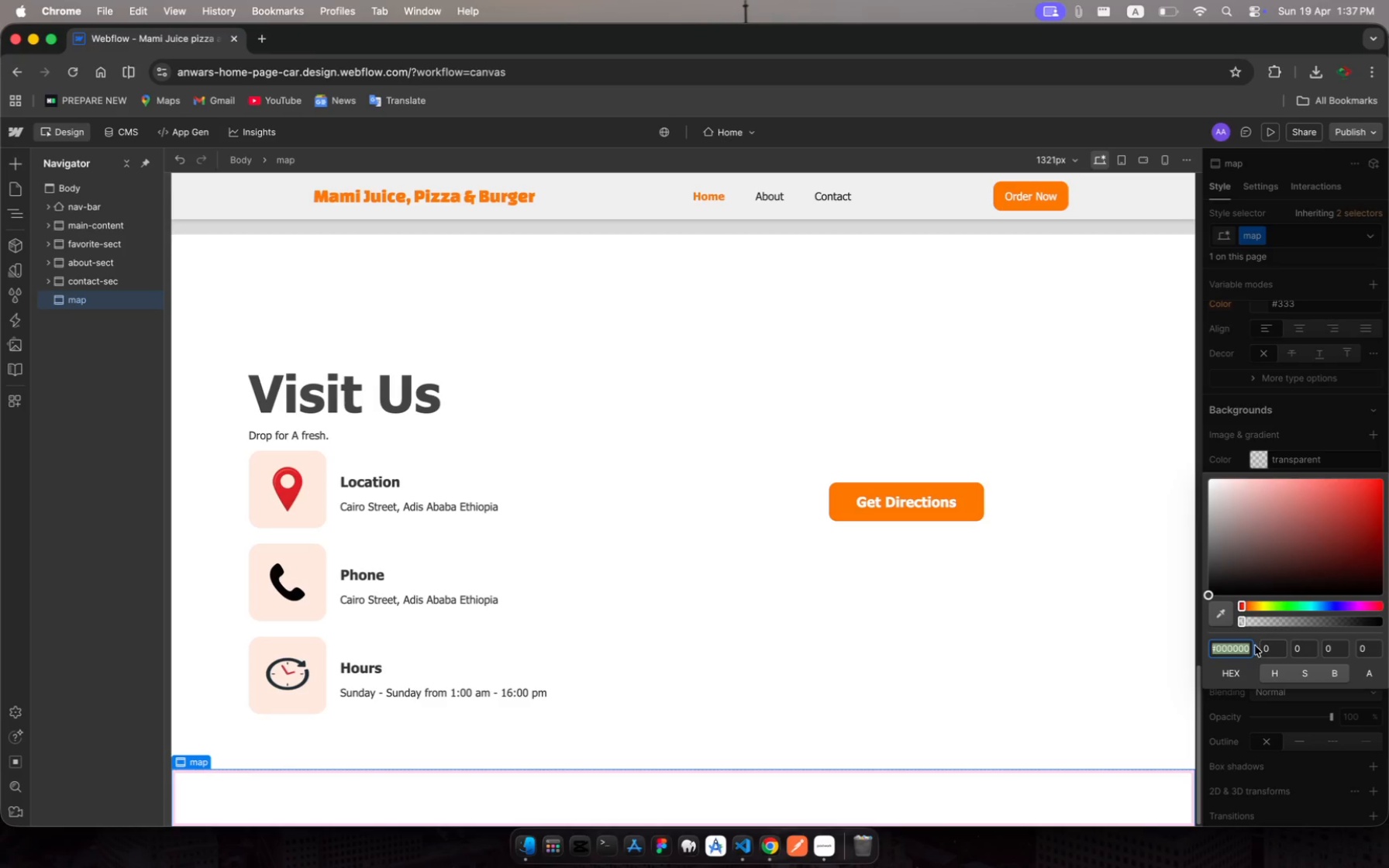 
left_click([1236, 648])
 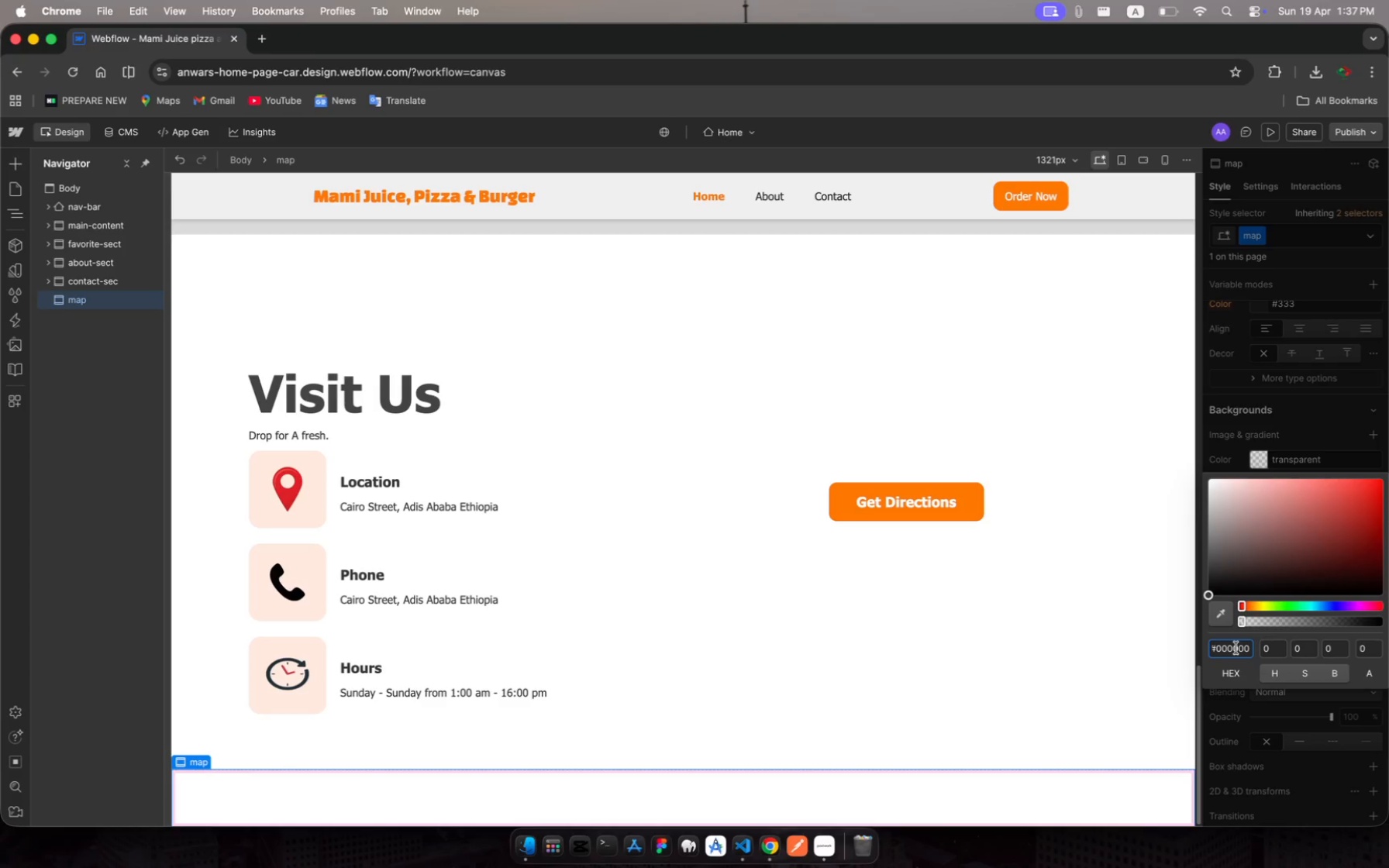 
hold_key(key=ArrowRight, duration=1.03)
 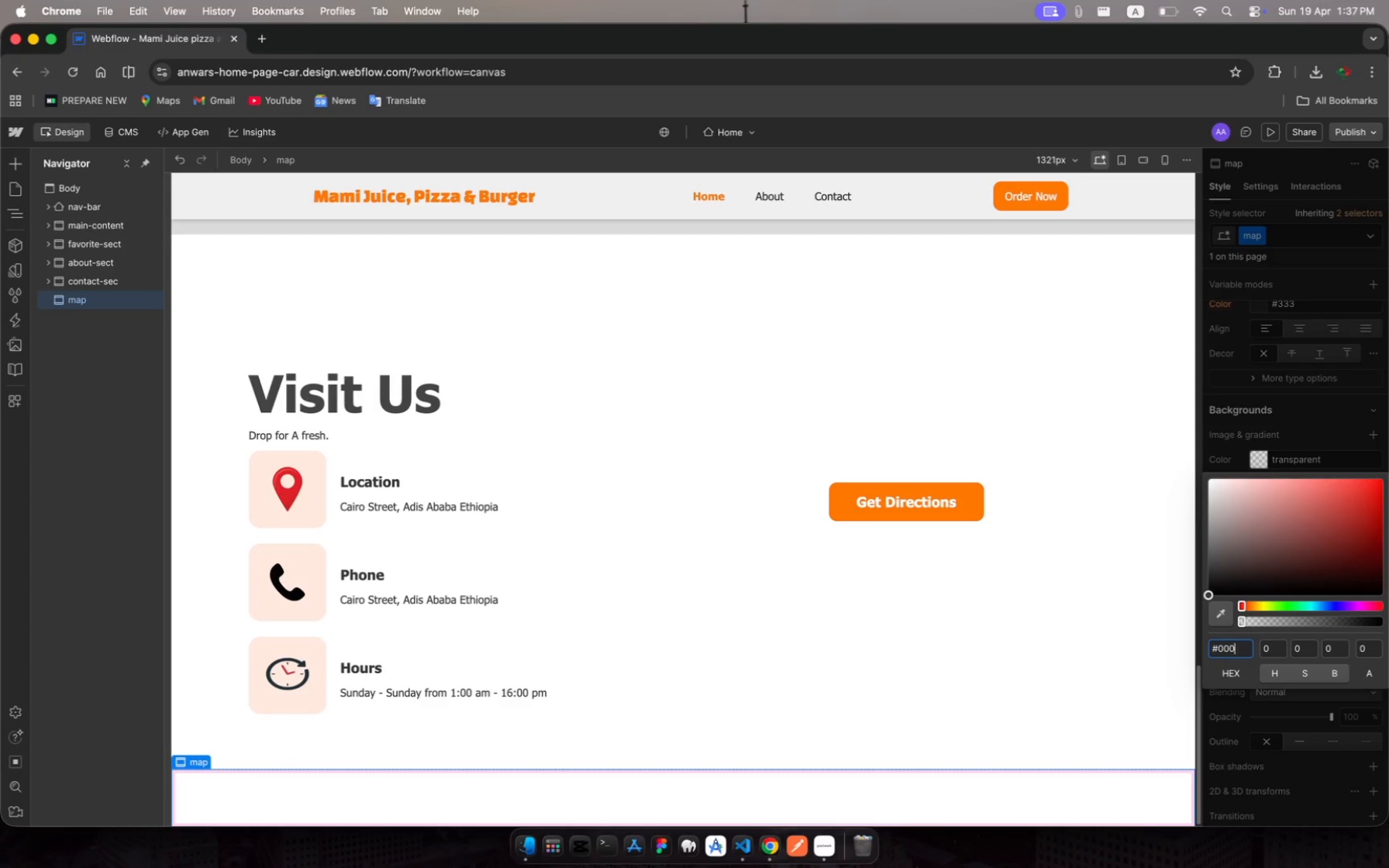 
hold_key(key=Backspace, duration=1.47)
 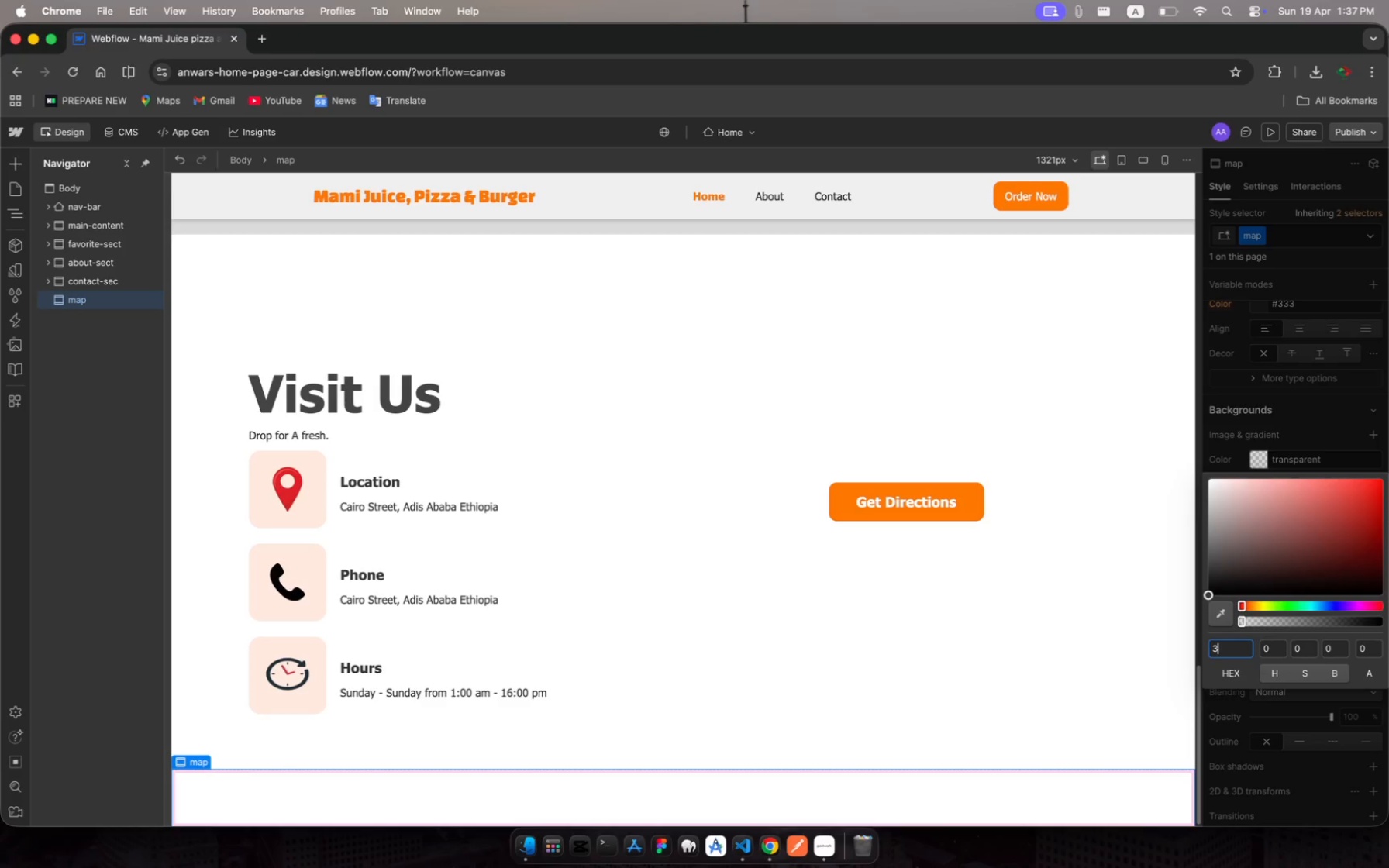 
type(333)
 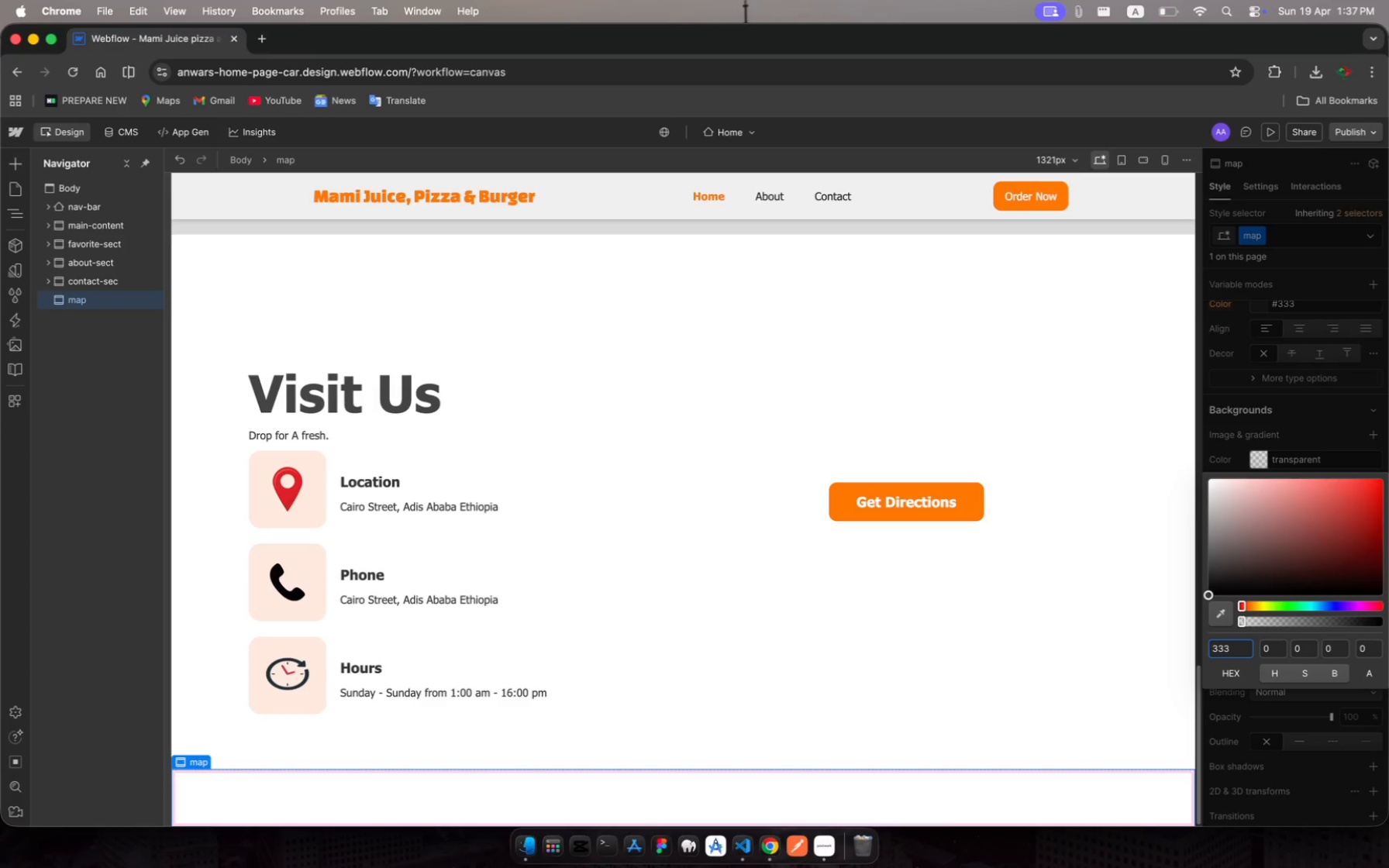 
key(Enter)
 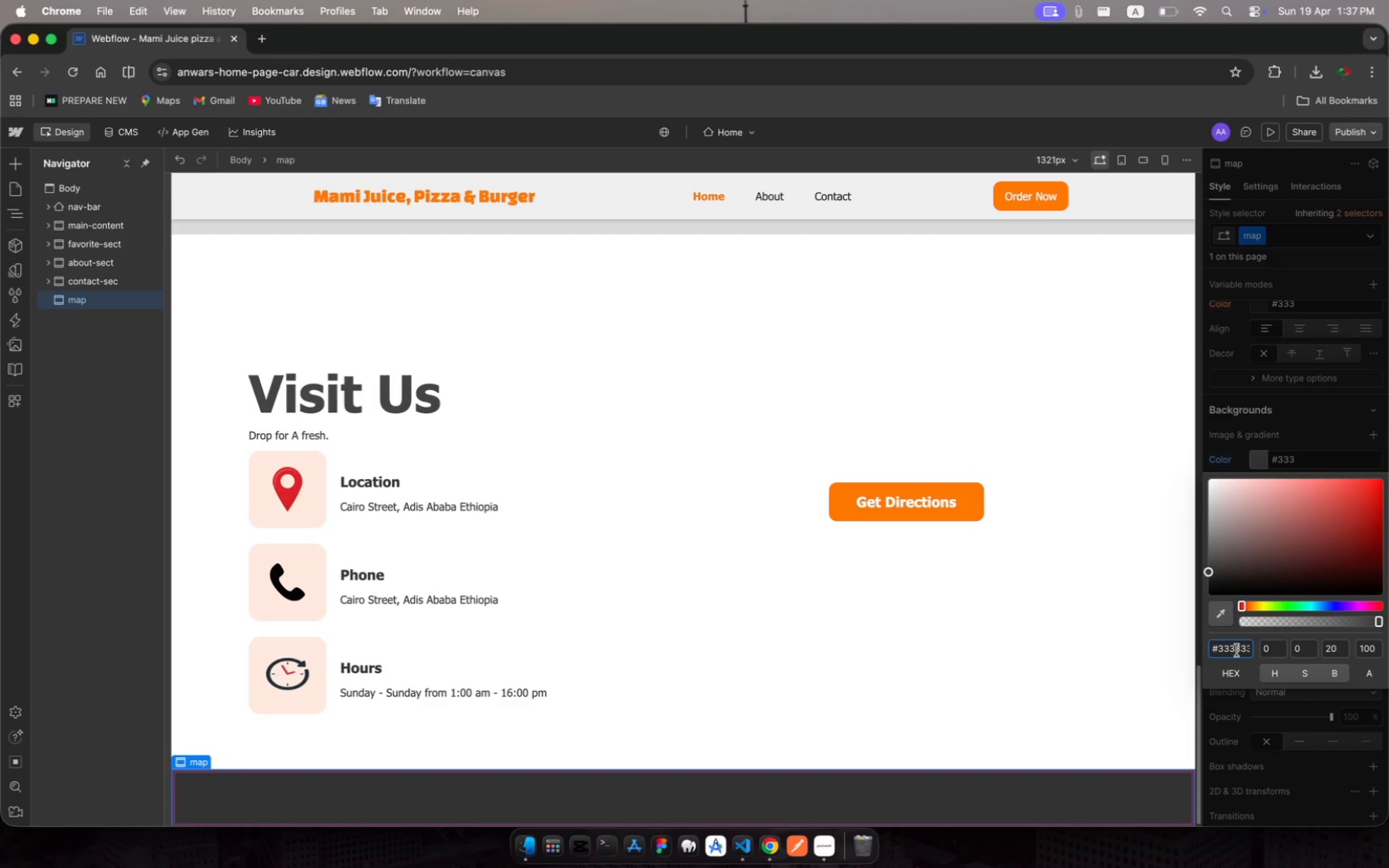 
hold_key(key=Backspace, duration=1.24)
 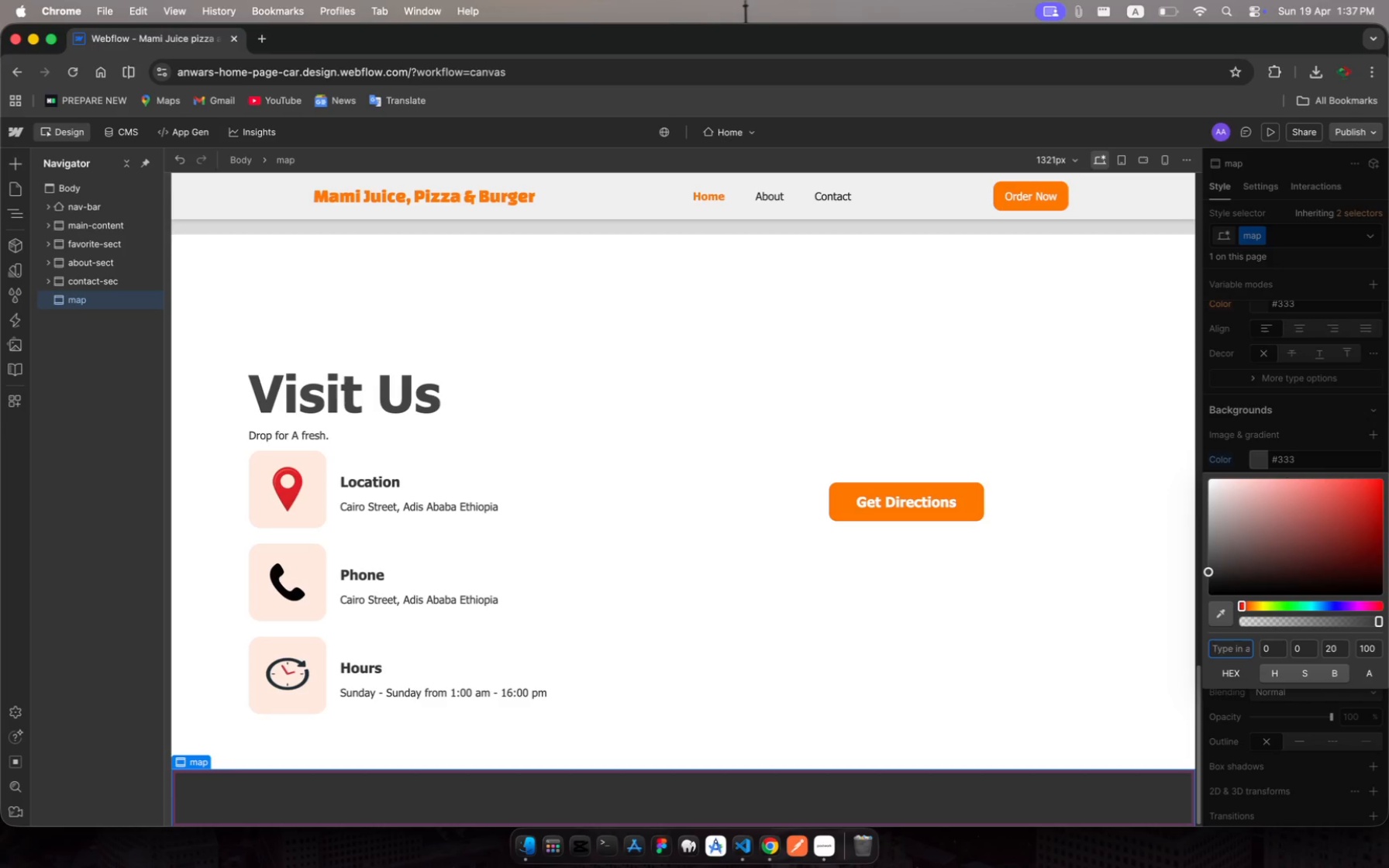 
type(ddd)
 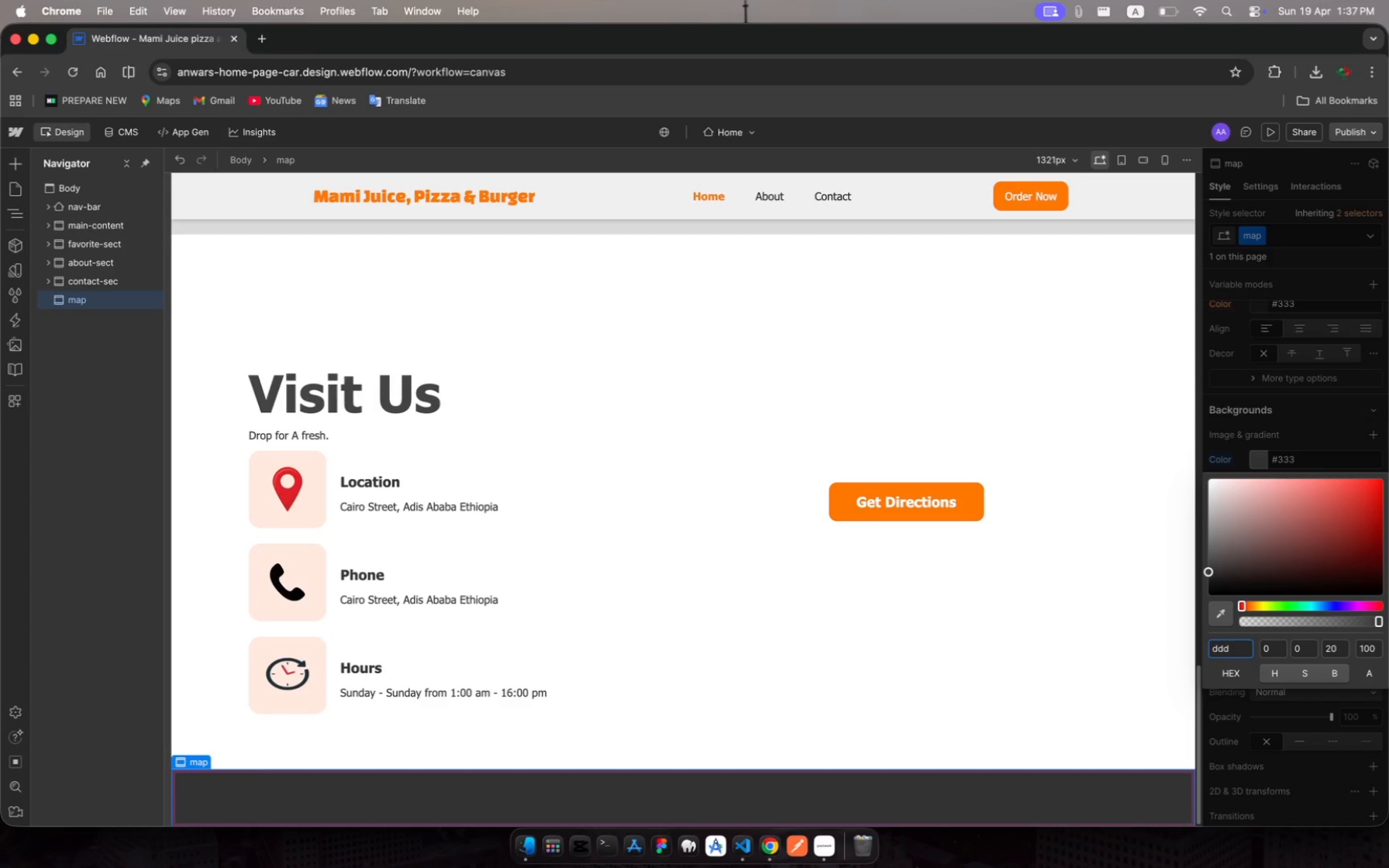 
key(Enter)
 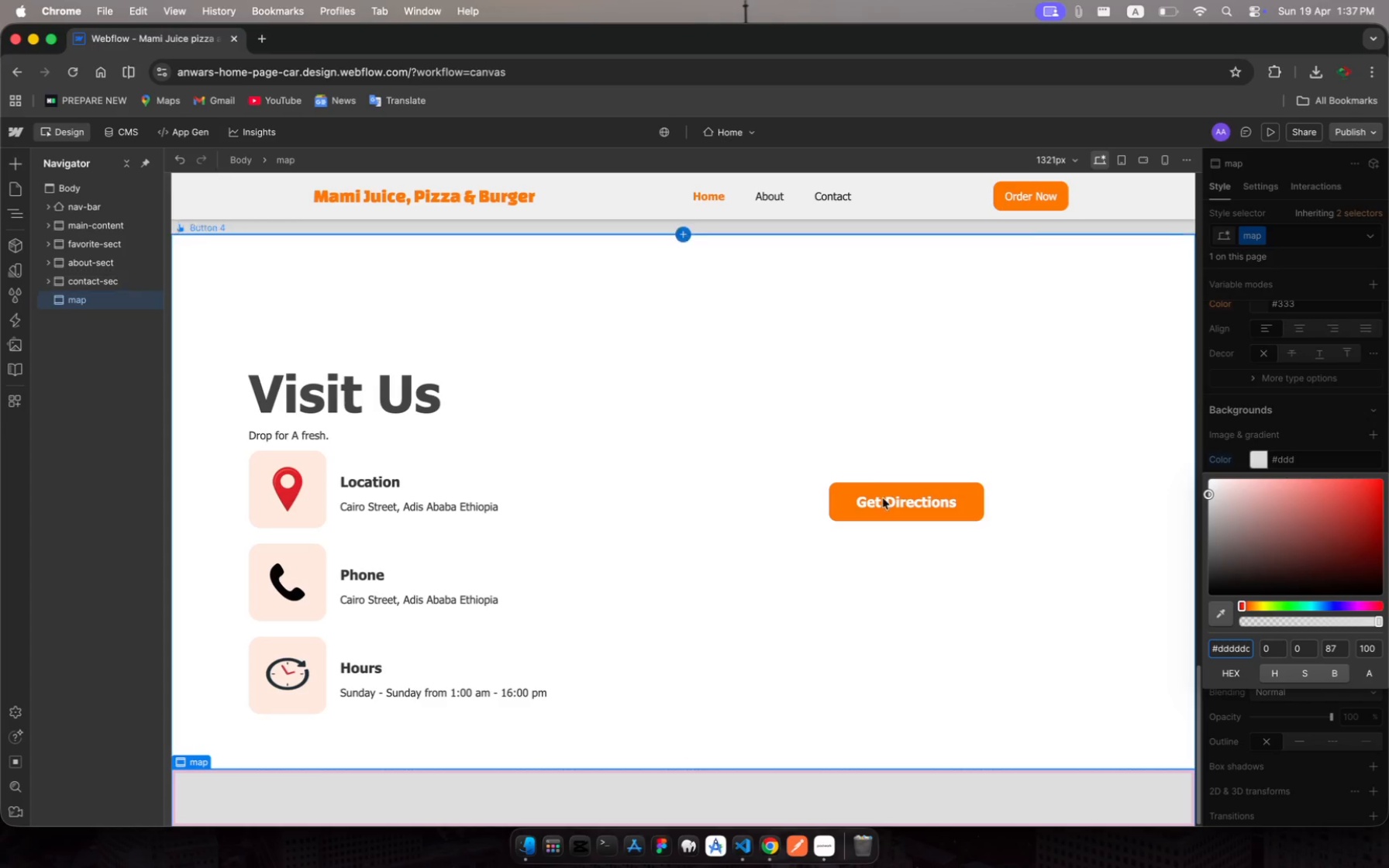 
scroll: coordinate [684, 609], scroll_direction: down, amount: 33.0
 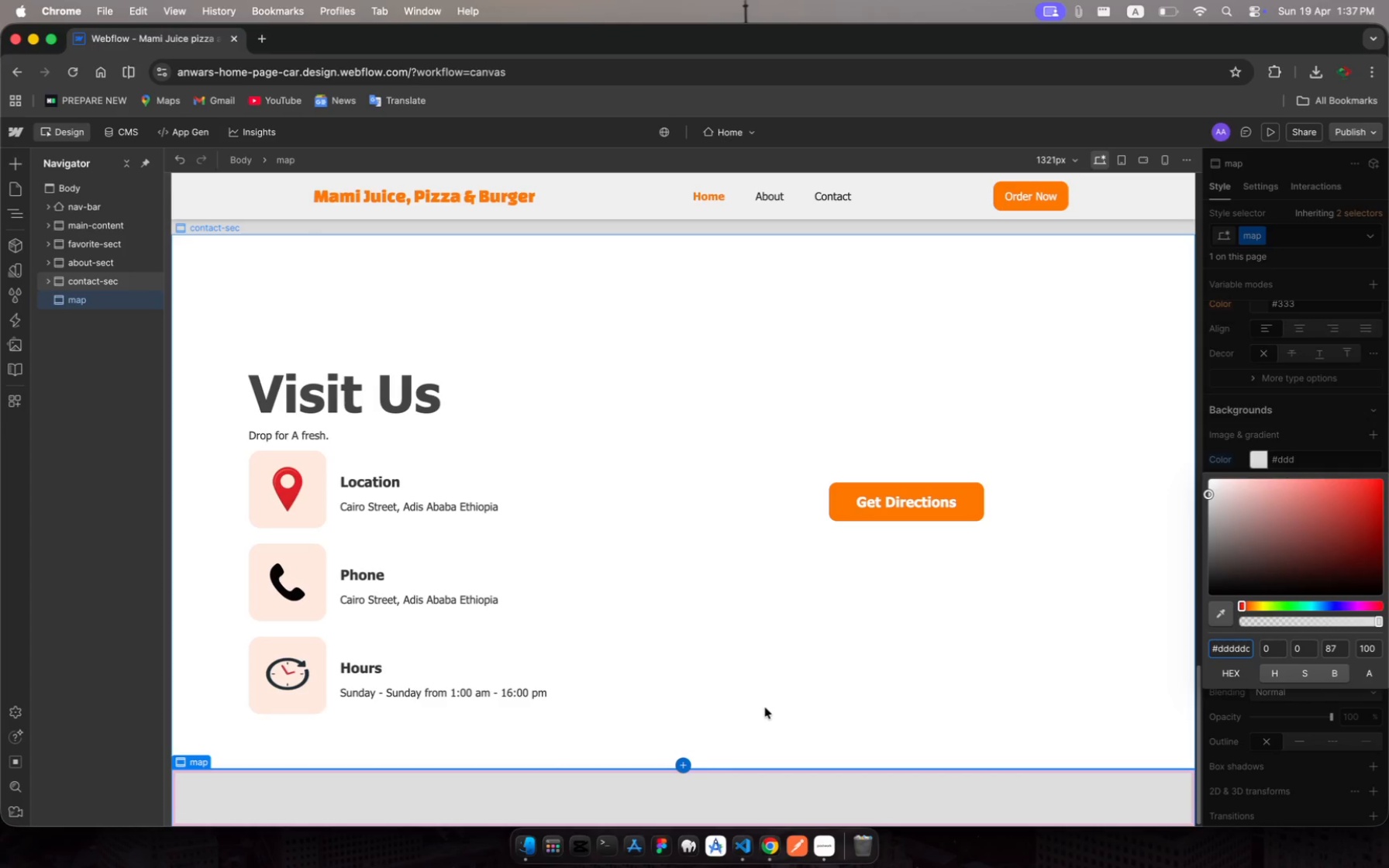 
key(Escape)
 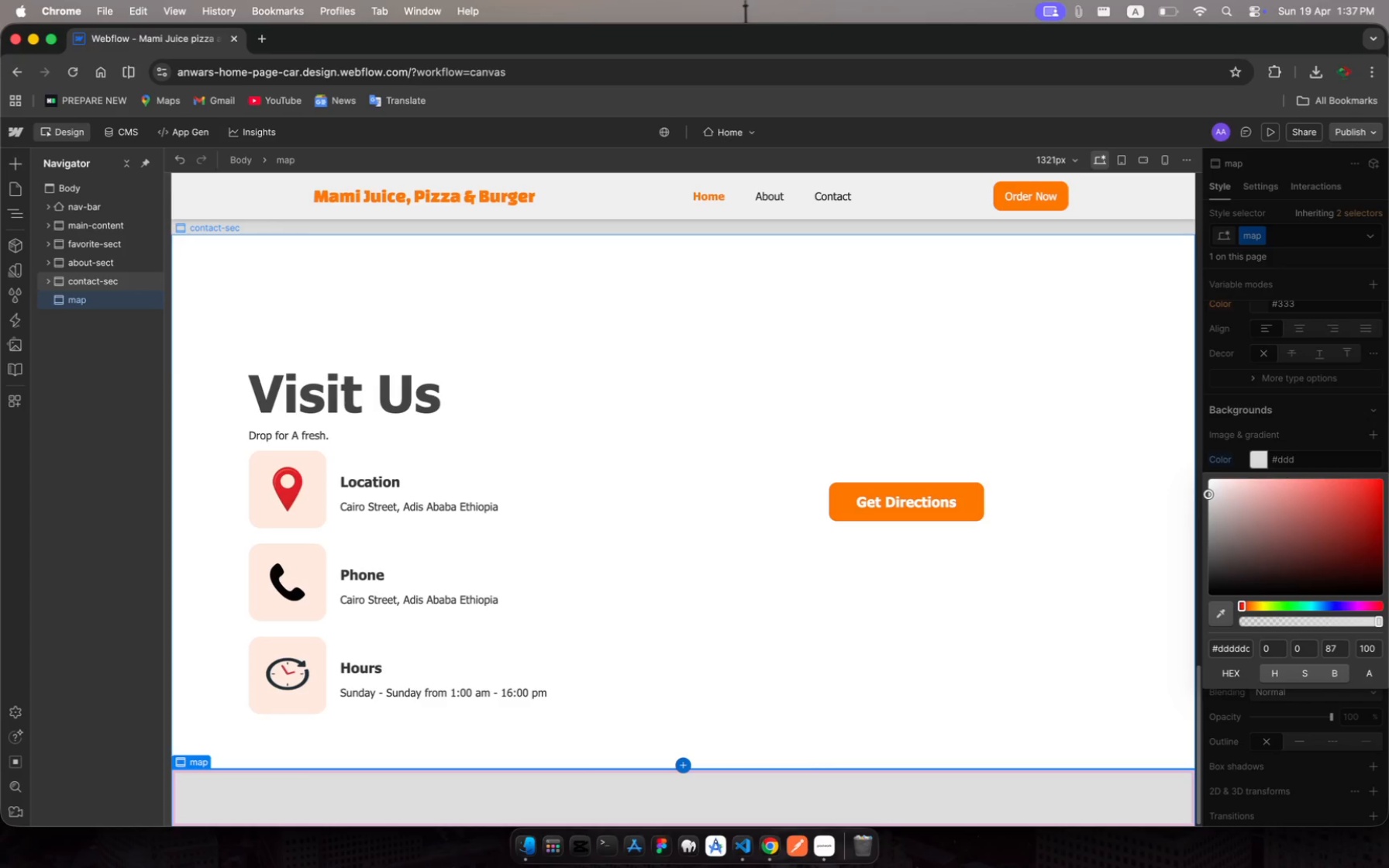 
key(Escape)
 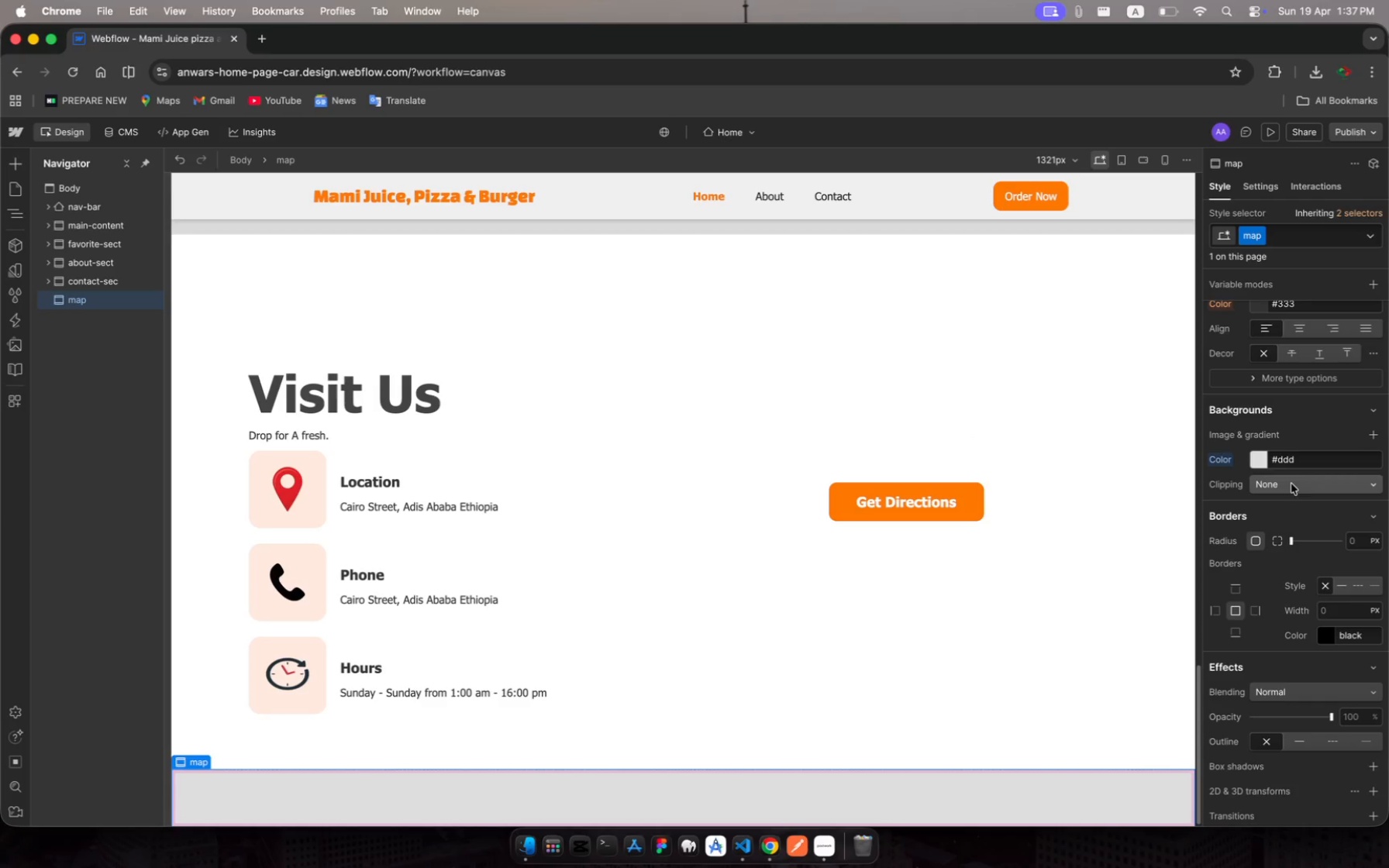 
scroll: coordinate [1288, 463], scroll_direction: up, amount: 200.0
 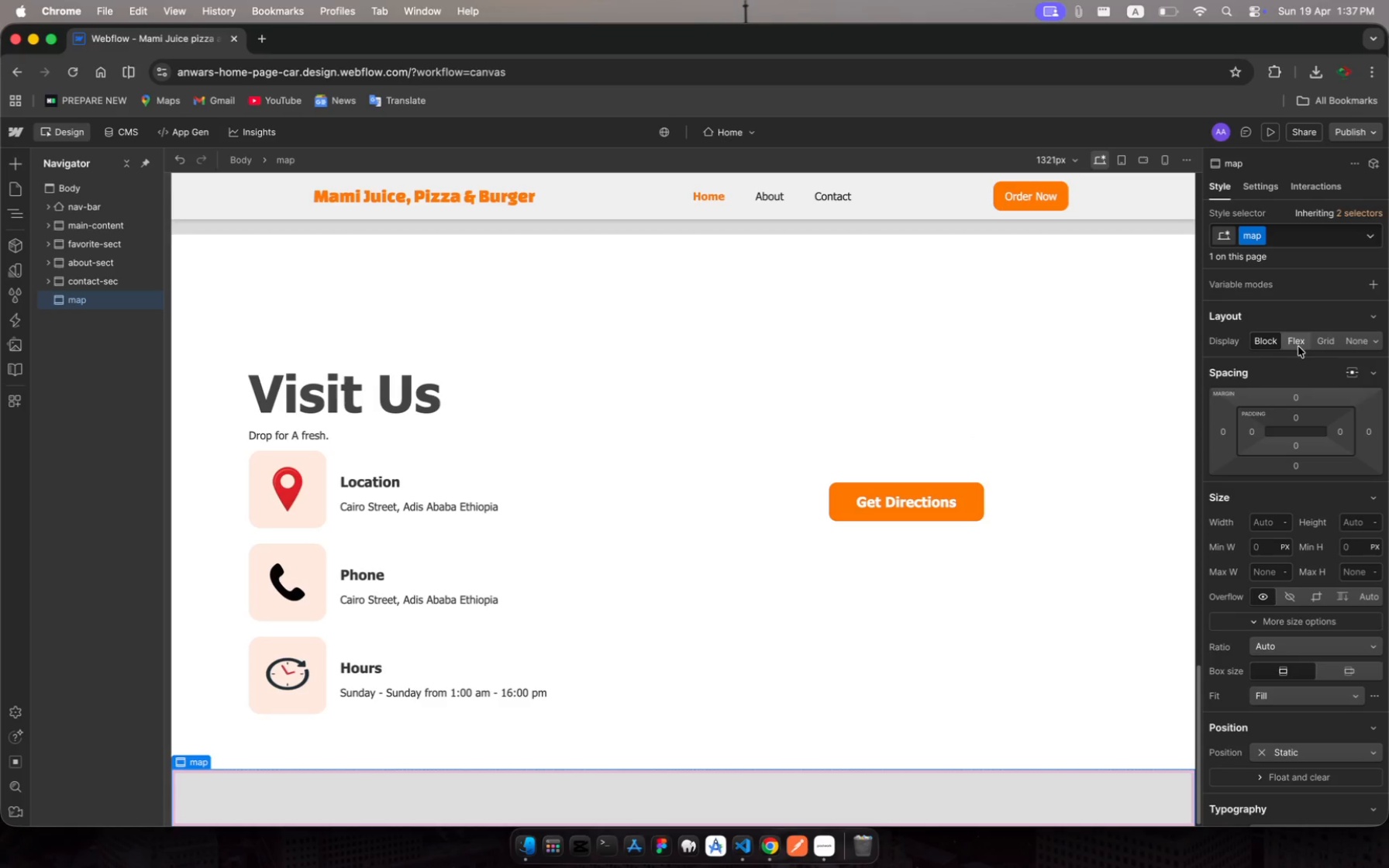 
mouse_move([1332, 339])
 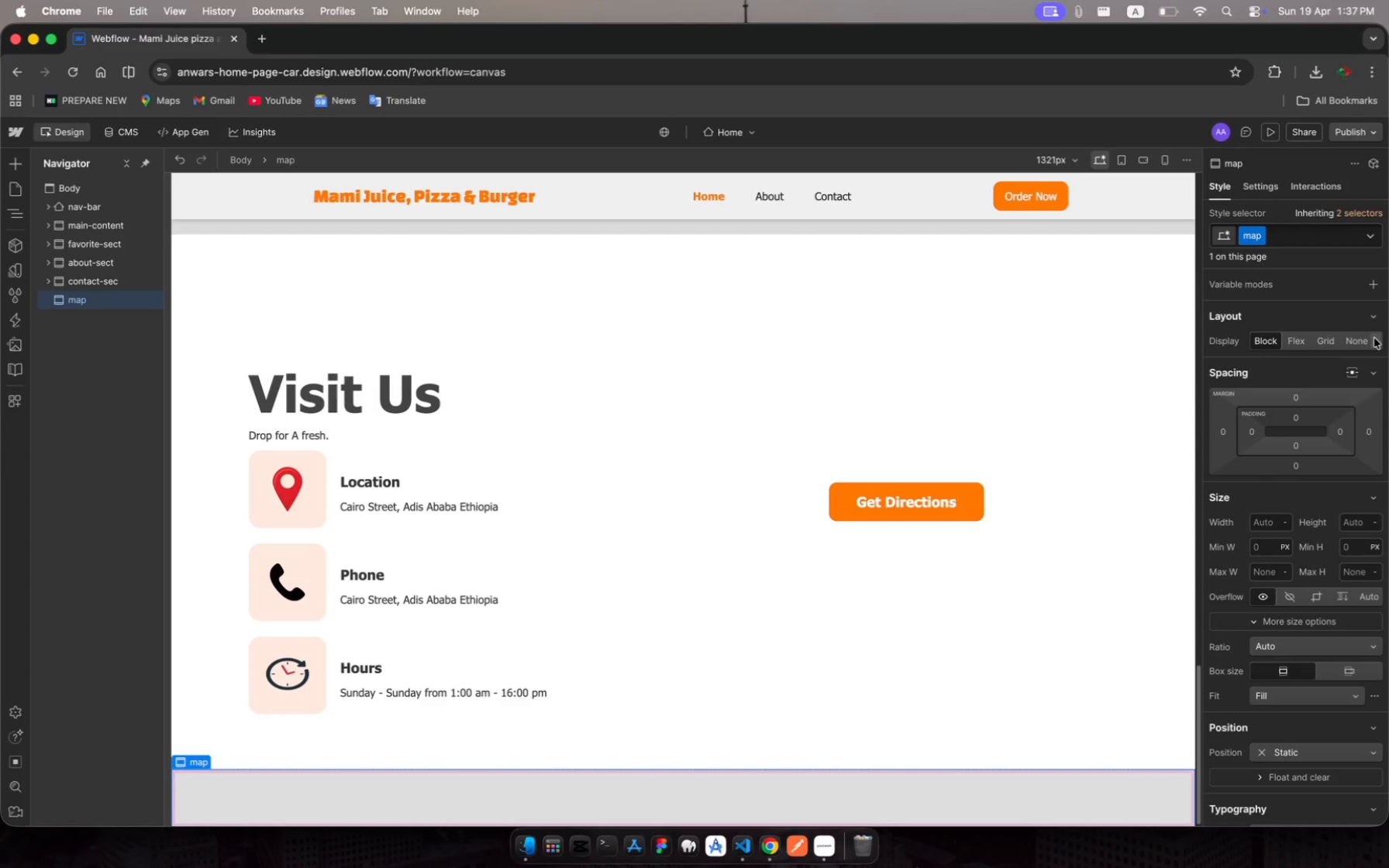 
left_click([1374, 338])
 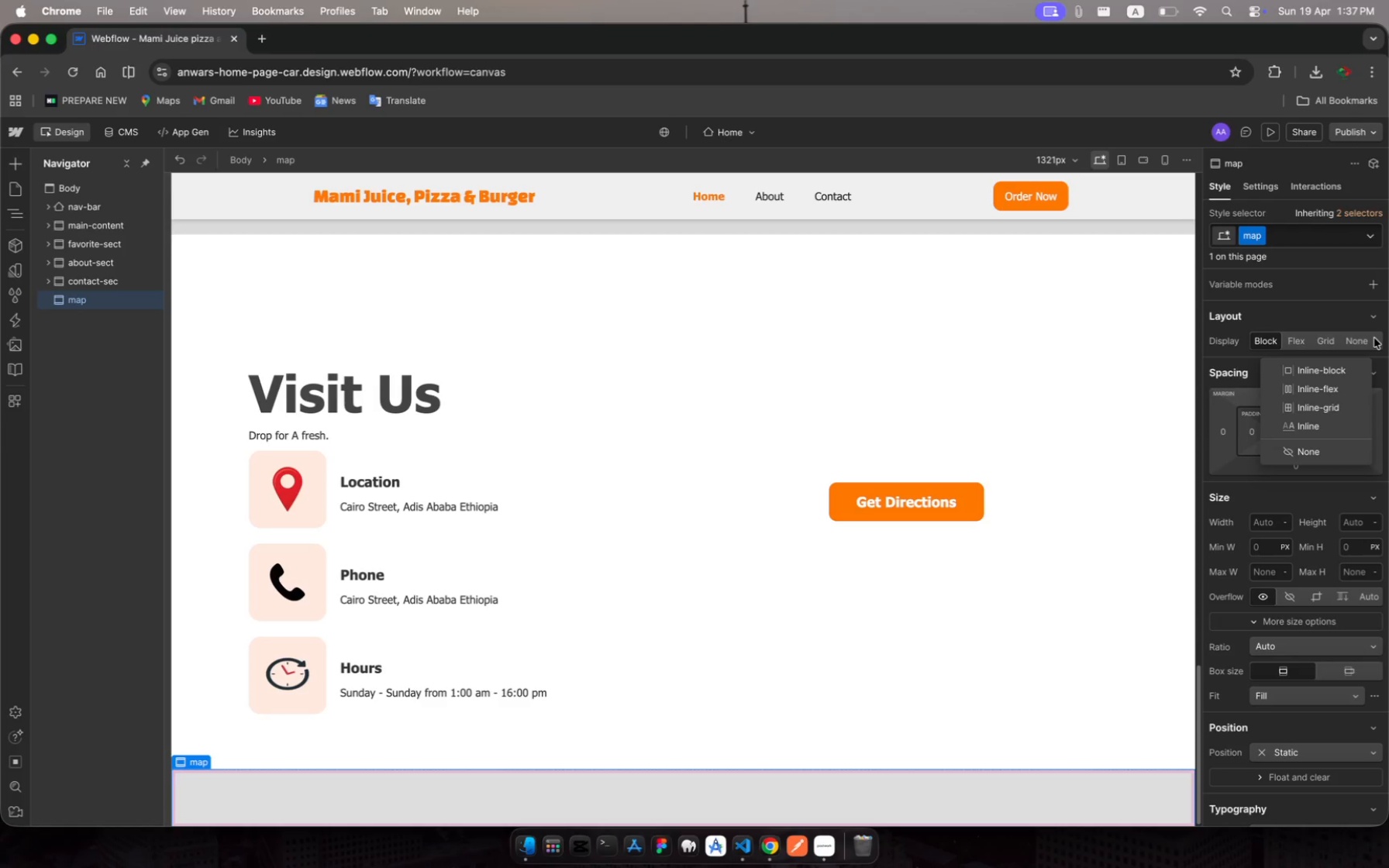 
left_click([1374, 338])
 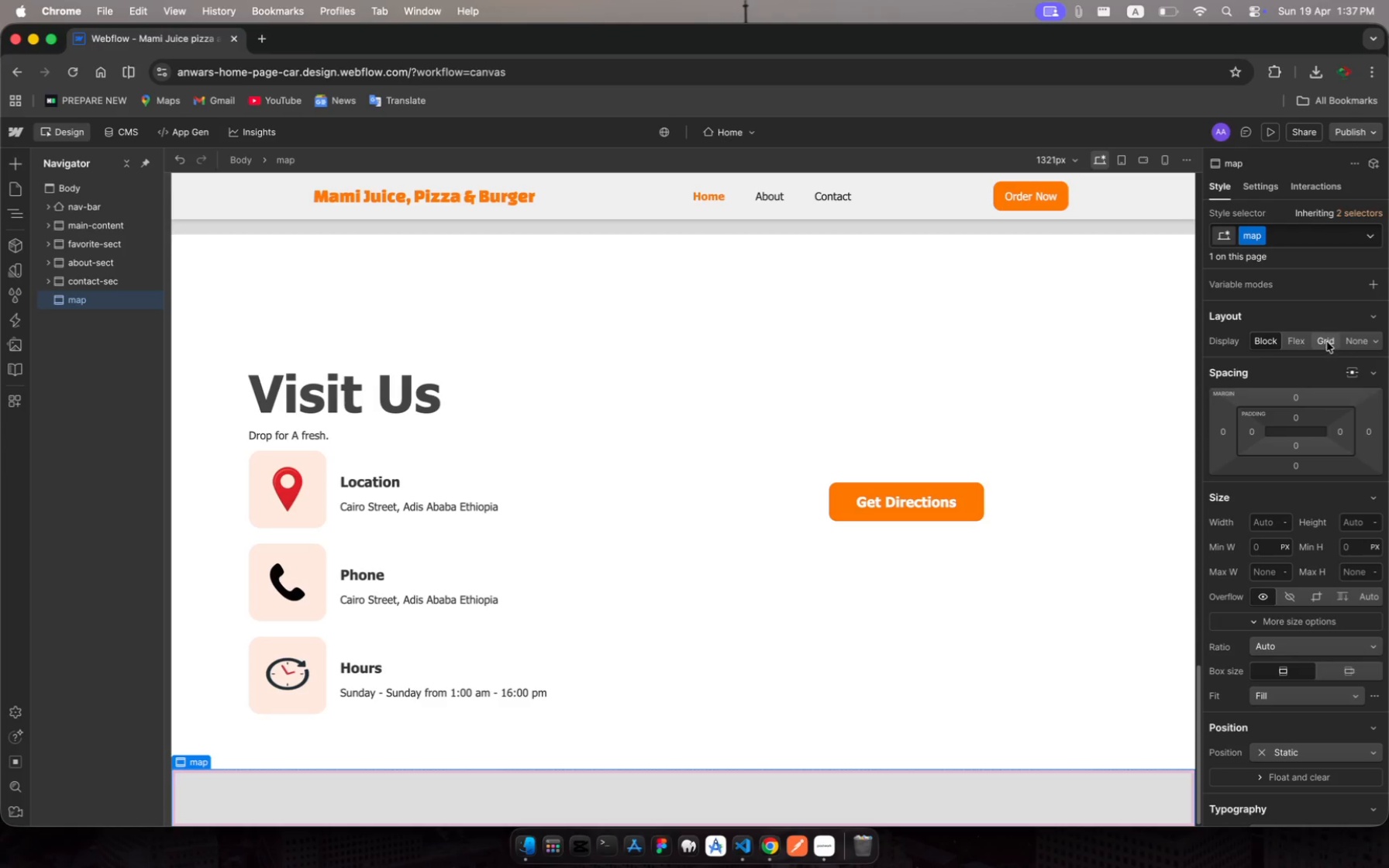 
left_click([1327, 342])
 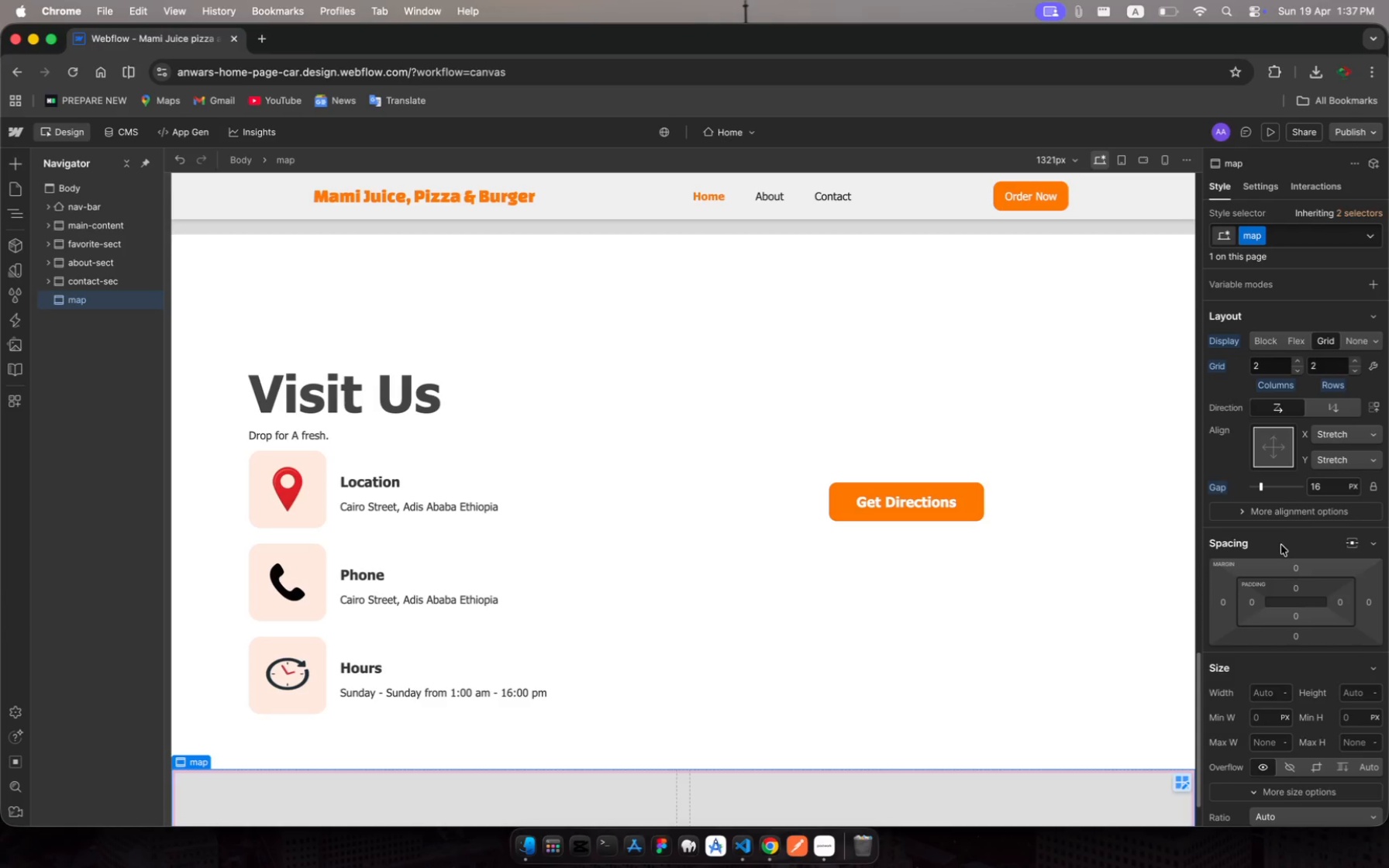 
wait(5.74)
 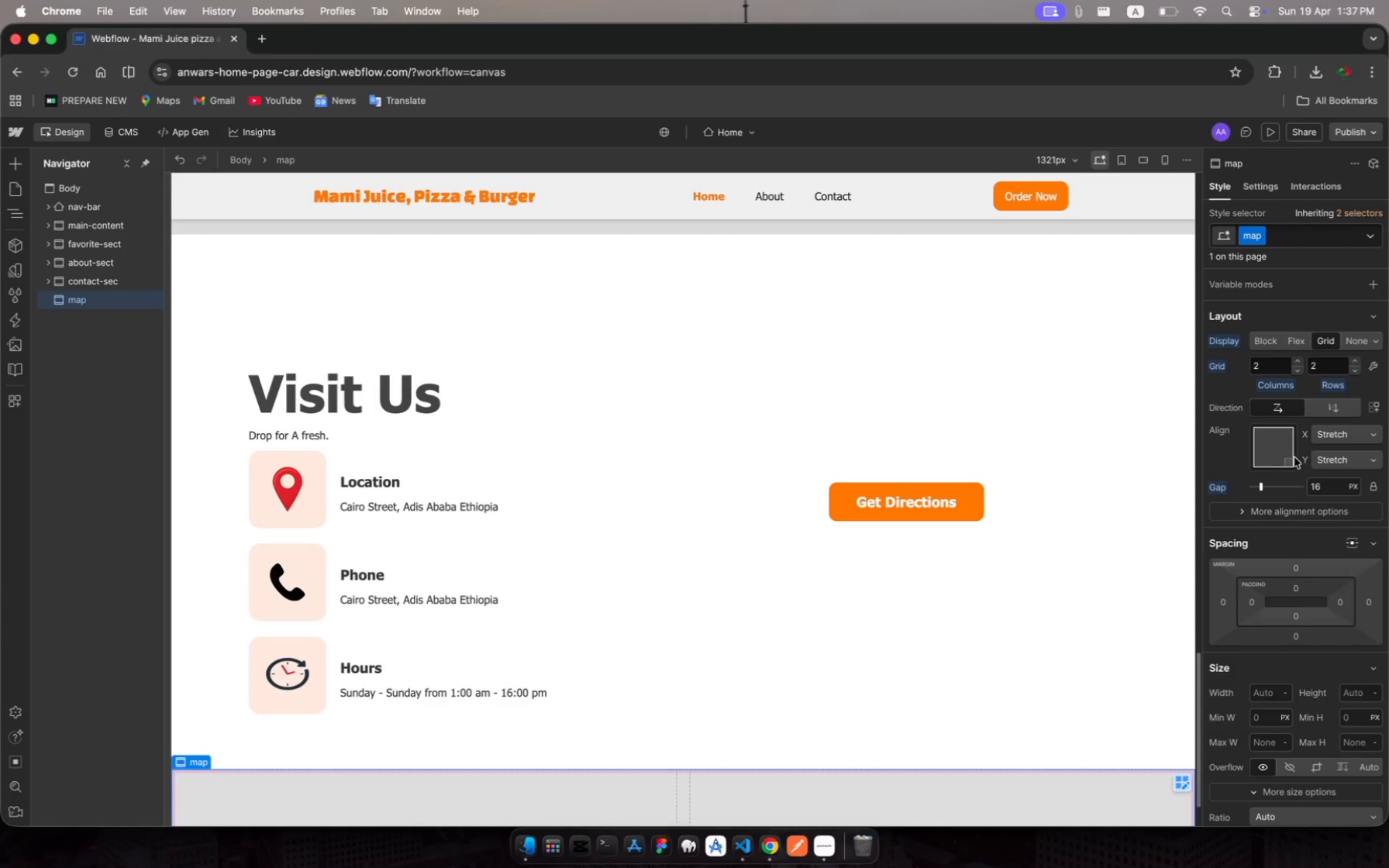 
scroll: coordinate [1284, 432], scroll_direction: down, amount: 9.0
 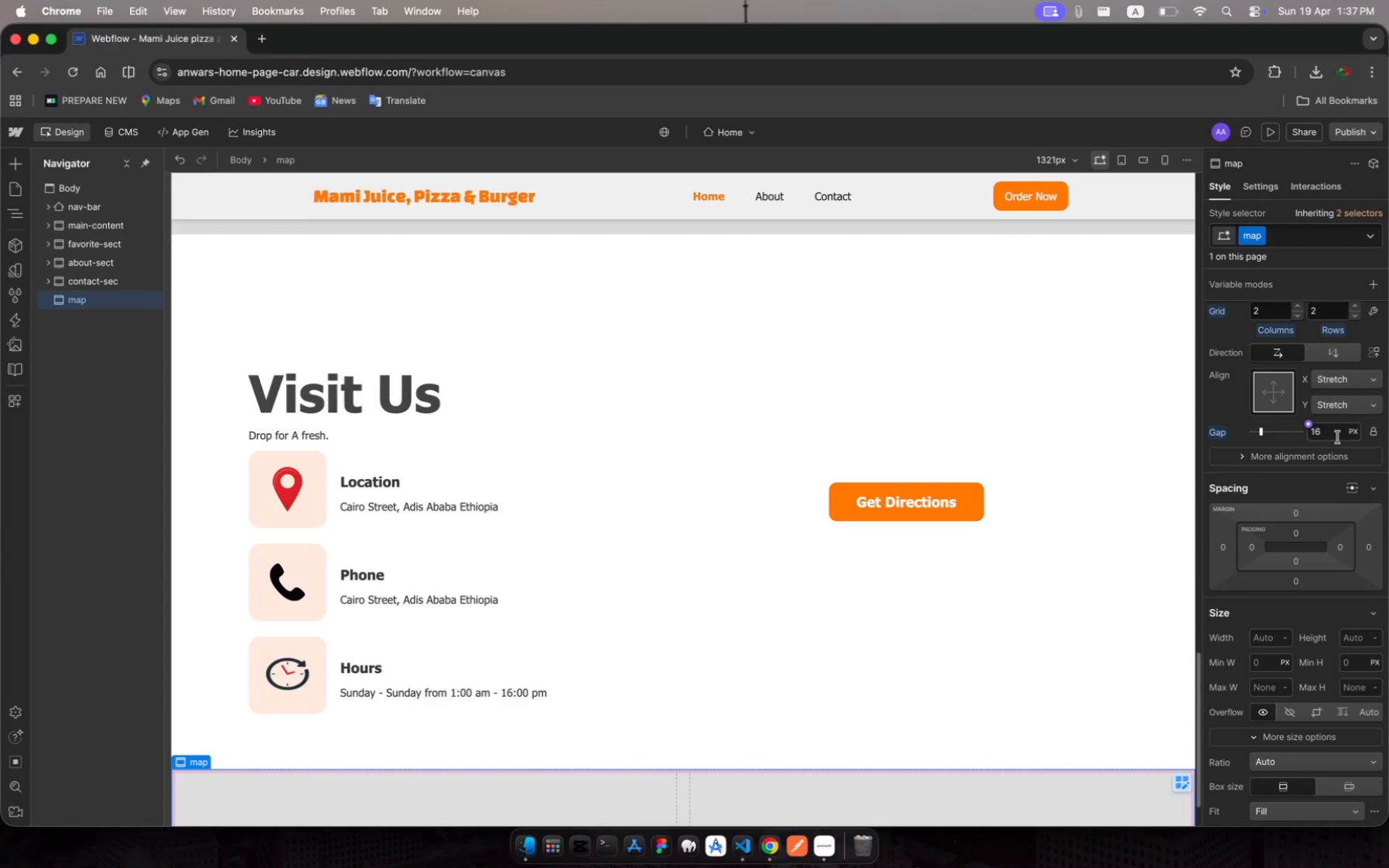 
left_click([1325, 432])
 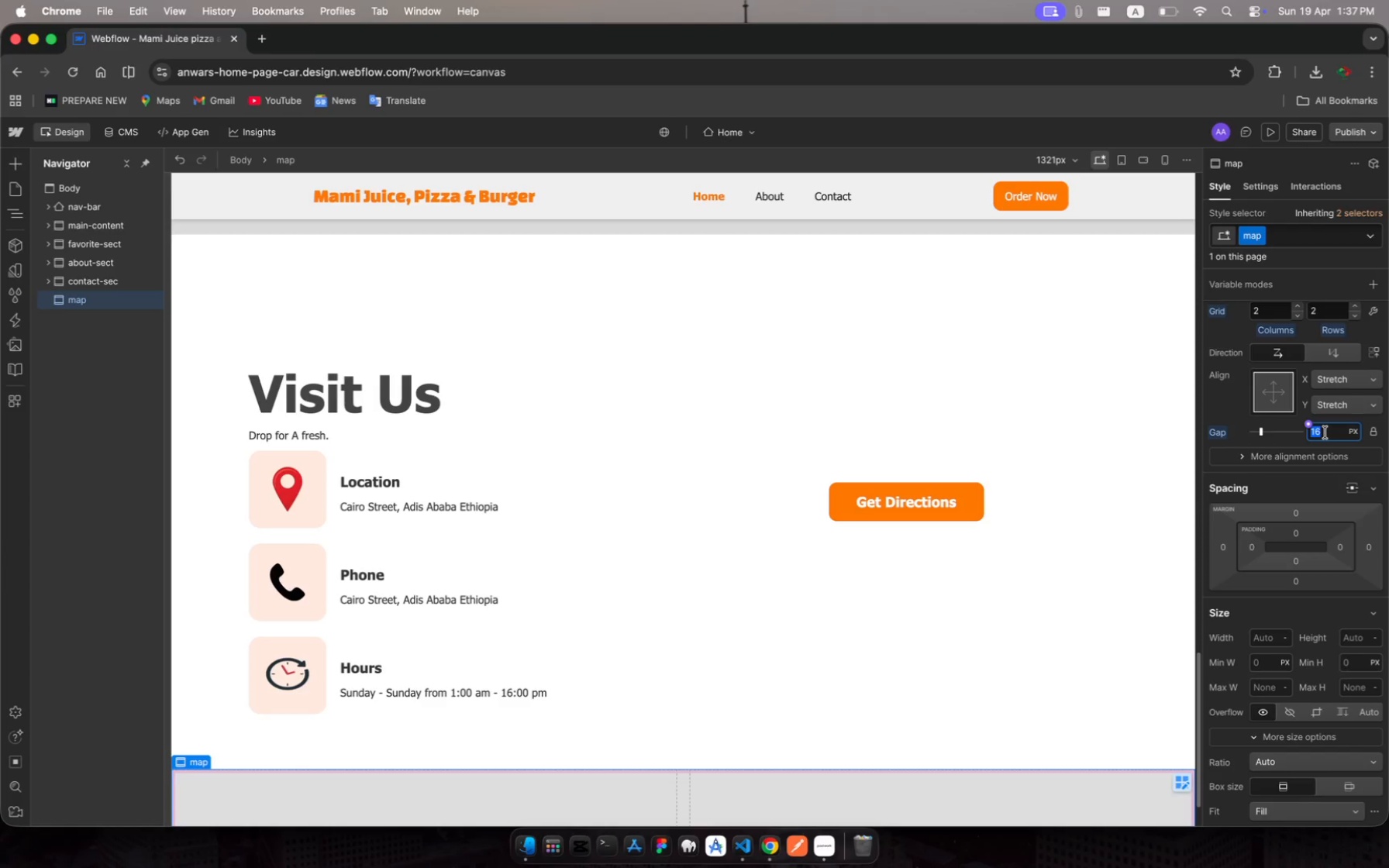 
type(30)
 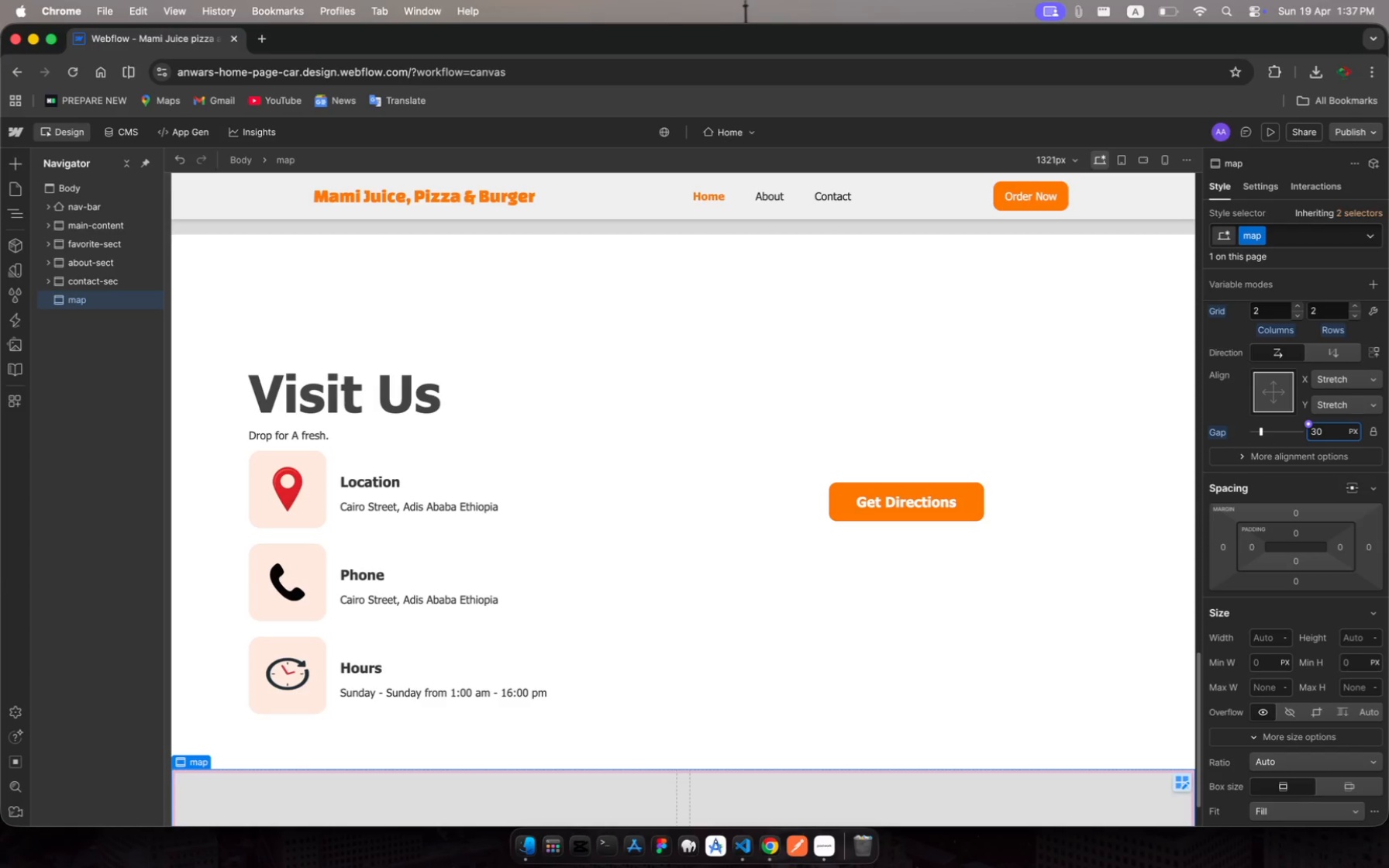 
key(Enter)
 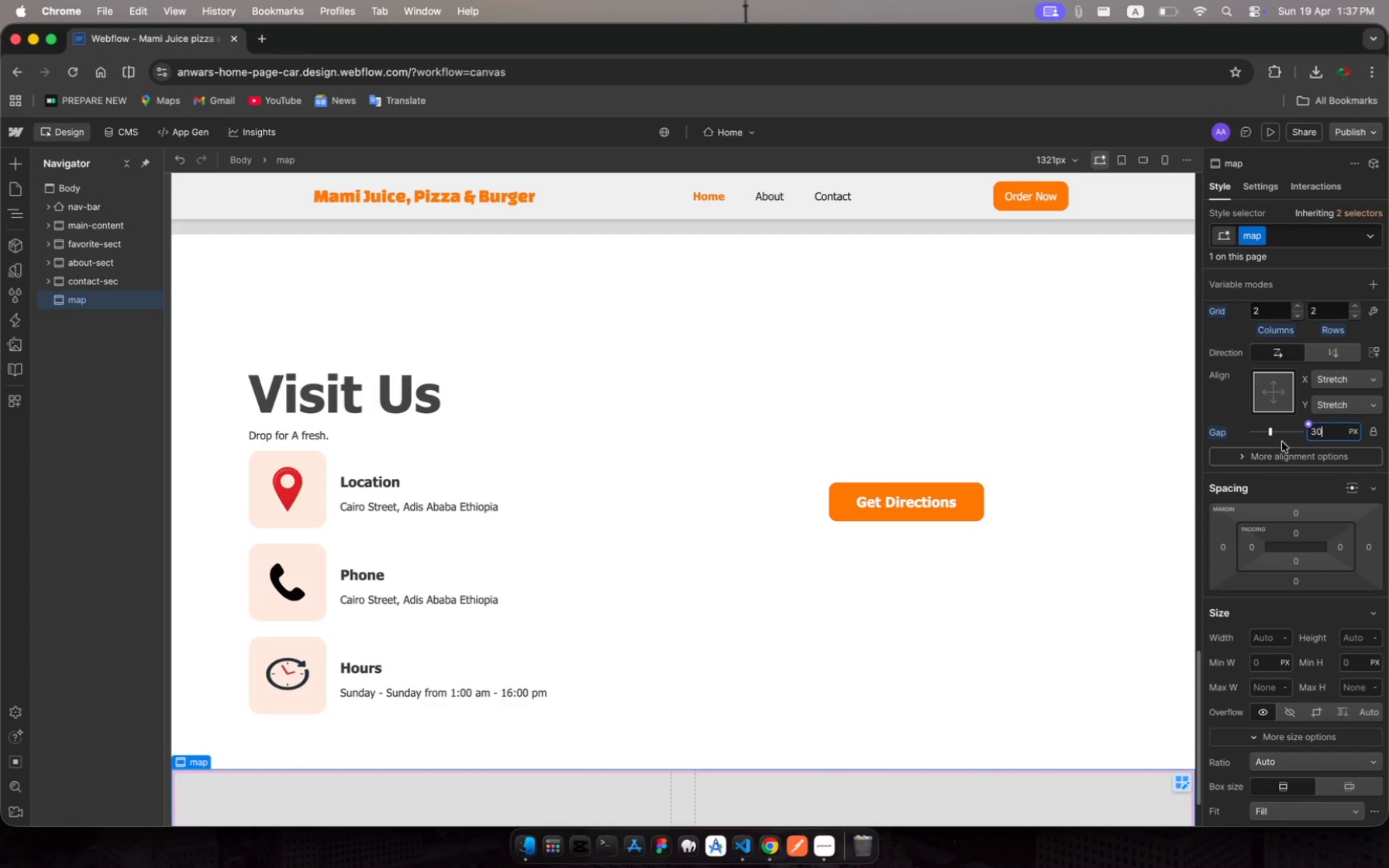 
wait(9.65)
 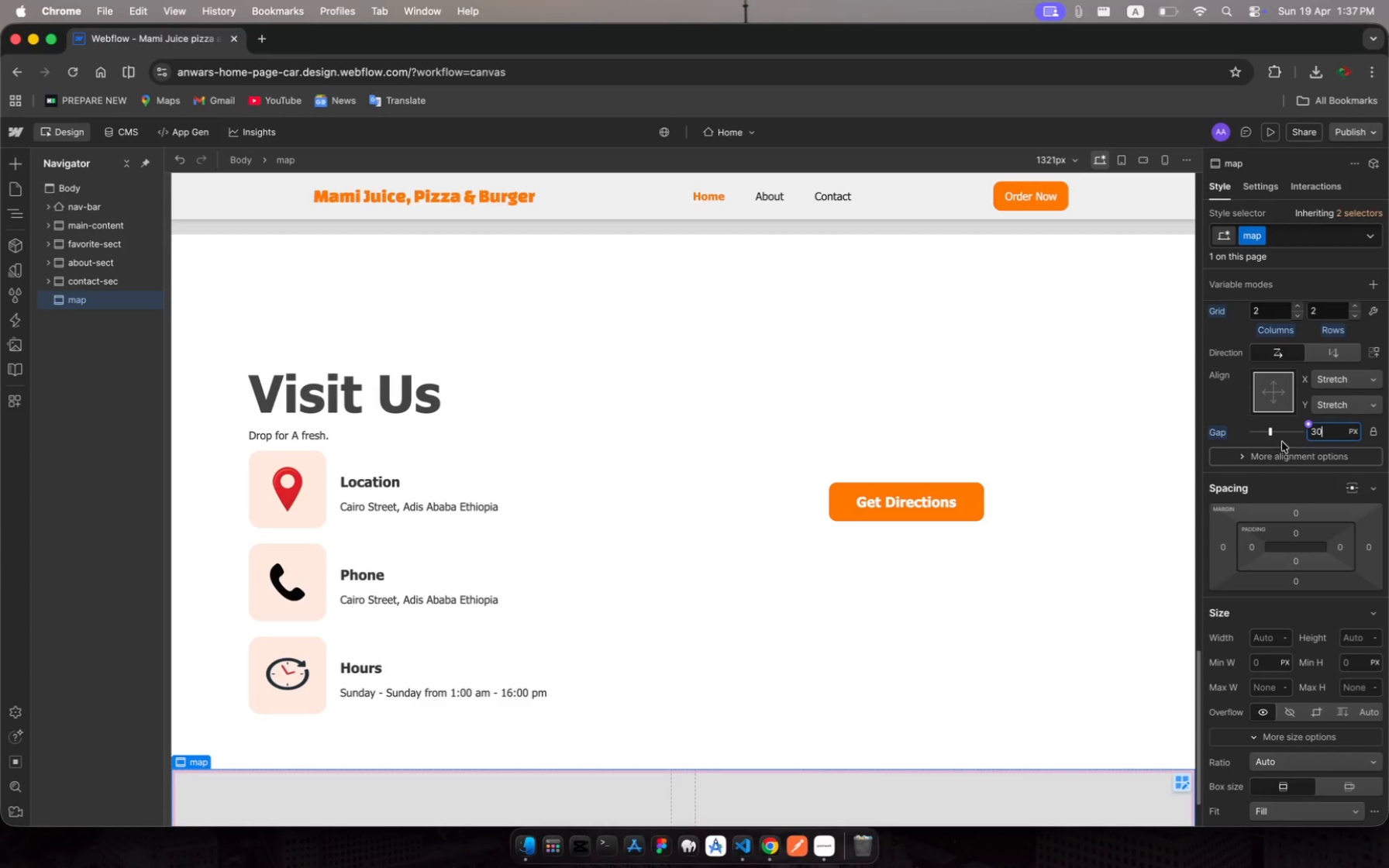 
left_click([1329, 308])
 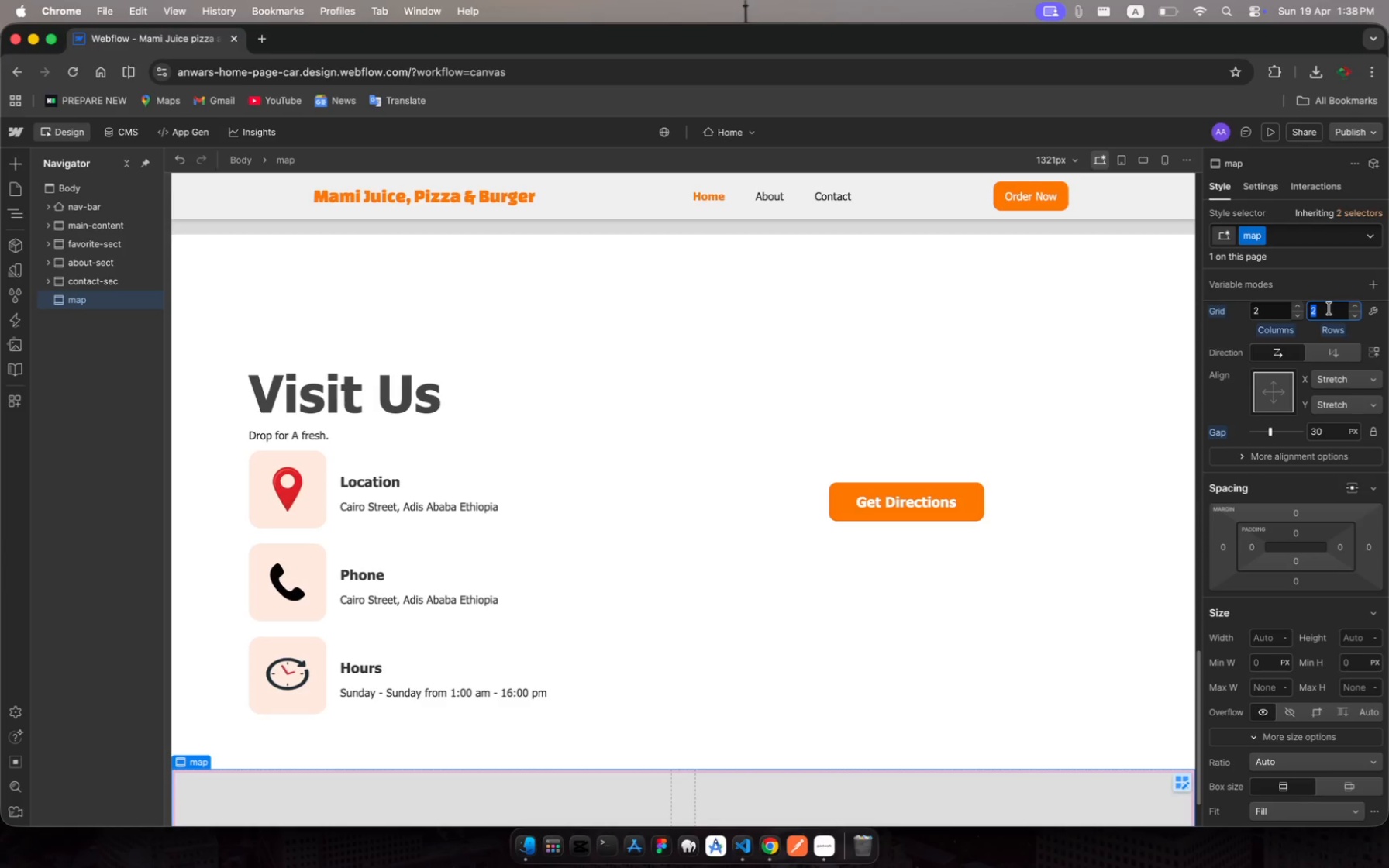 
key(Backspace)
 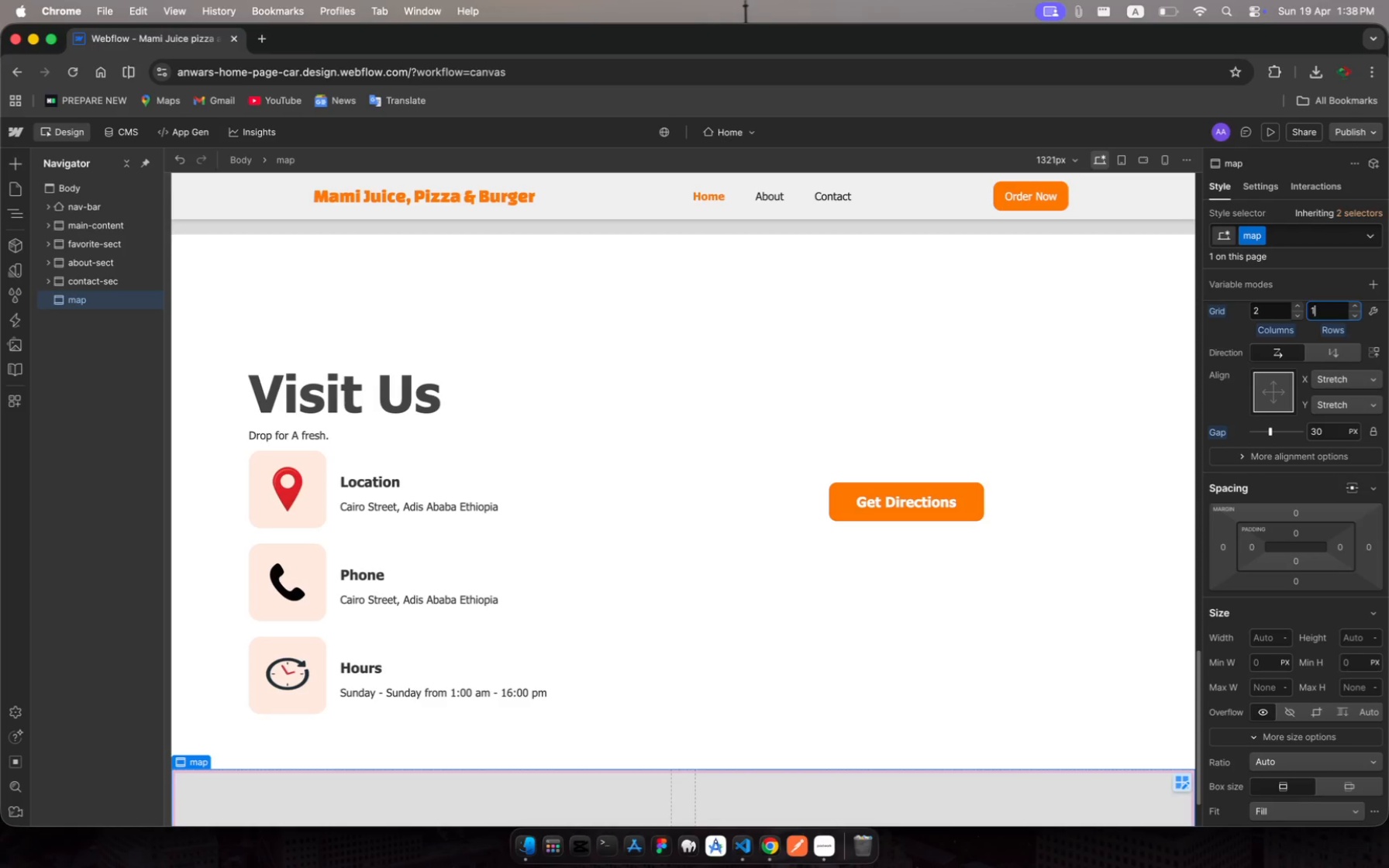 
key(1)
 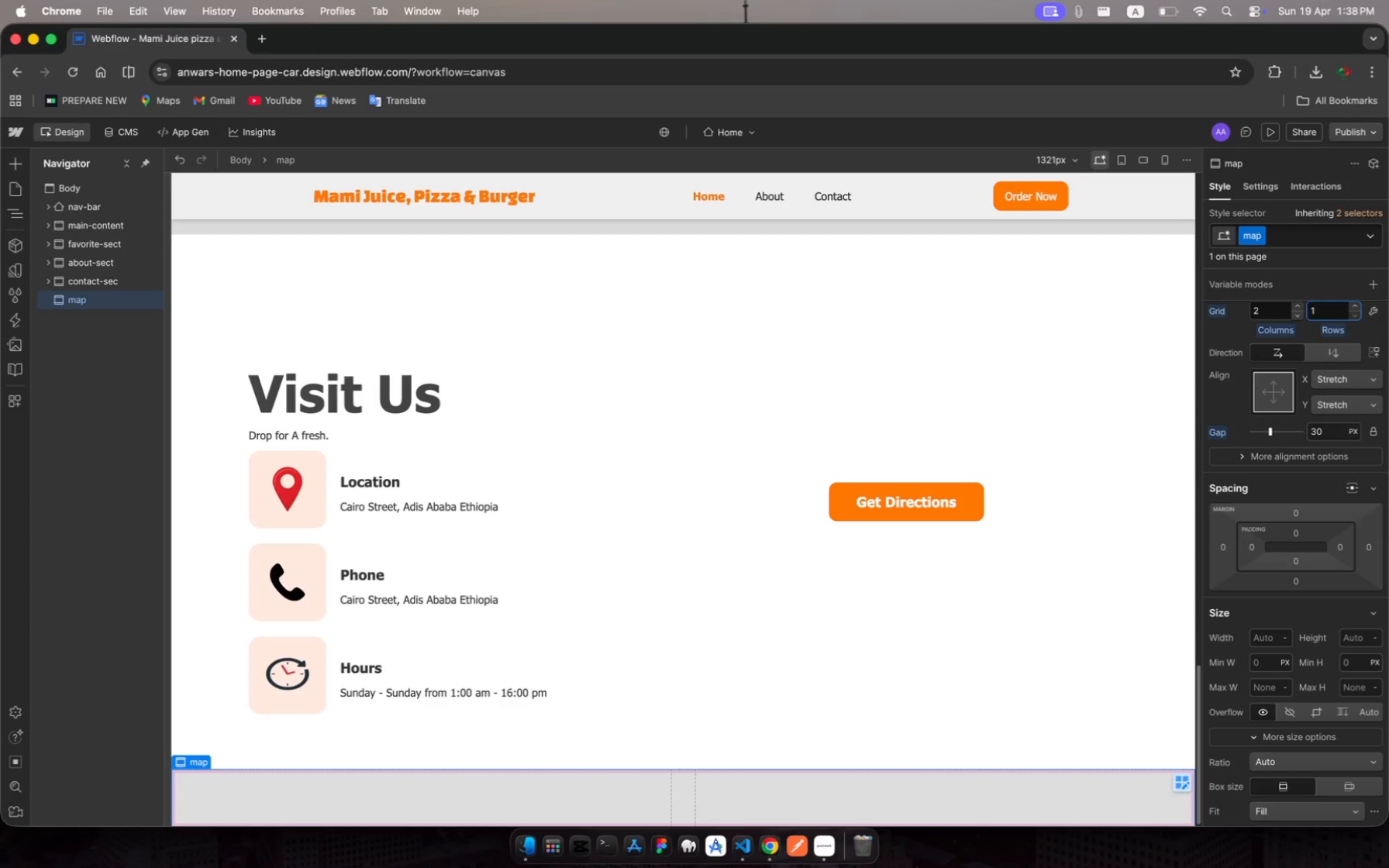 
key(Enter)
 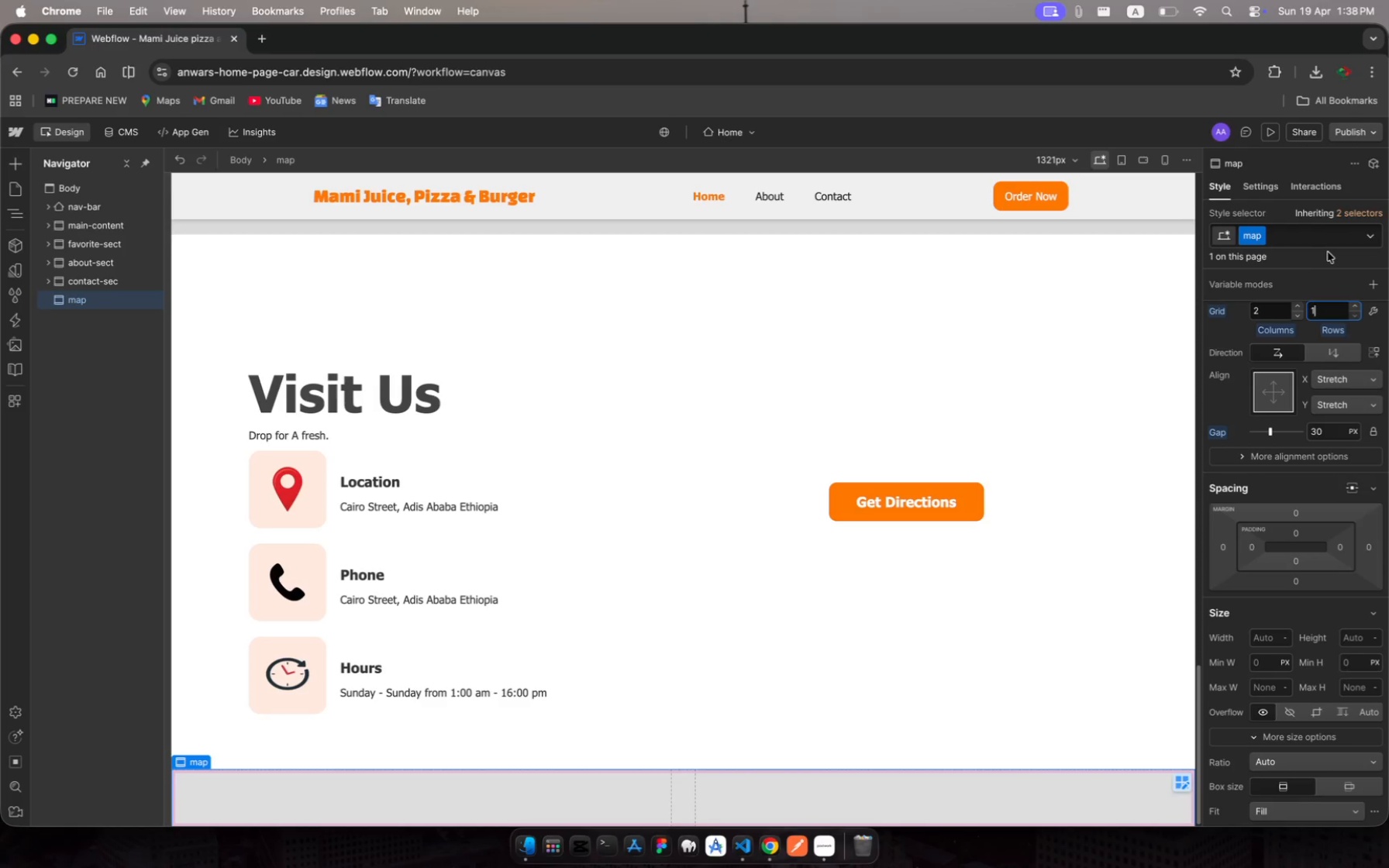 
key(1)
 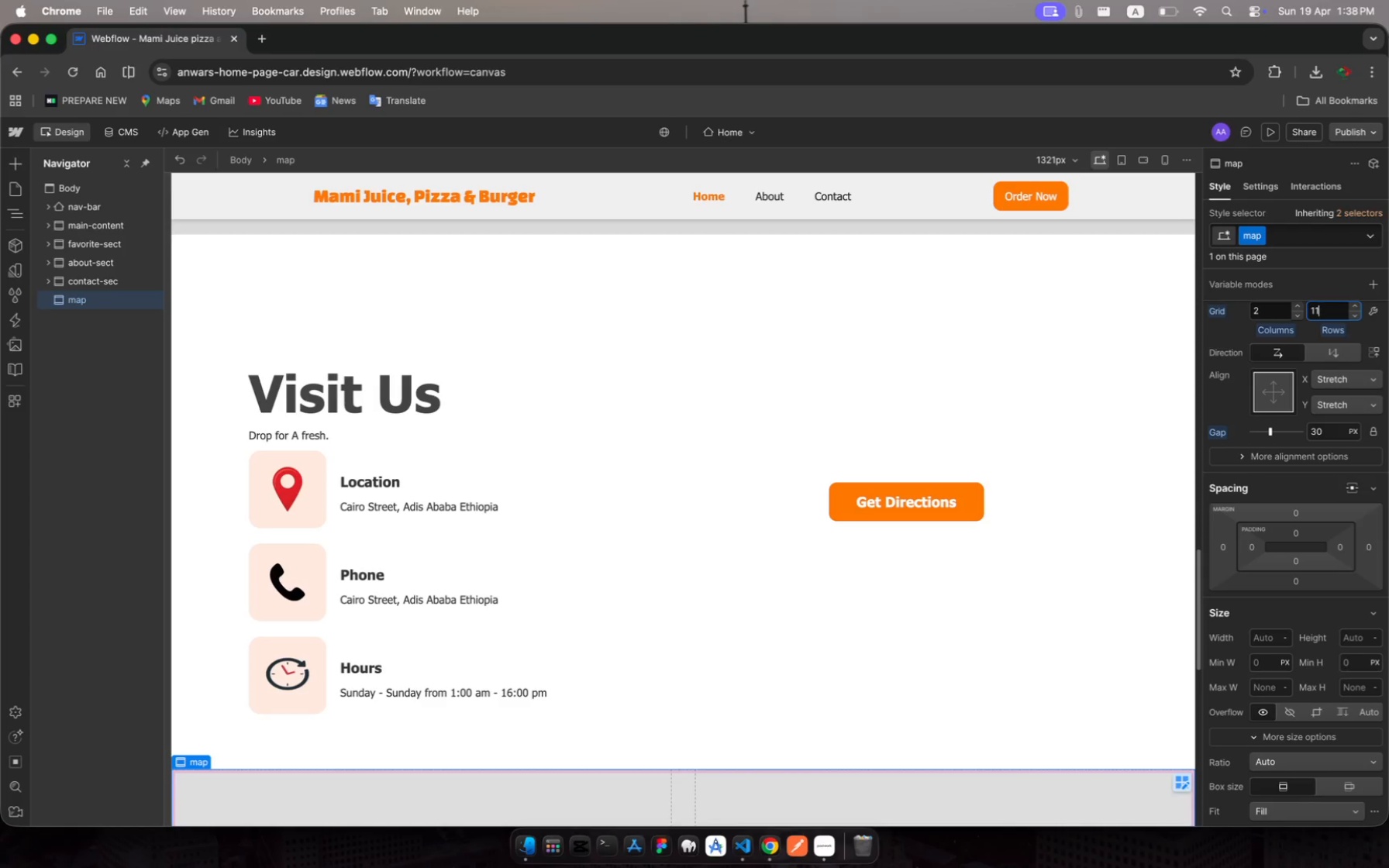 
key(Backspace)
 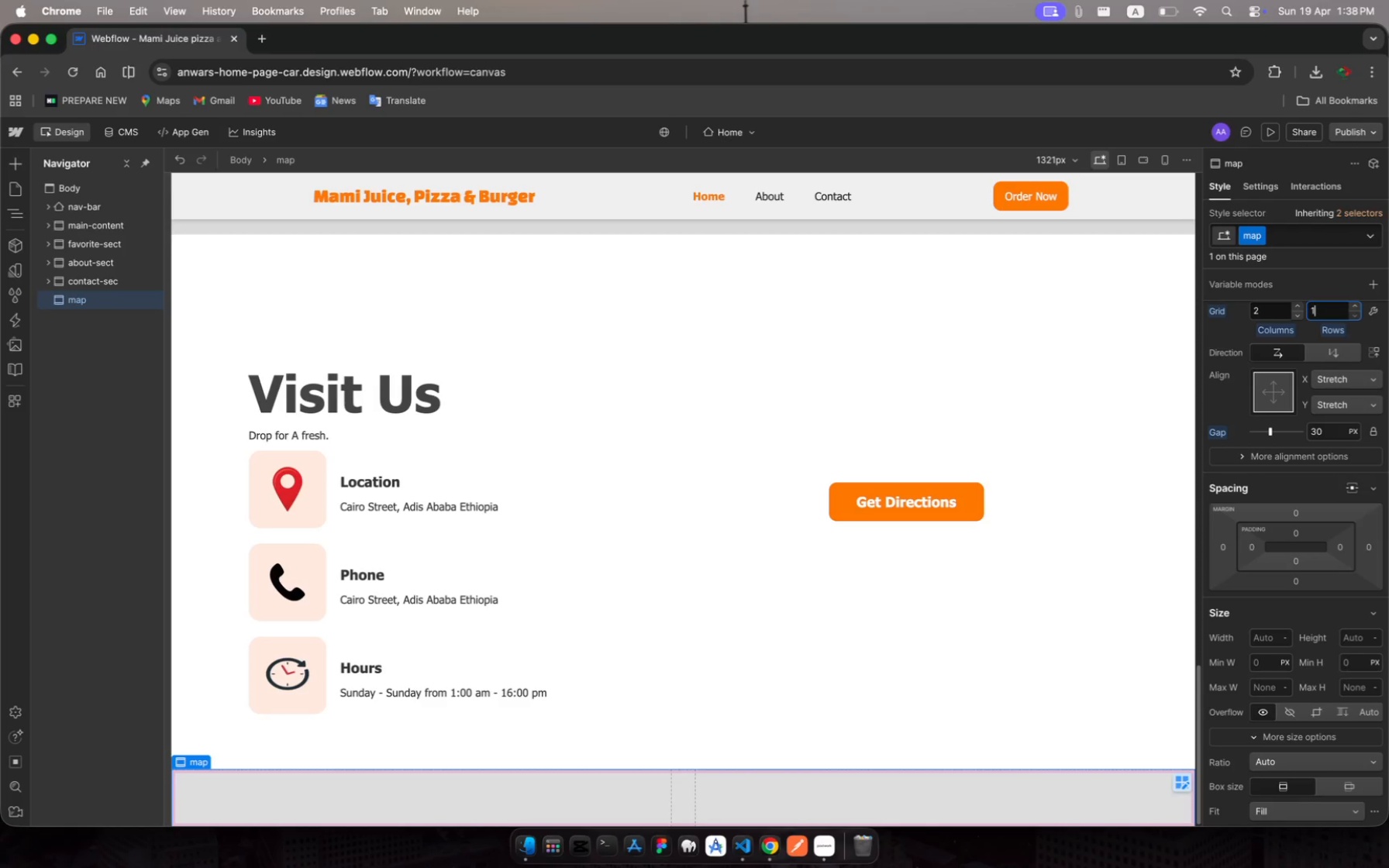 
key(Escape)
 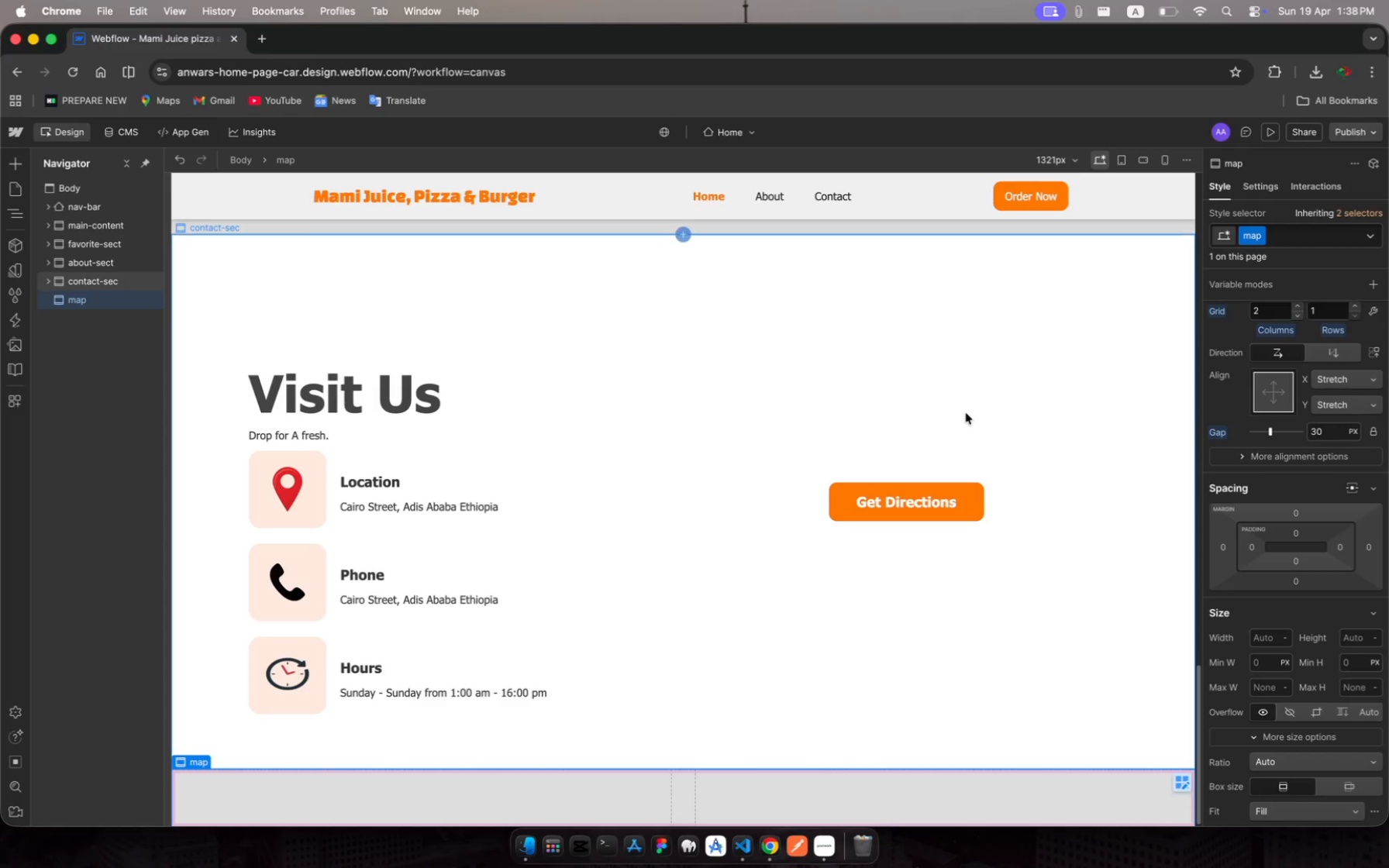 
scroll: coordinate [936, 625], scroll_direction: down, amount: 132.0
 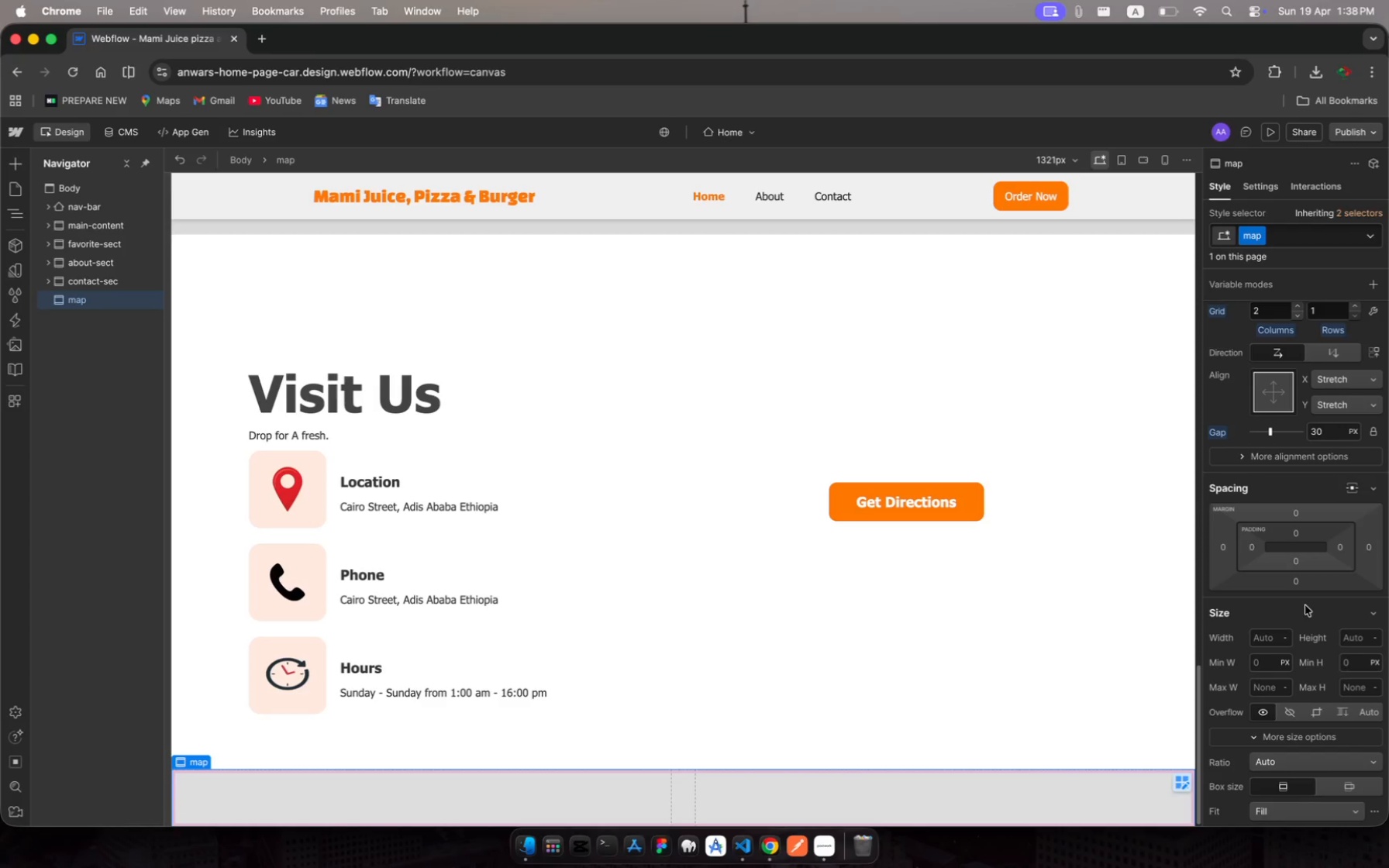 
wait(15.76)
 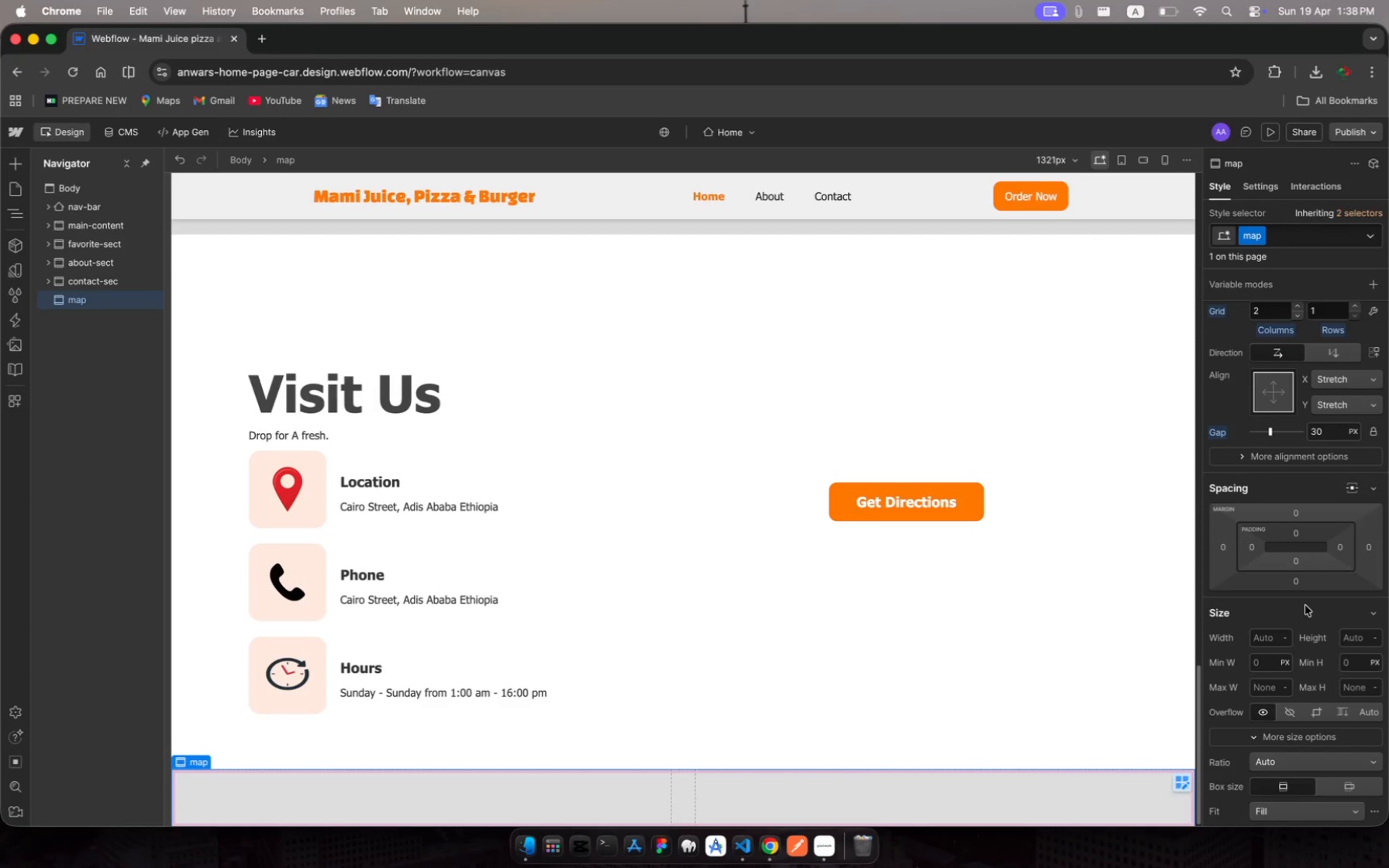 
scroll: coordinate [1266, 606], scroll_direction: down, amount: 36.0
 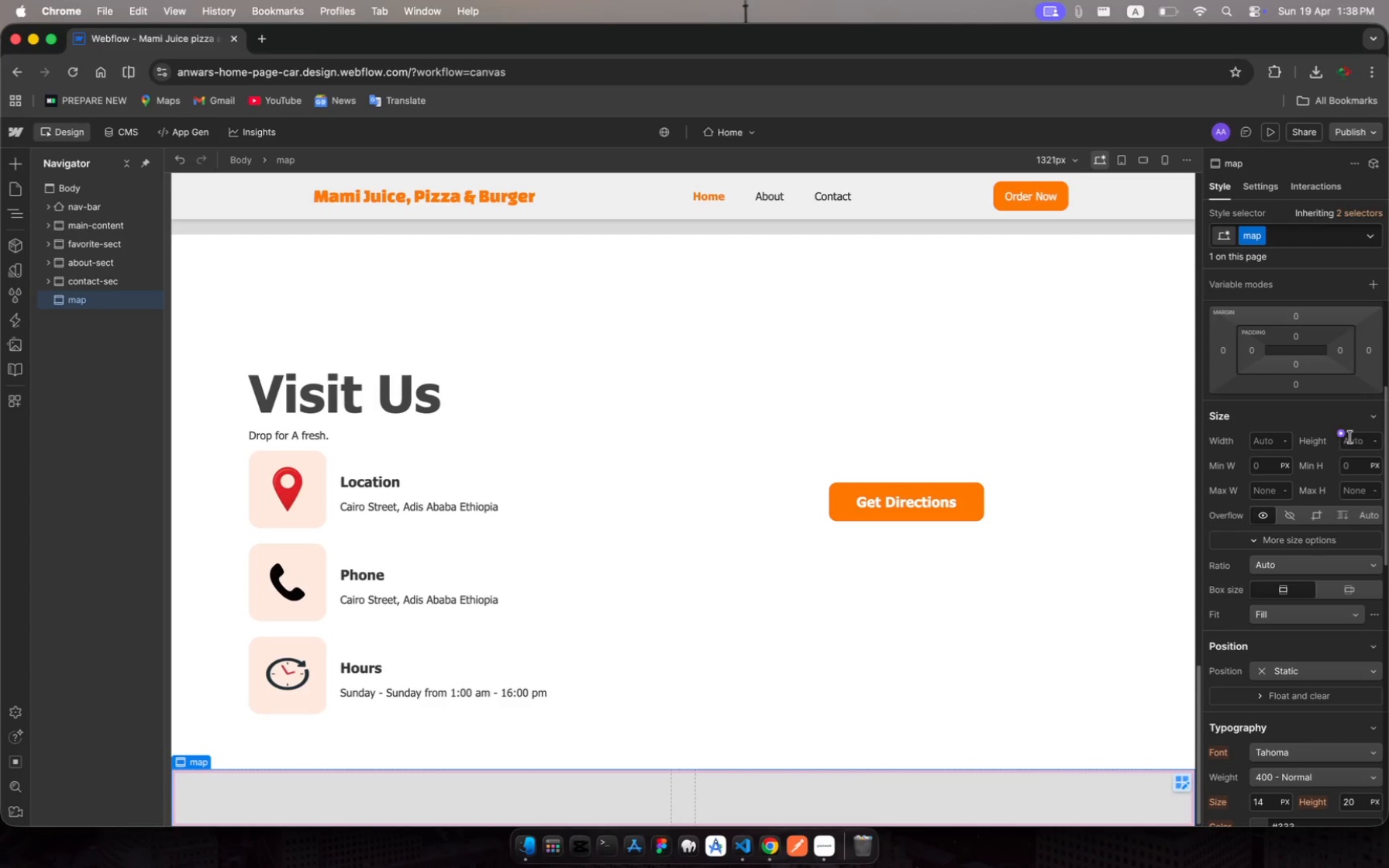 
left_click([1353, 436])
 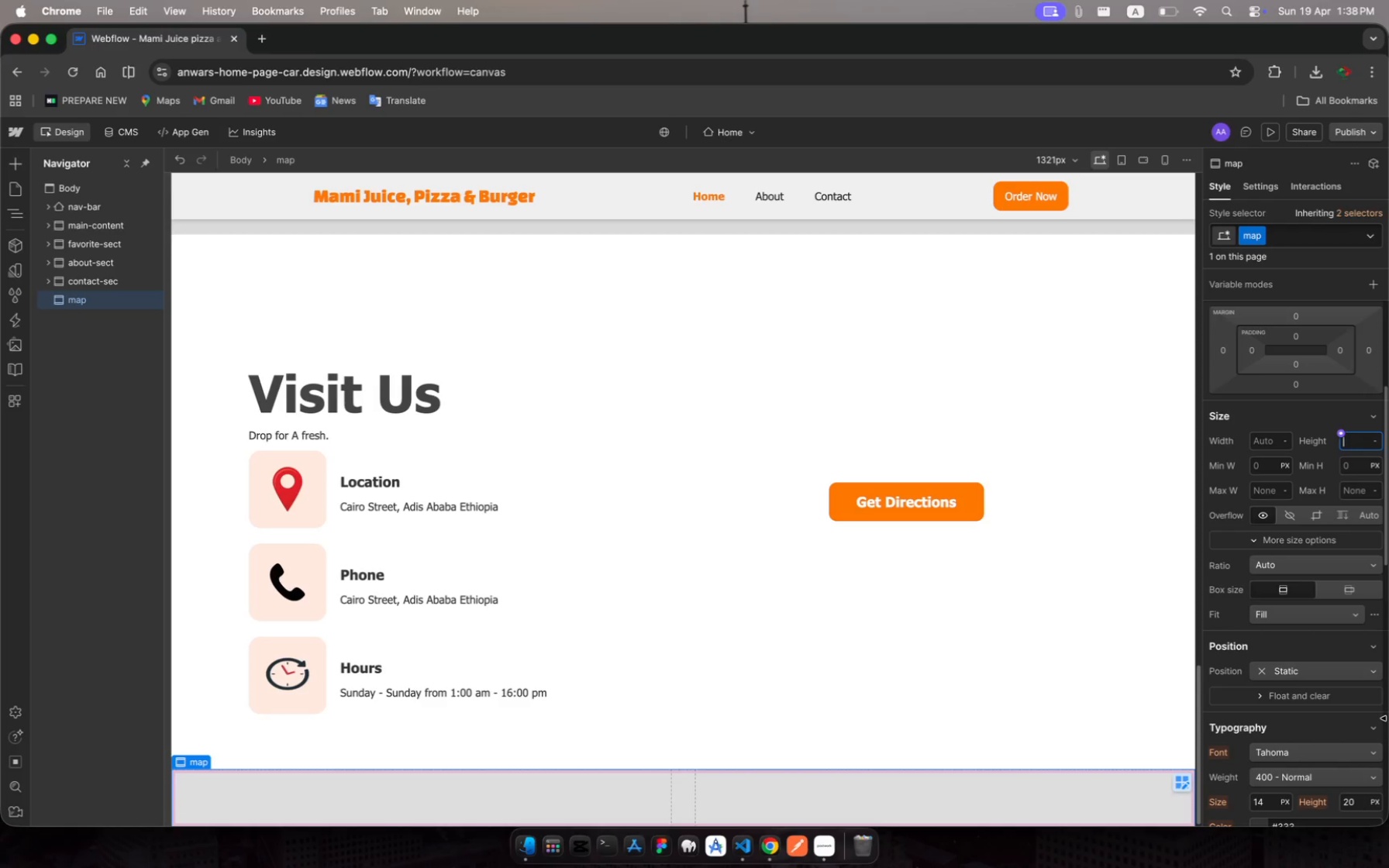 
type(100)
 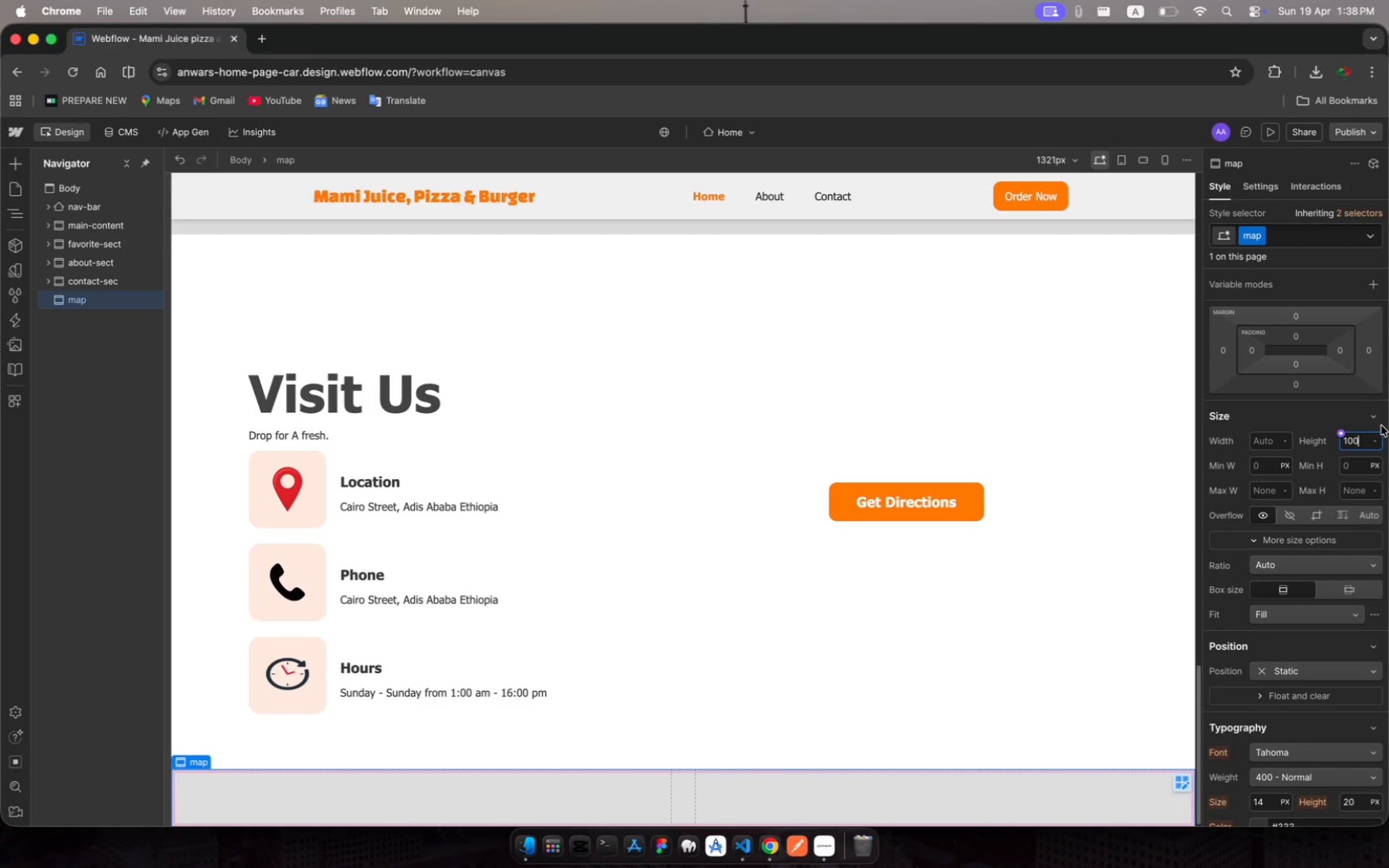 
left_click([1373, 440])
 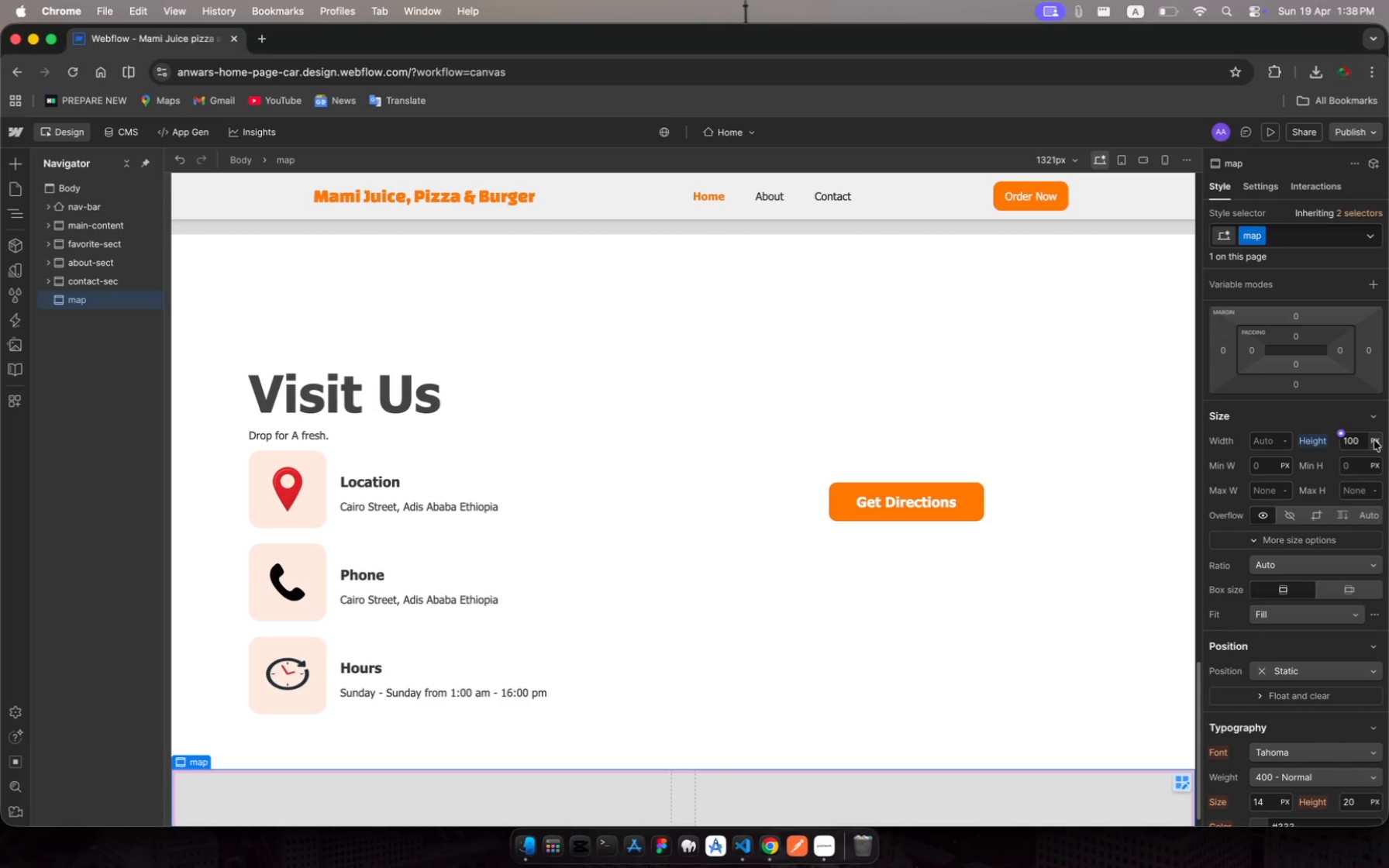 
left_click([1374, 440])
 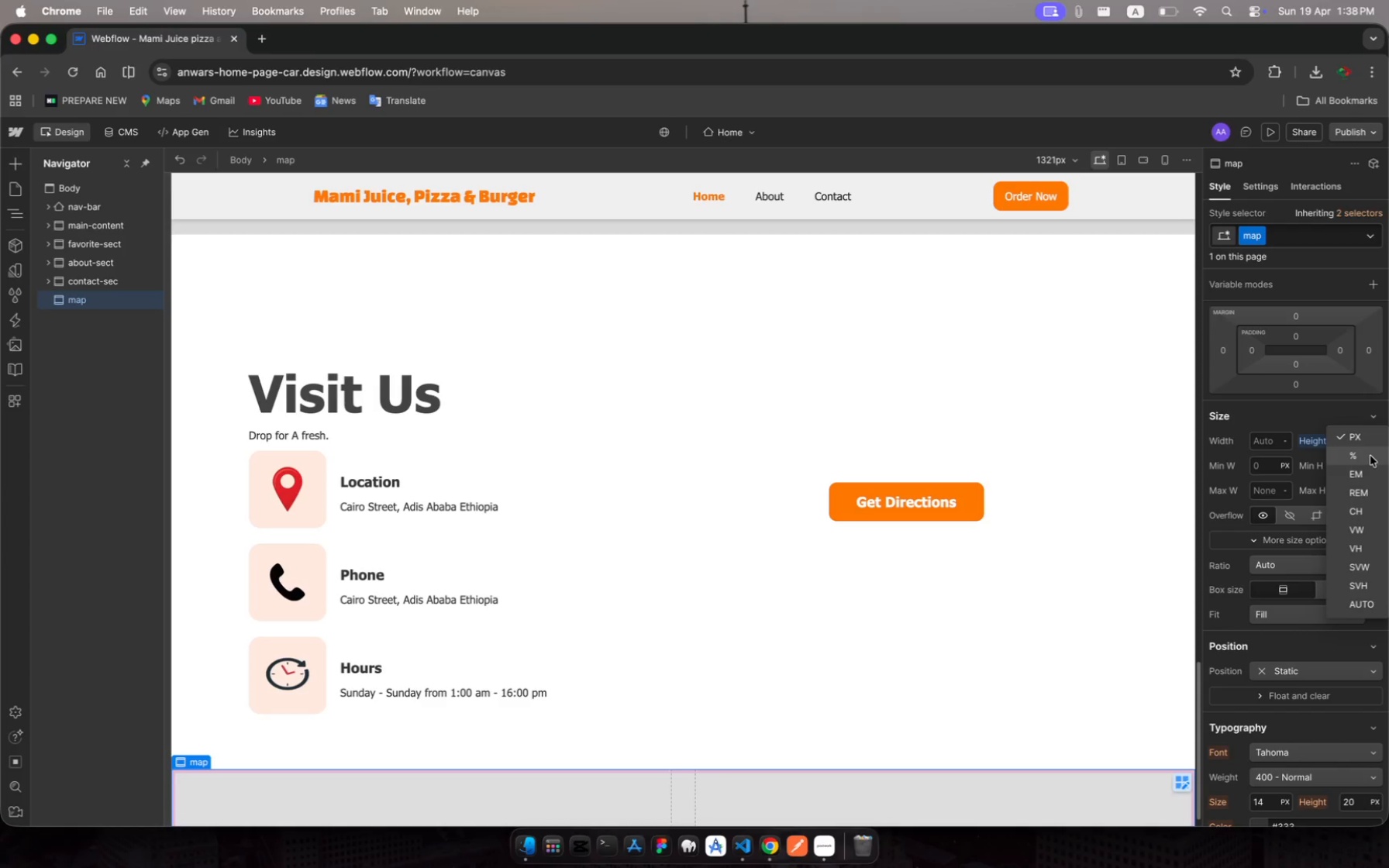 
left_click([1370, 456])
 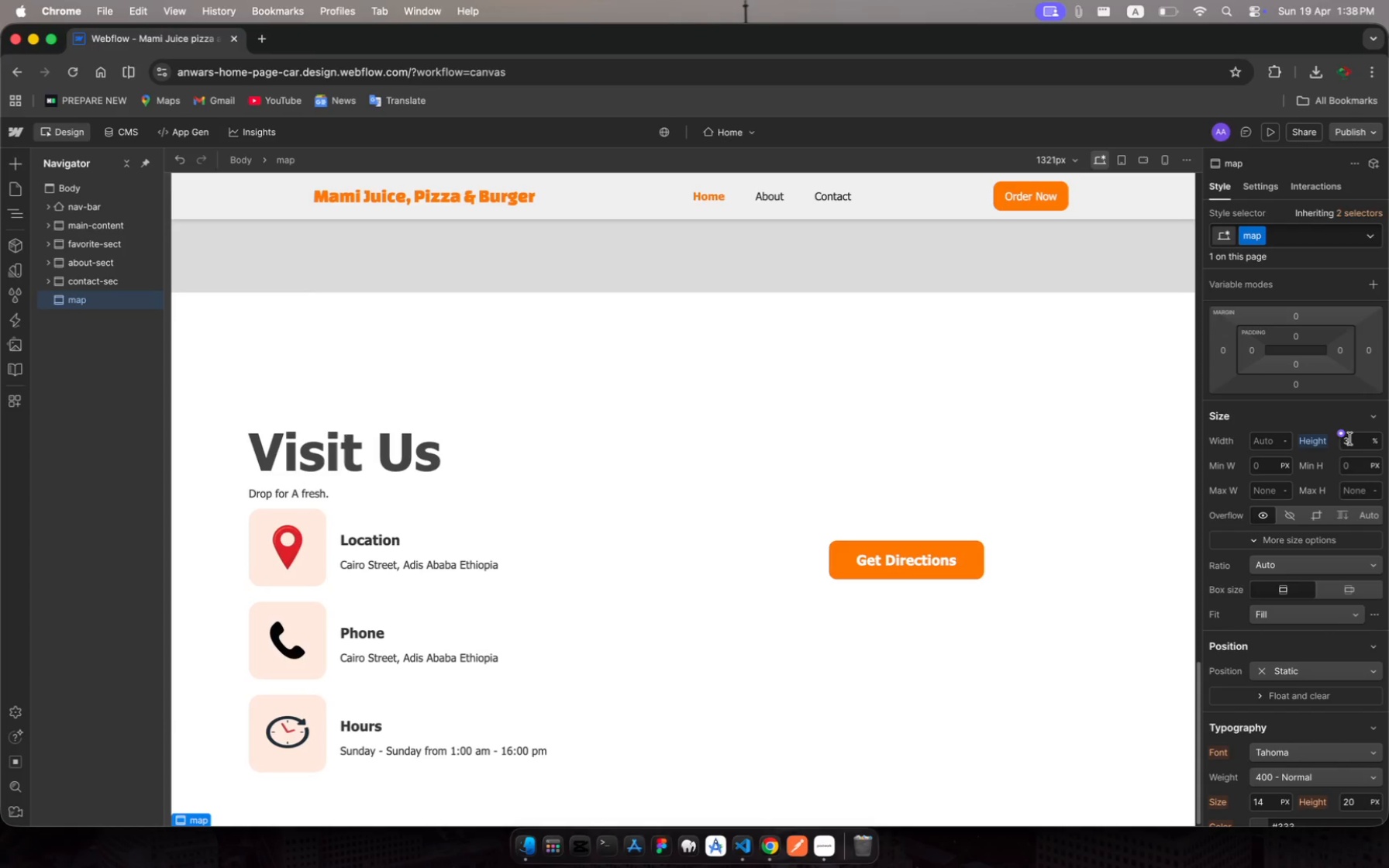 
left_click([1350, 439])
 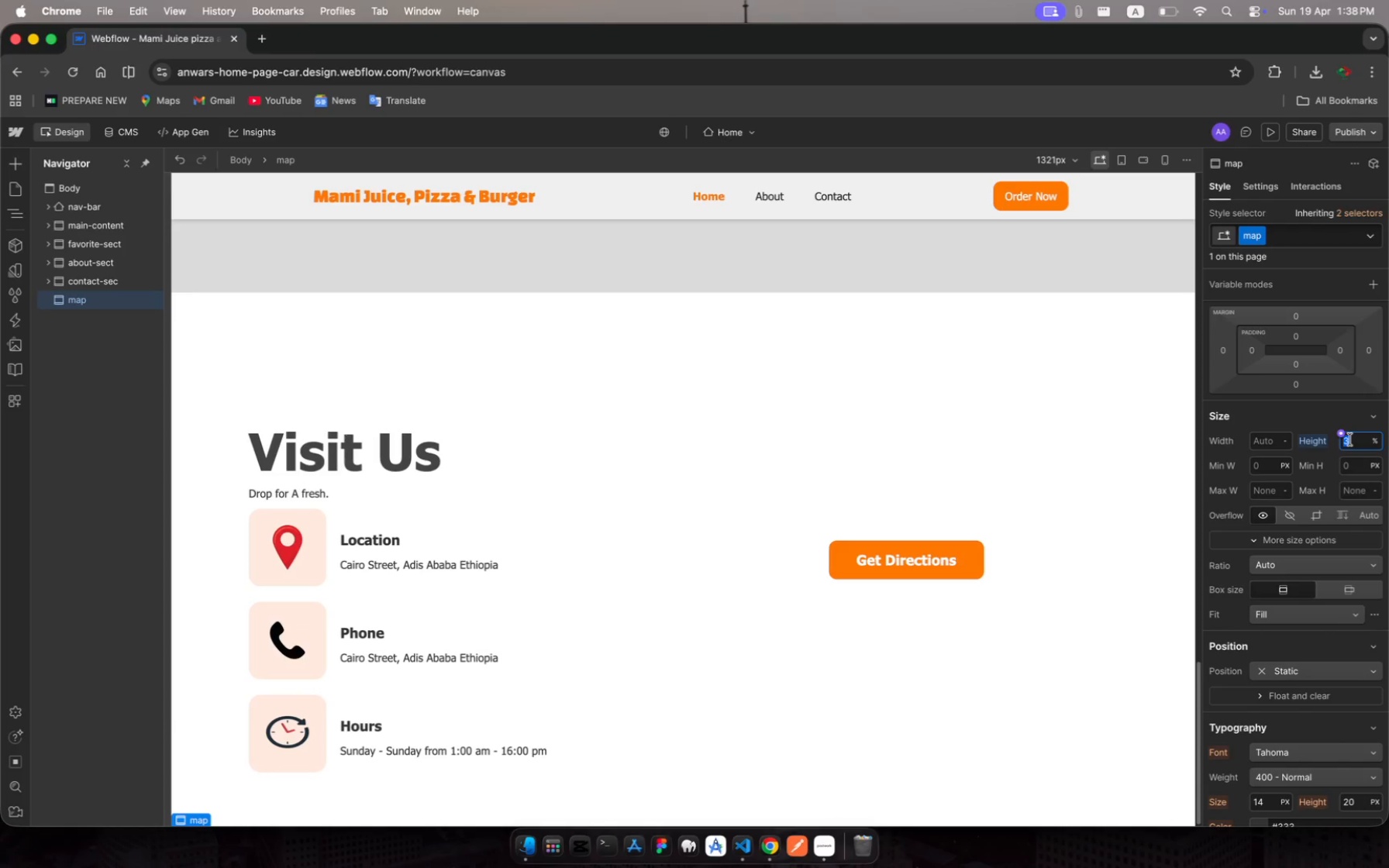 
type(100)
 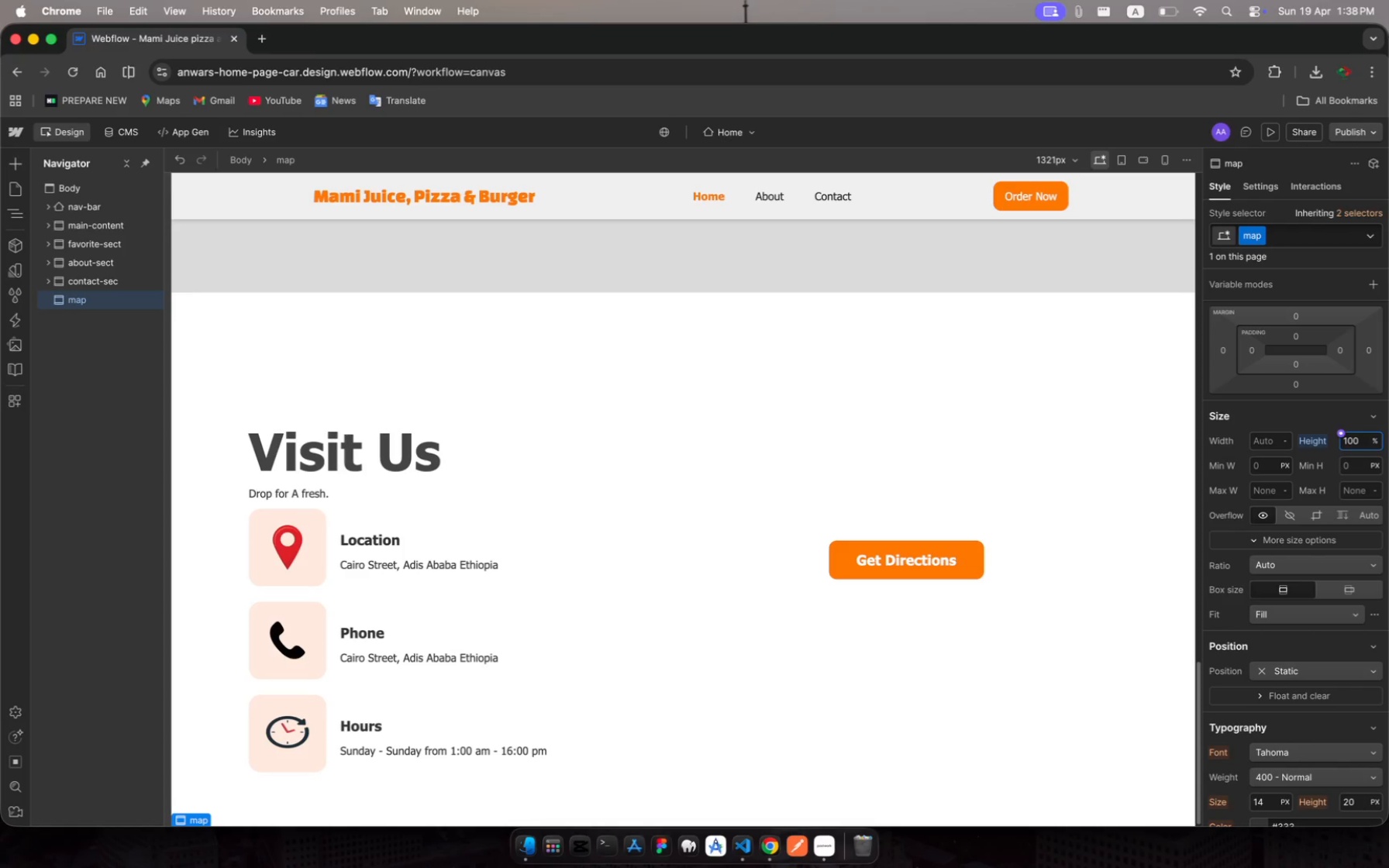 
key(Enter)
 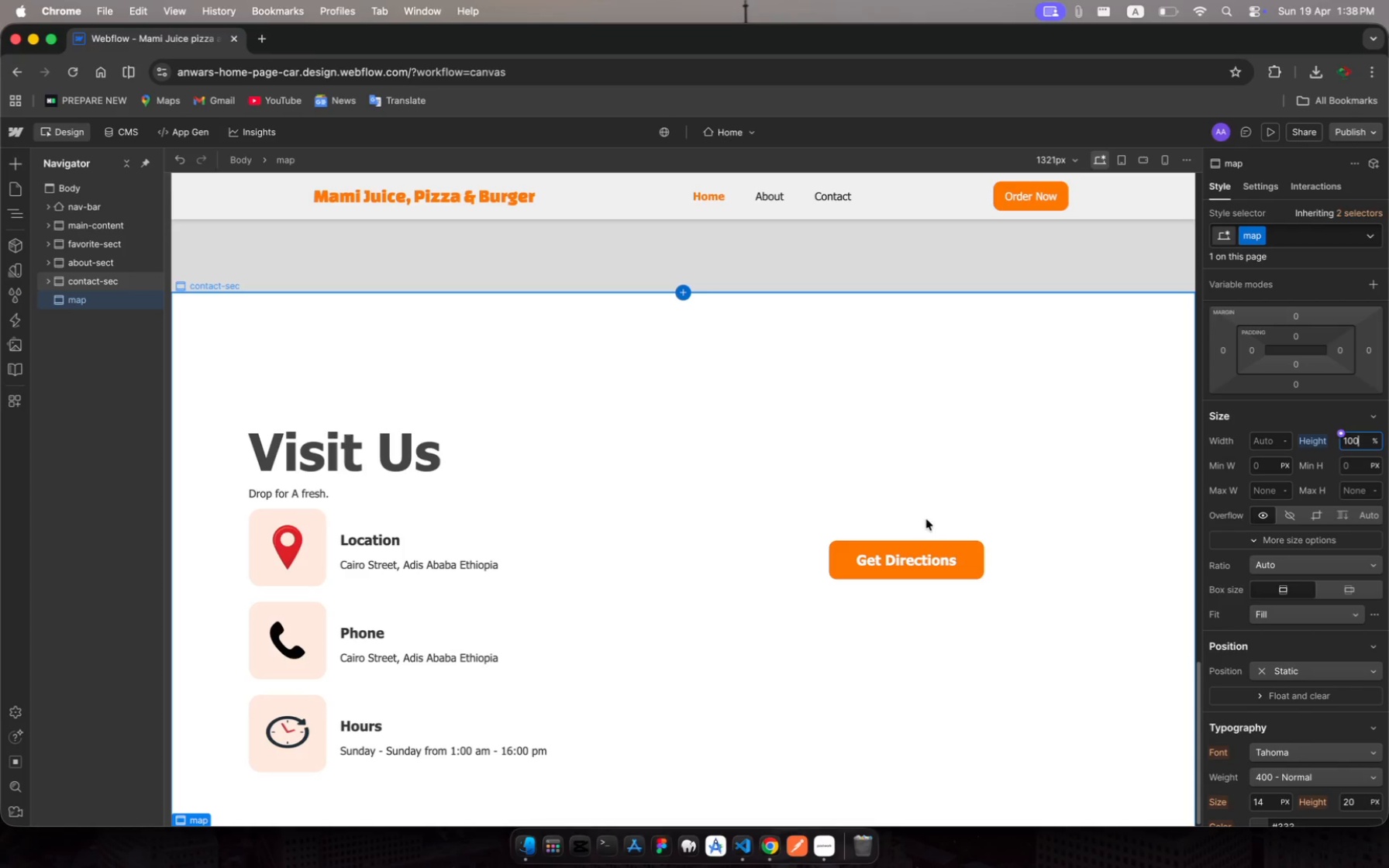 
scroll: coordinate [753, 477], scroll_direction: down, amount: 665.0
 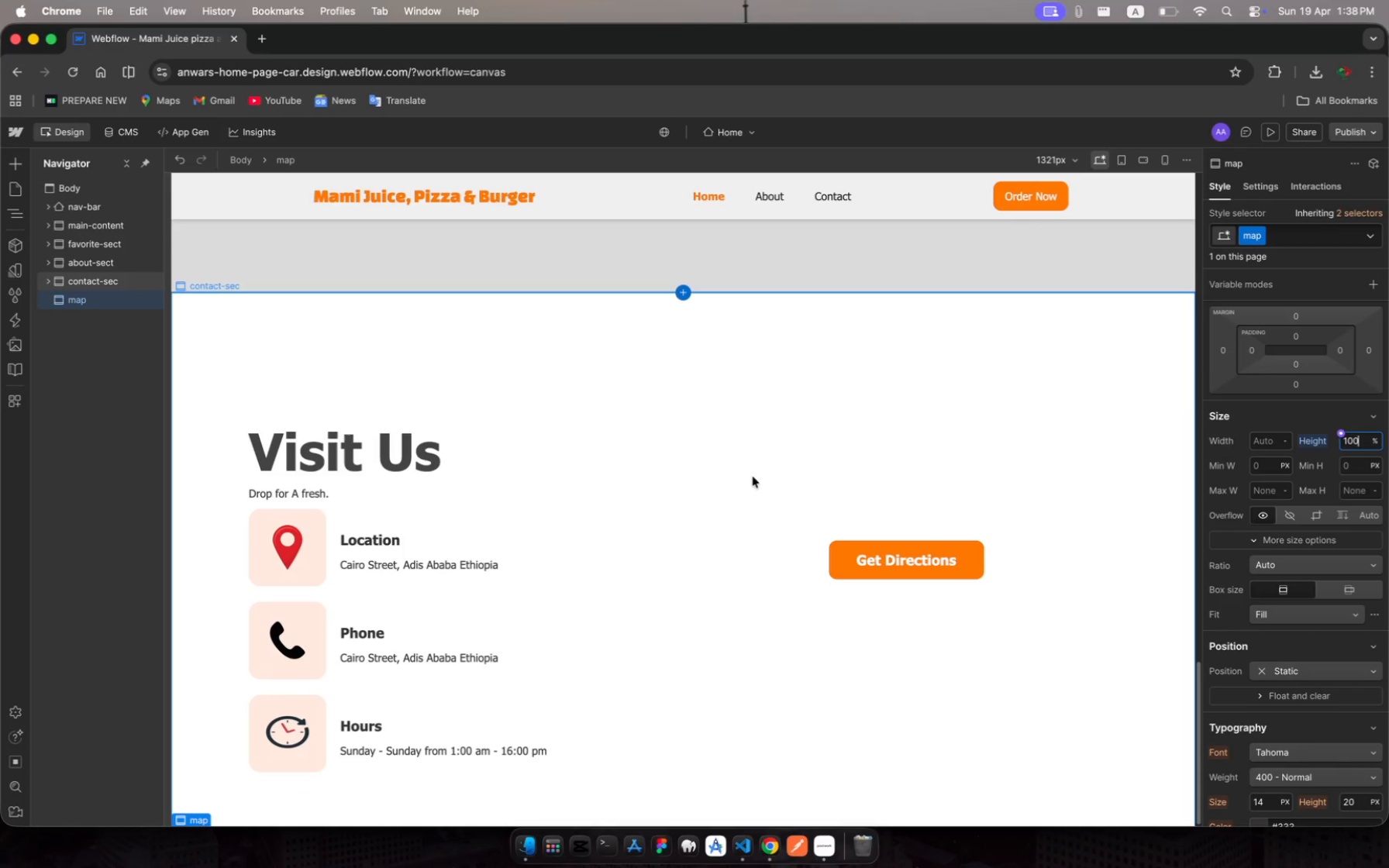 
key(Enter)
 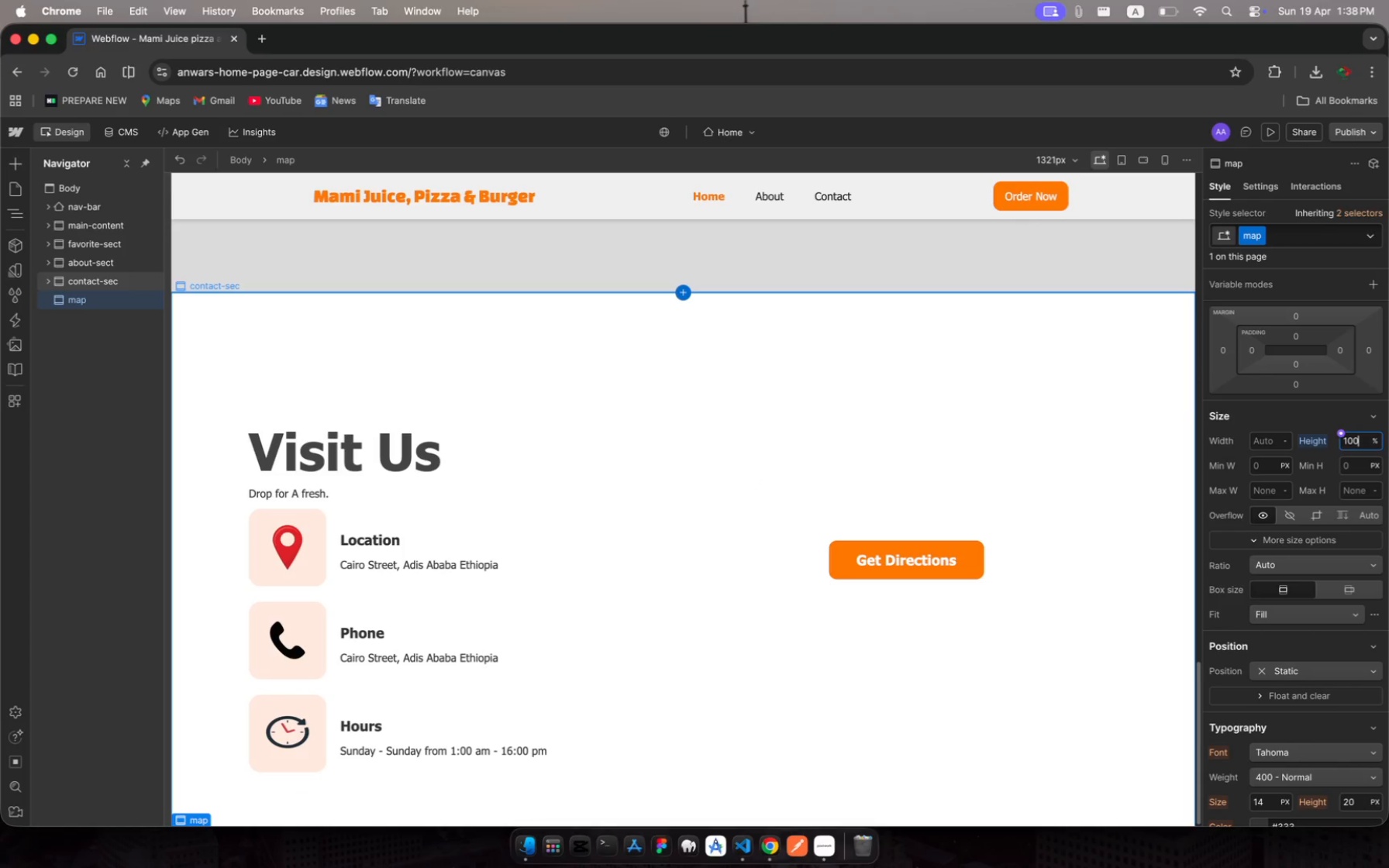 
key(Escape)
 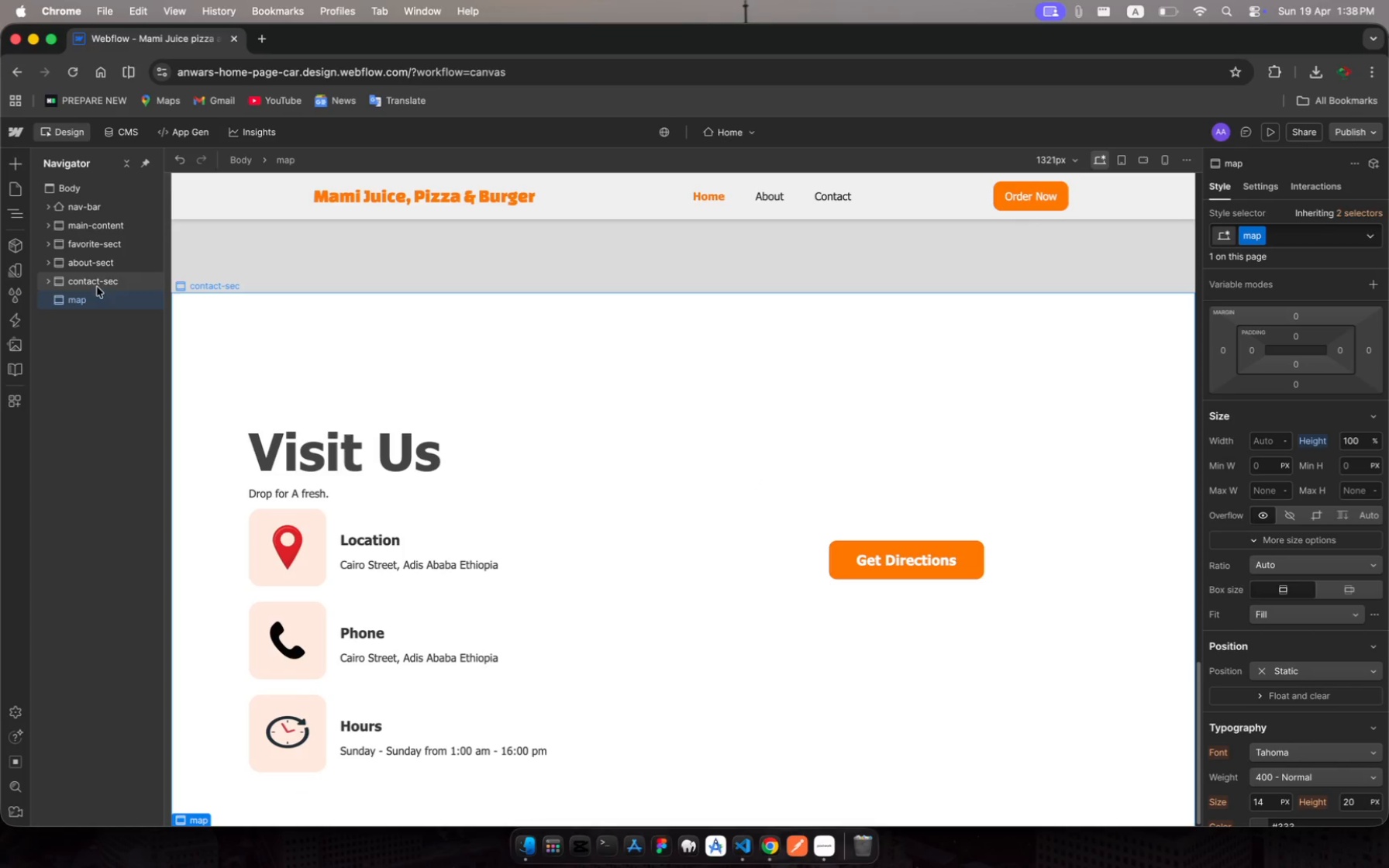 
left_click([104, 275])
 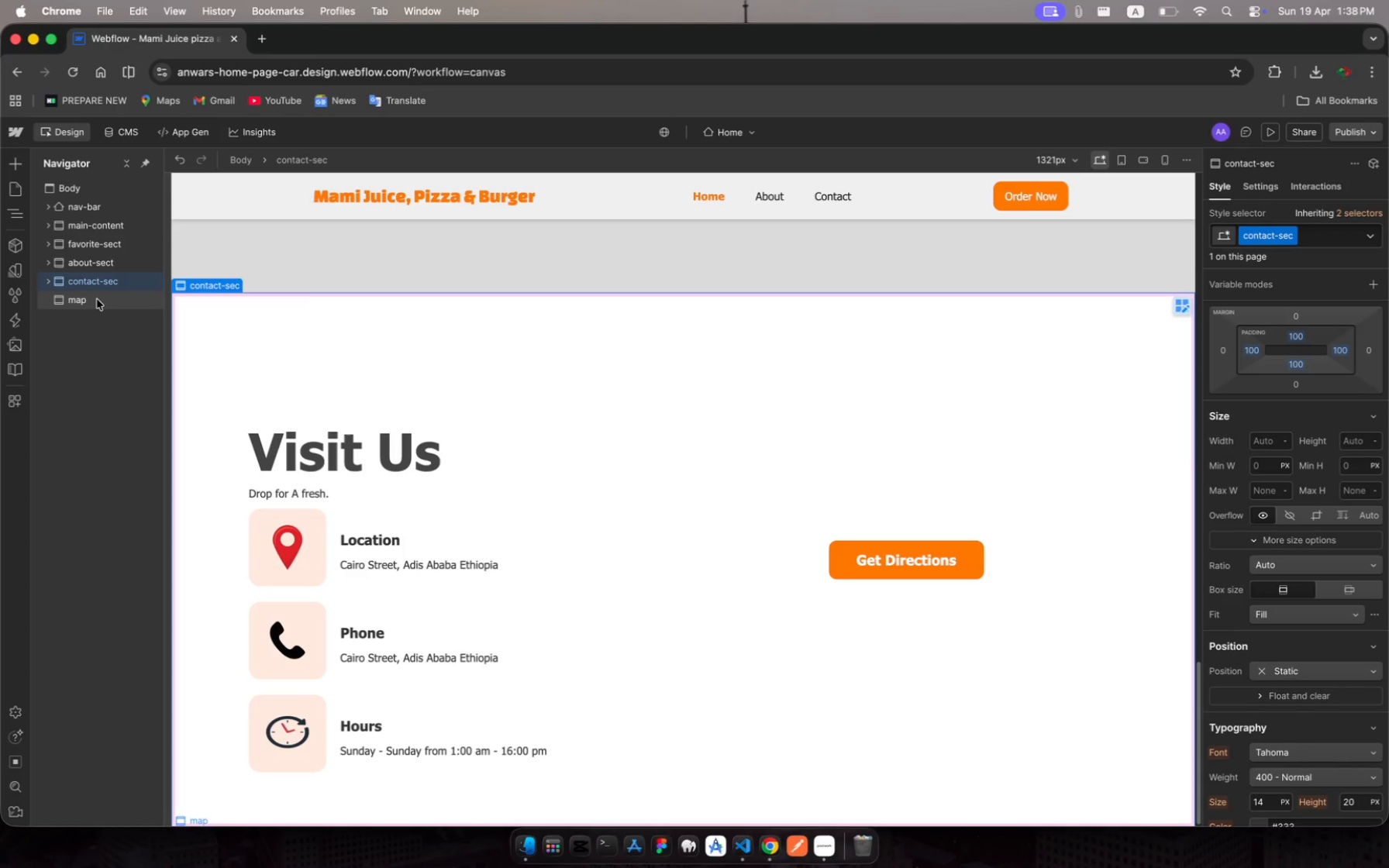 
left_click([96, 302])
 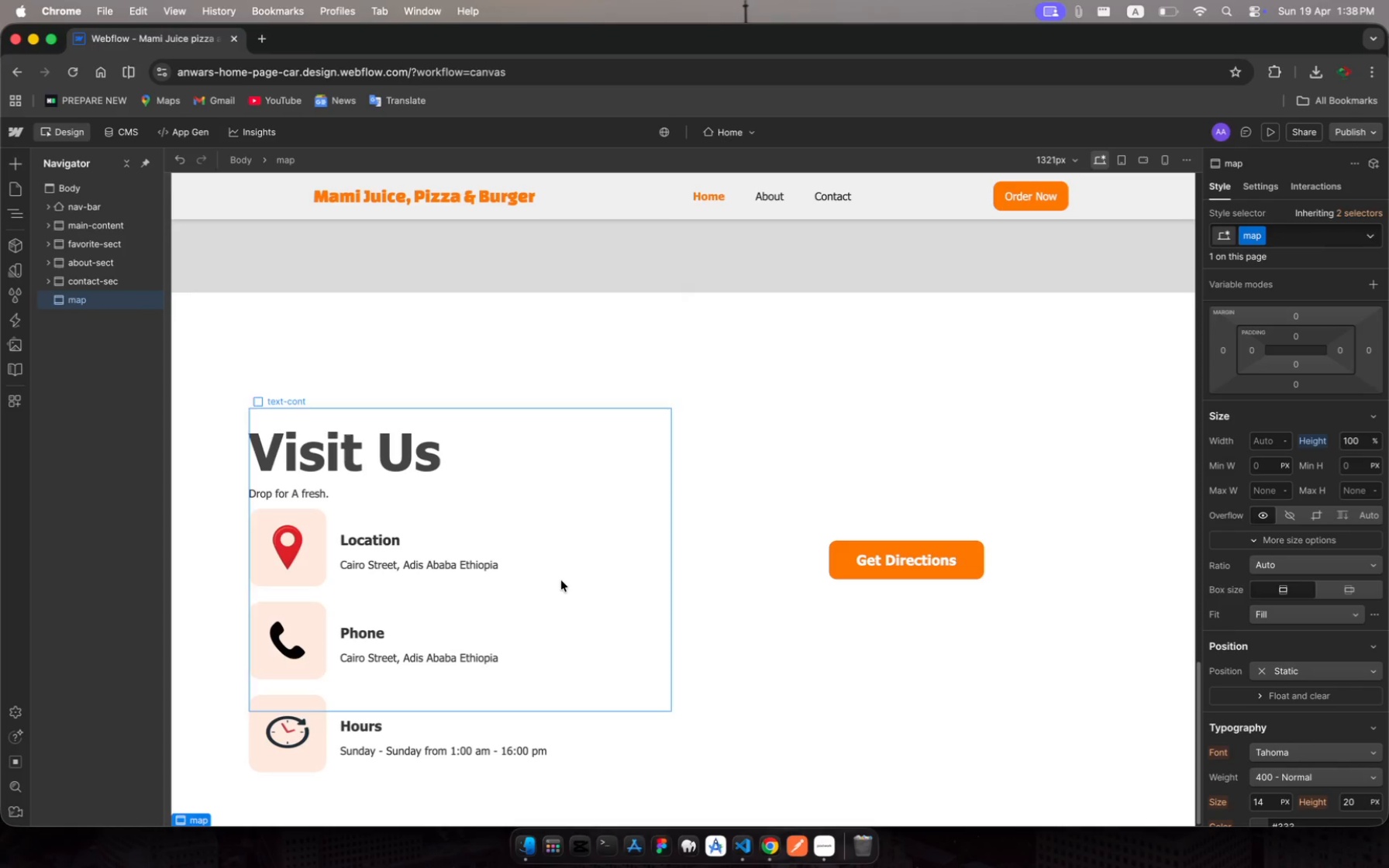 
scroll: coordinate [631, 653], scroll_direction: down, amount: 439.0
 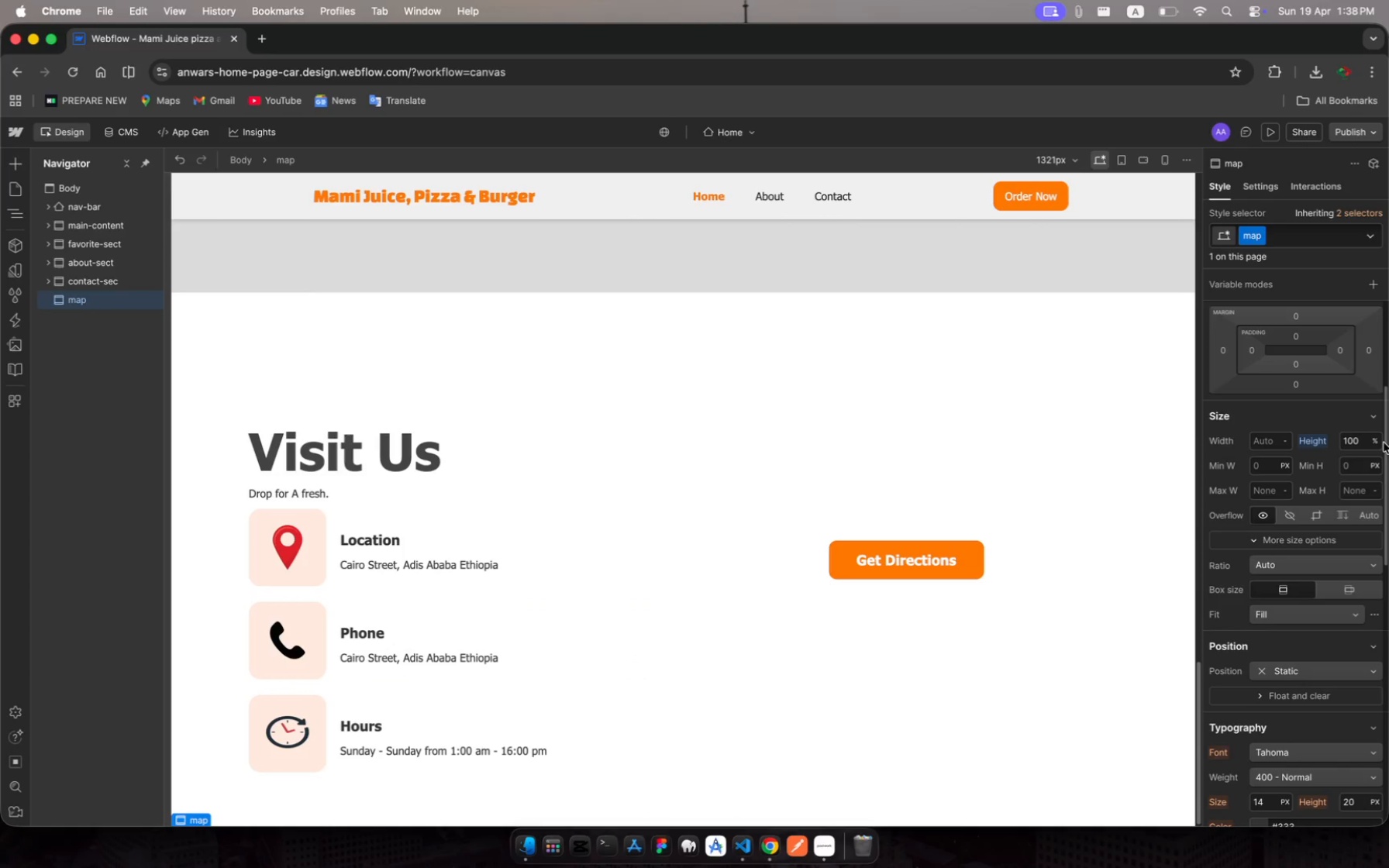 
left_click([1380, 441])
 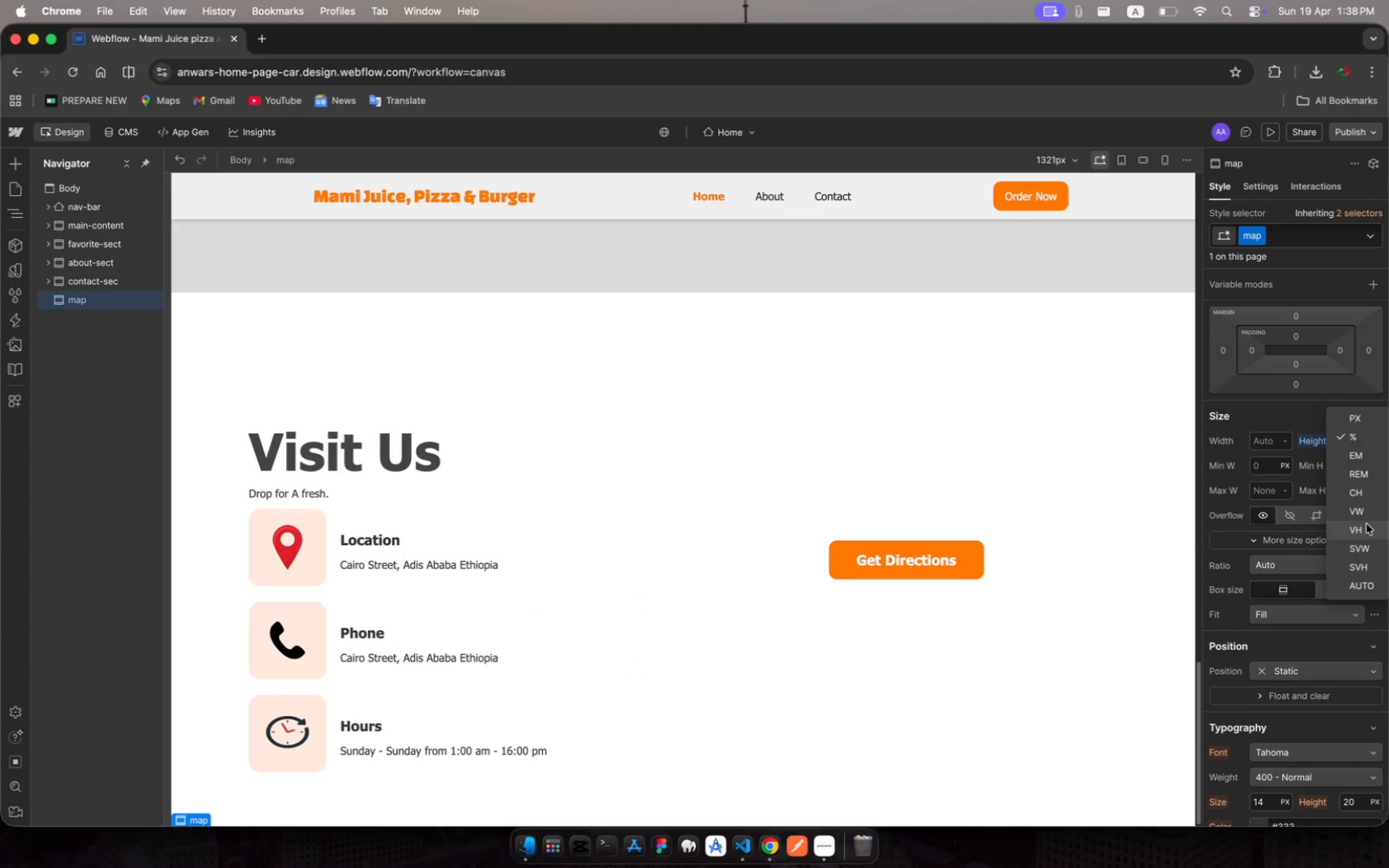 
left_click([1366, 527])
 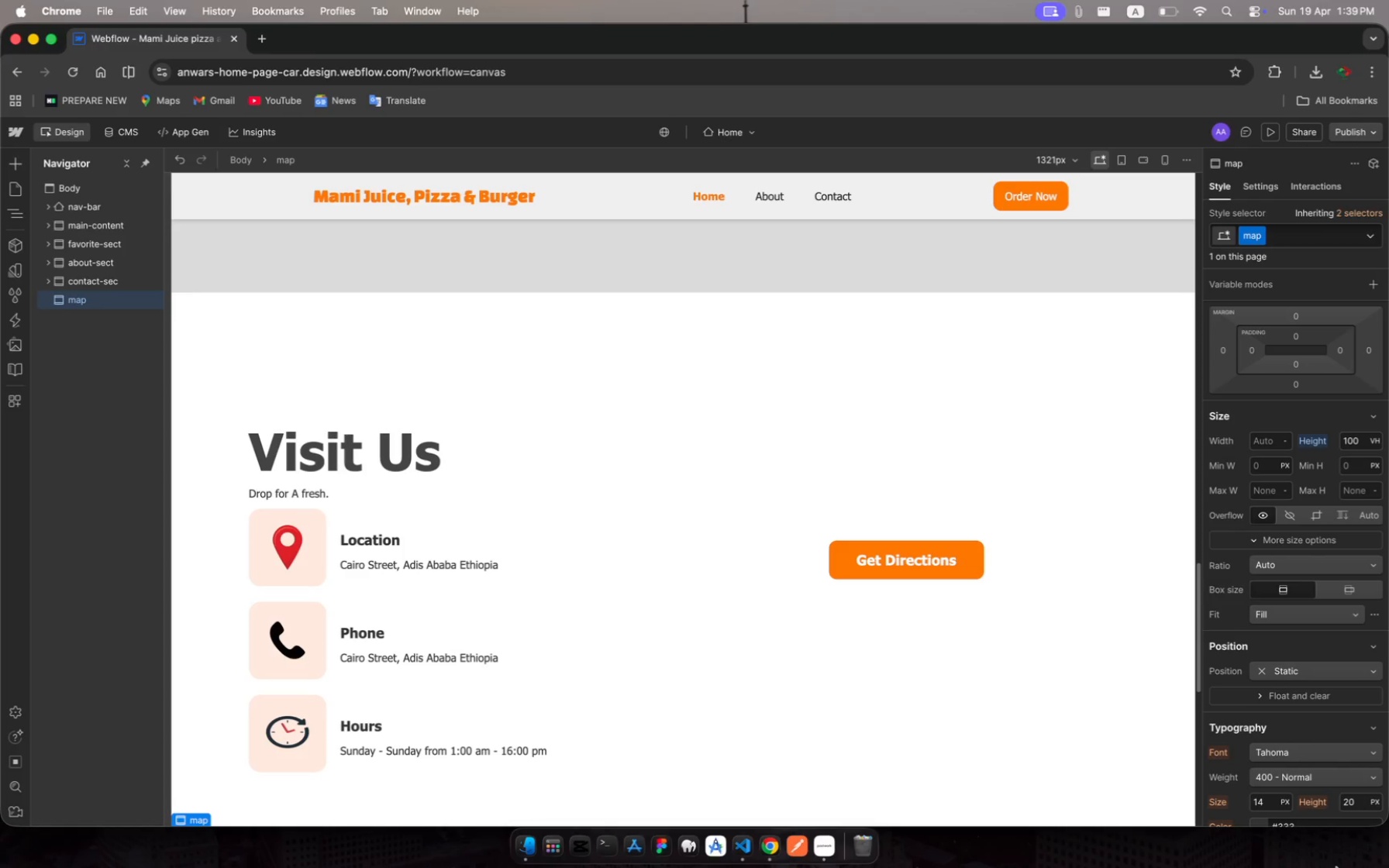 
scroll: coordinate [708, 755], scroll_direction: down, amount: 91.0
 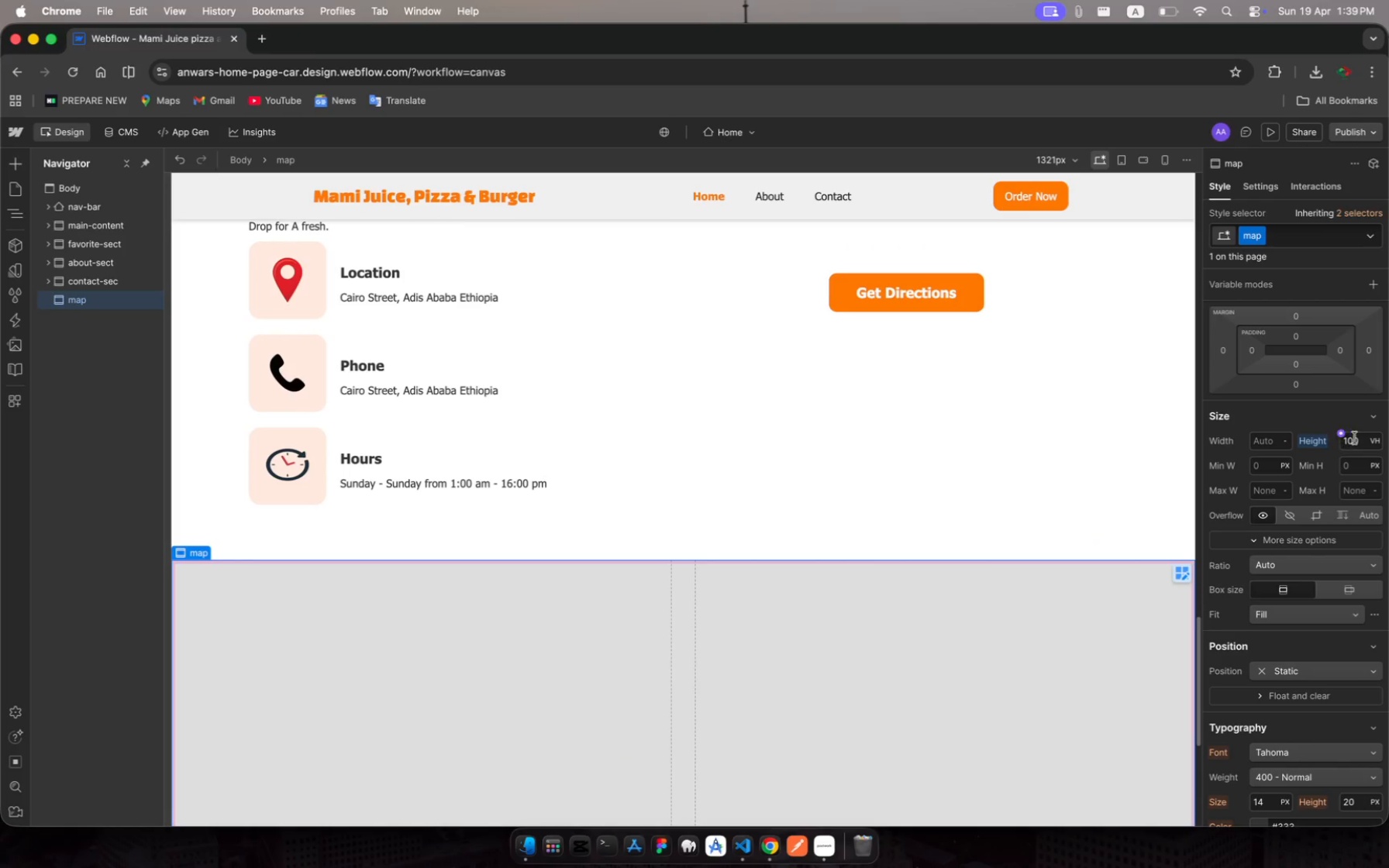 
left_click([1356, 441])
 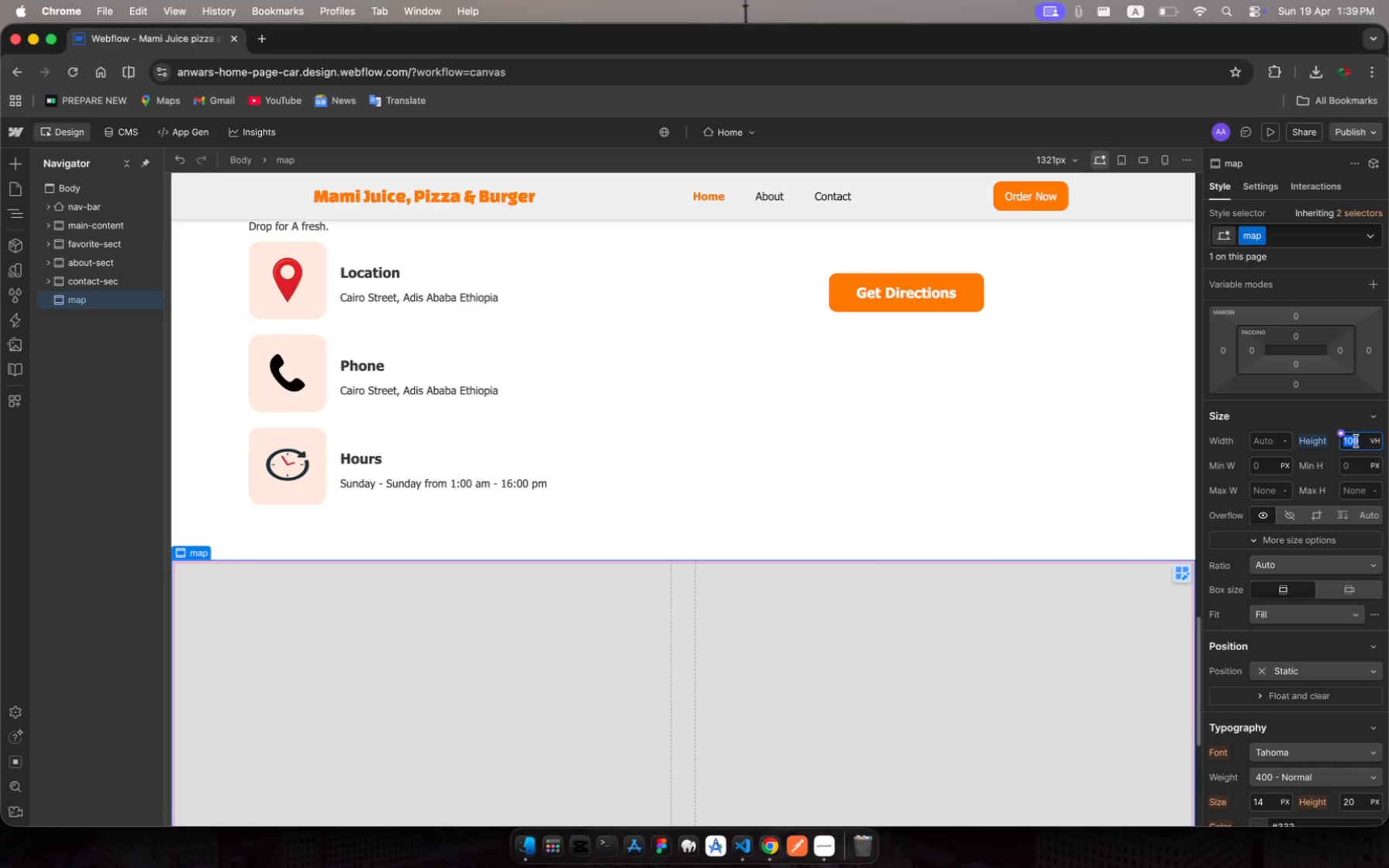 
type(50)
 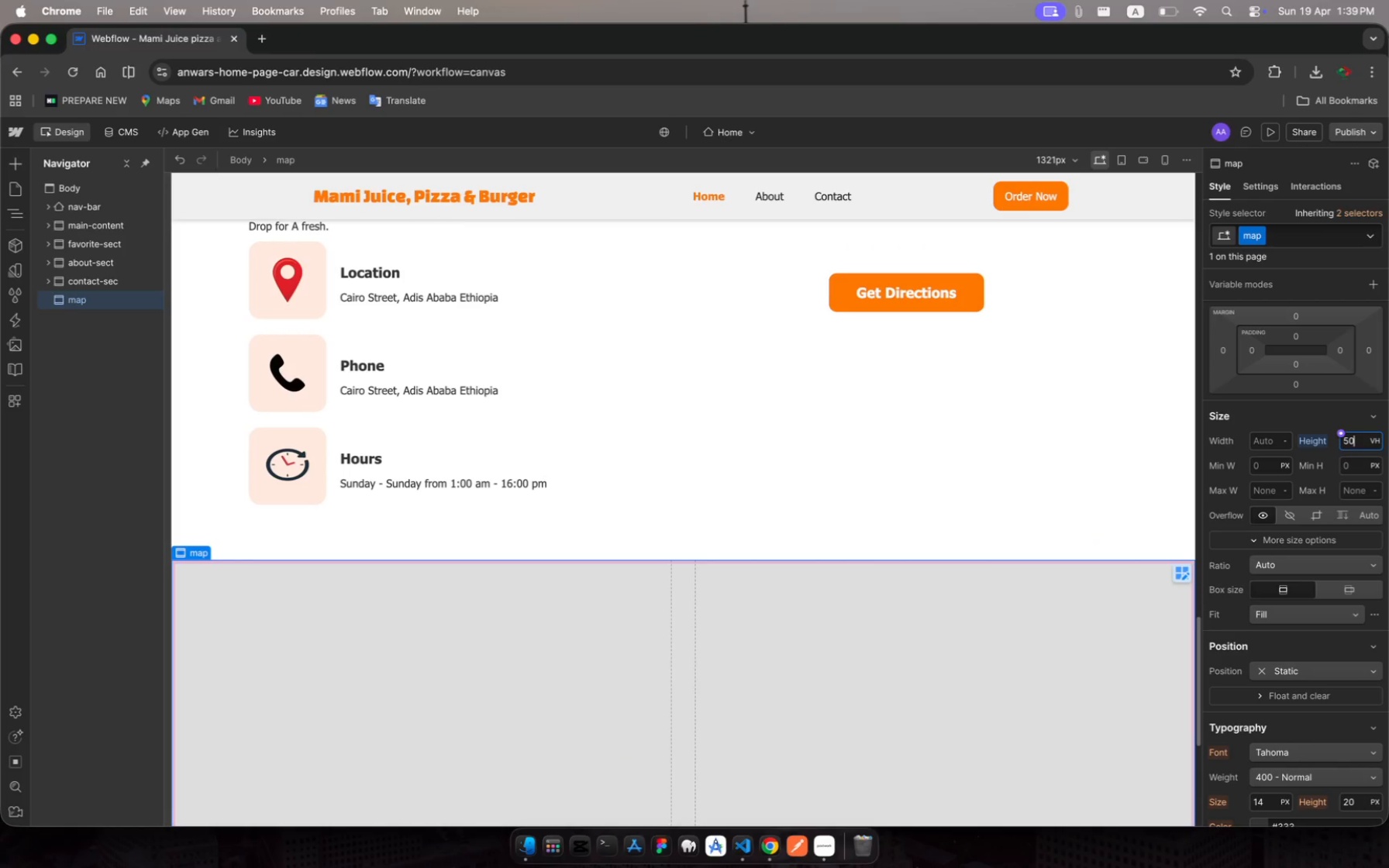 
key(Enter)
 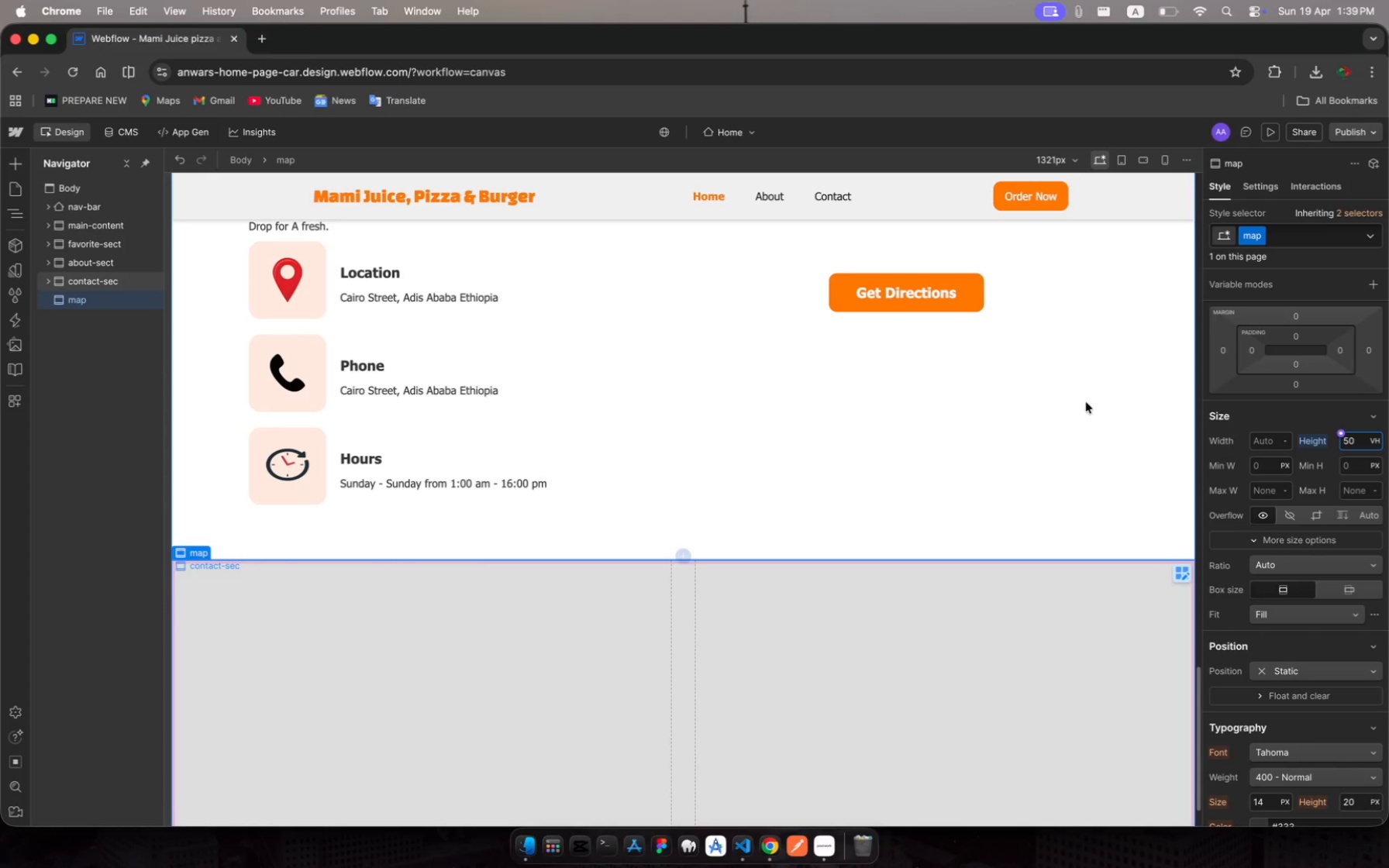 
scroll: coordinate [1012, 612], scroll_direction: down, amount: 124.0
 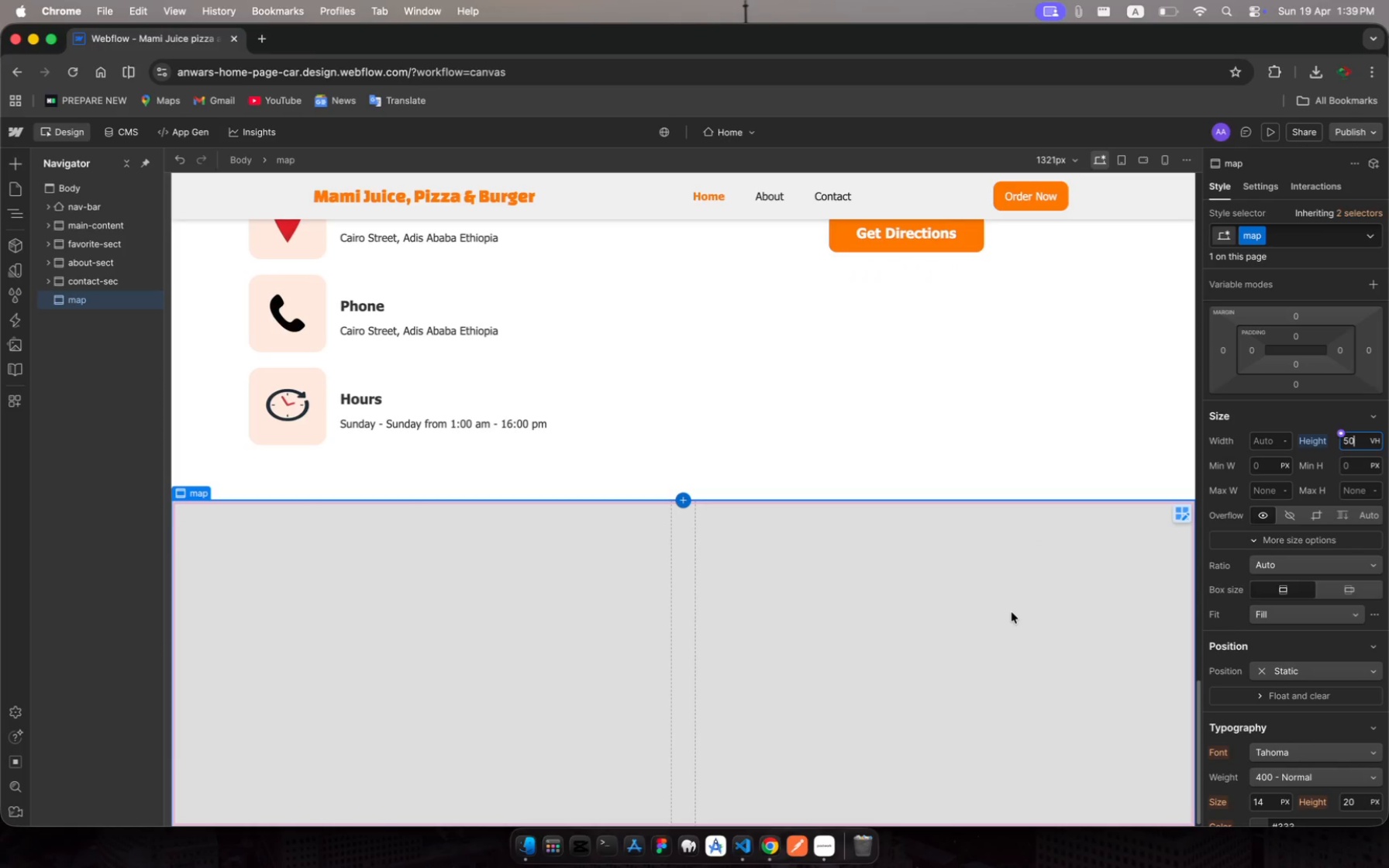 
wait(7.61)
 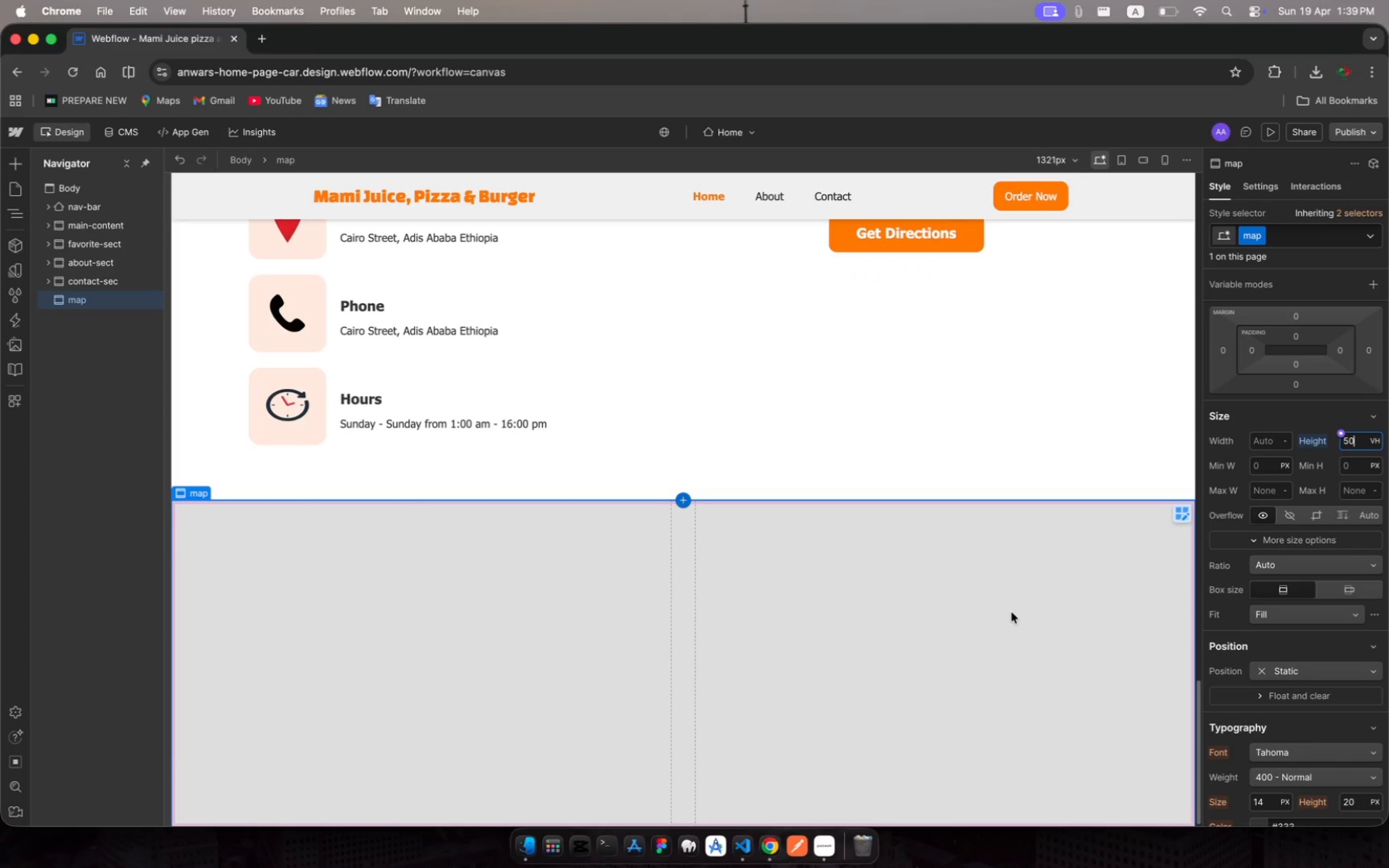 
scroll: coordinate [687, 539], scroll_direction: up, amount: 26.0
 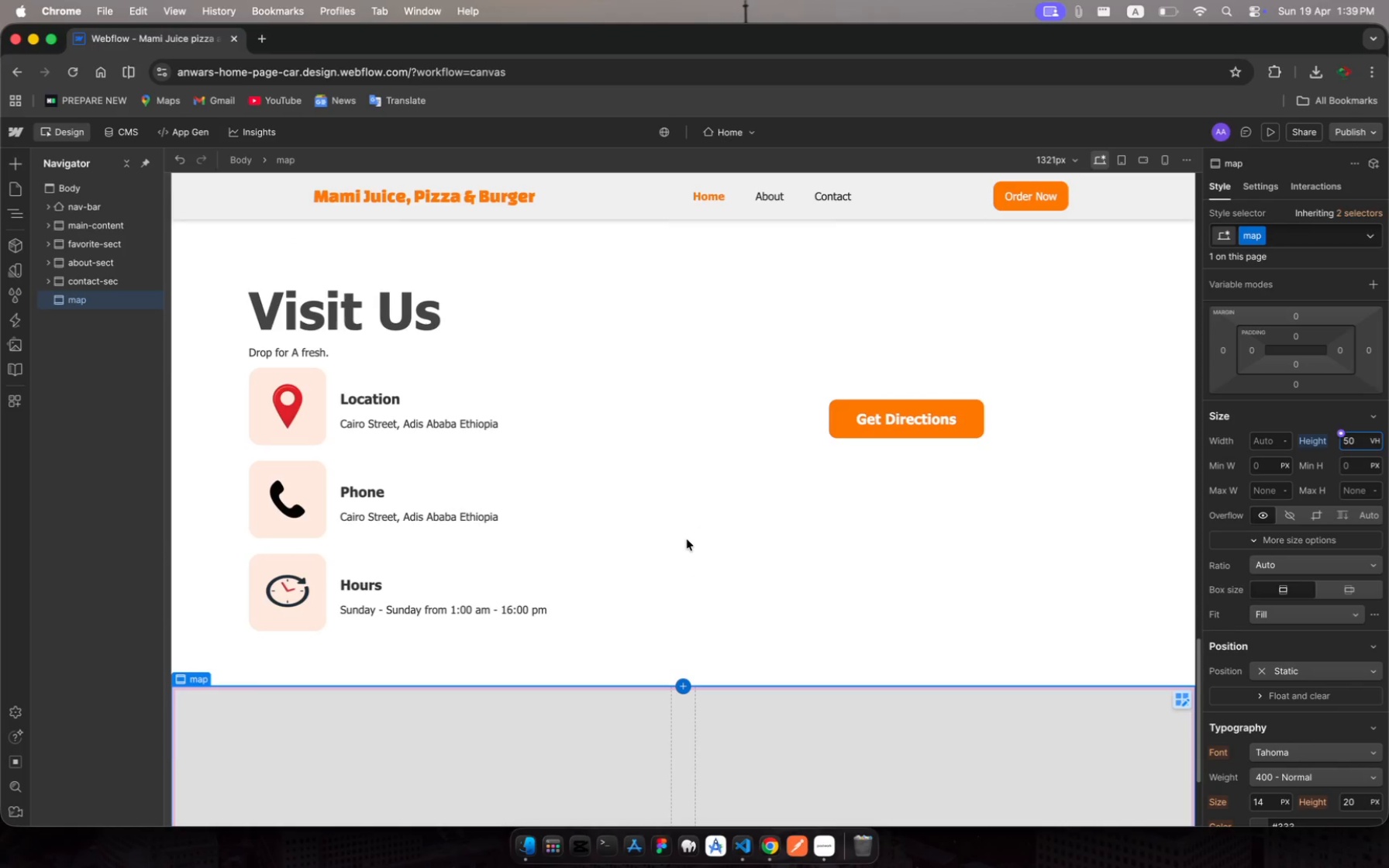 
scroll: coordinate [687, 539], scroll_direction: down, amount: 63.0
 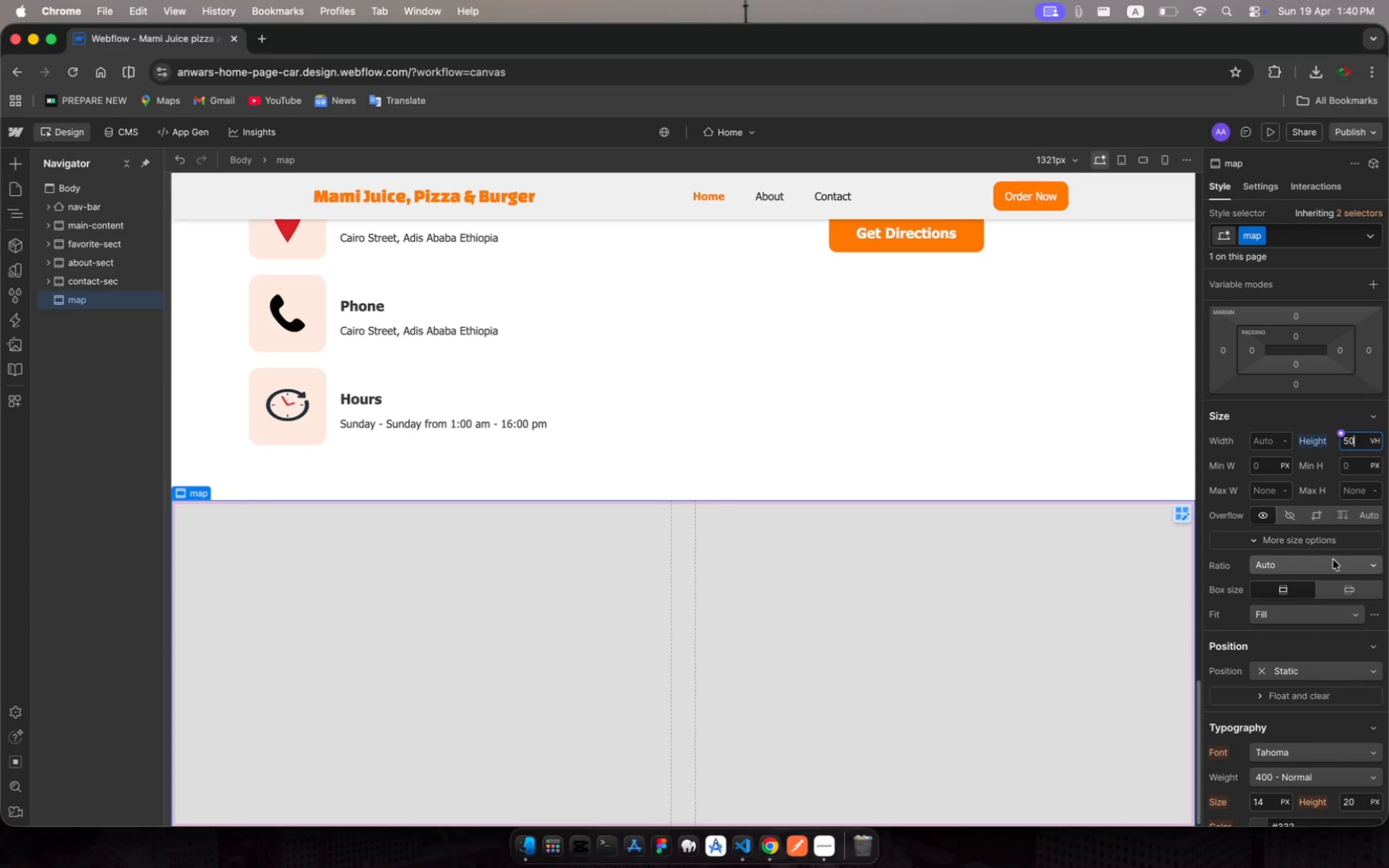 
wait(59.43)
 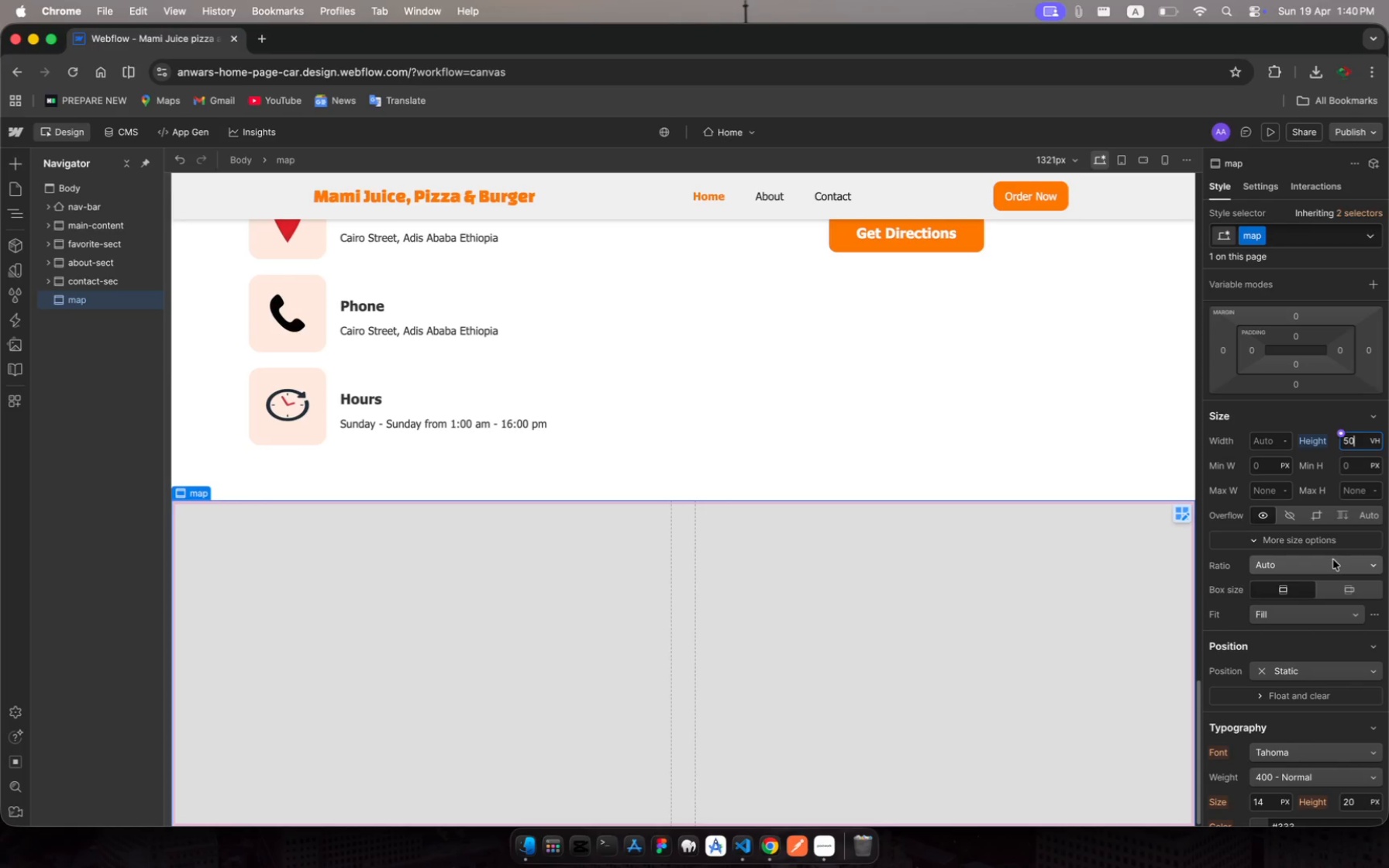 
scroll: coordinate [1316, 398], scroll_direction: up, amount: 977.0
 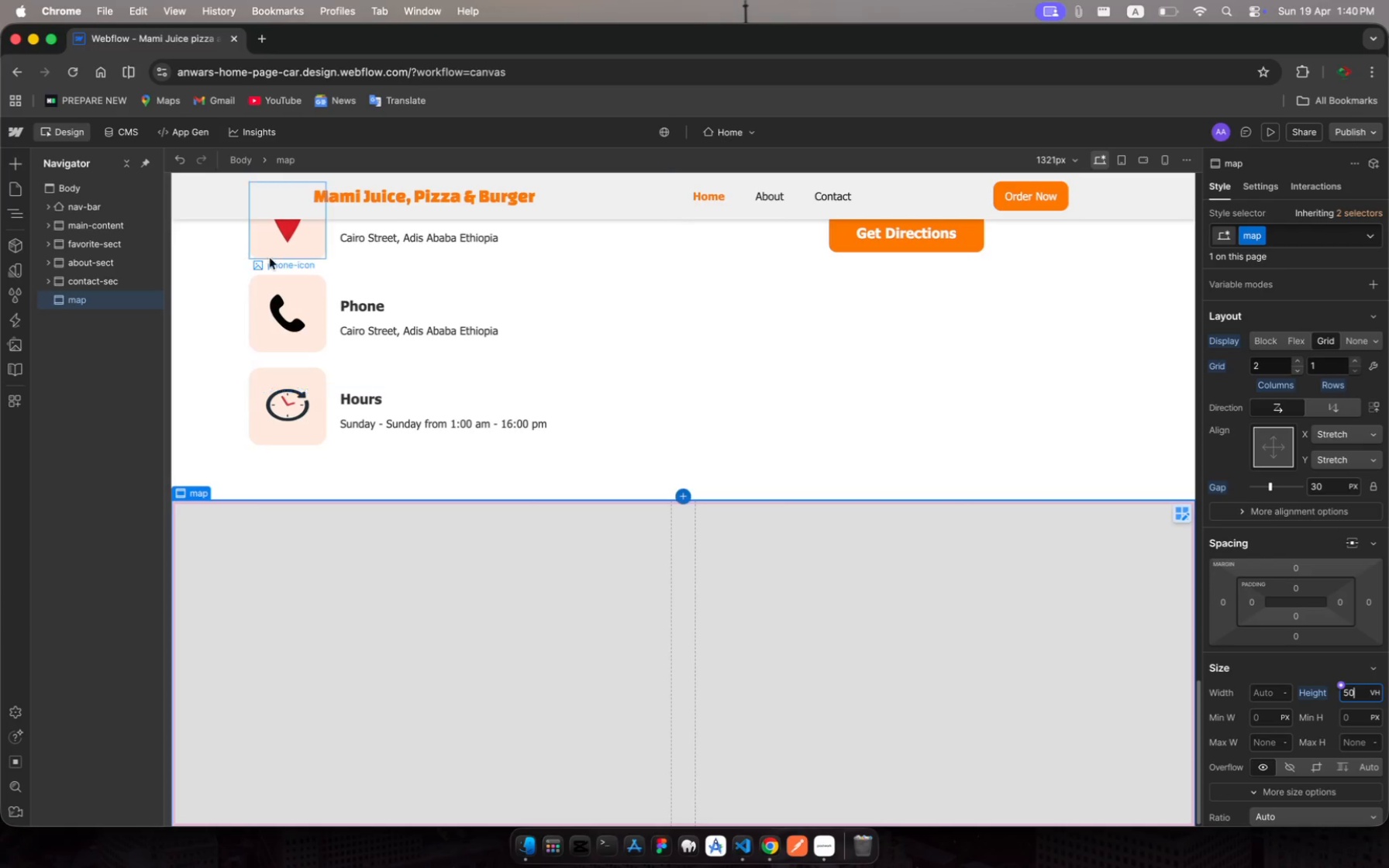 
wait(10.29)
 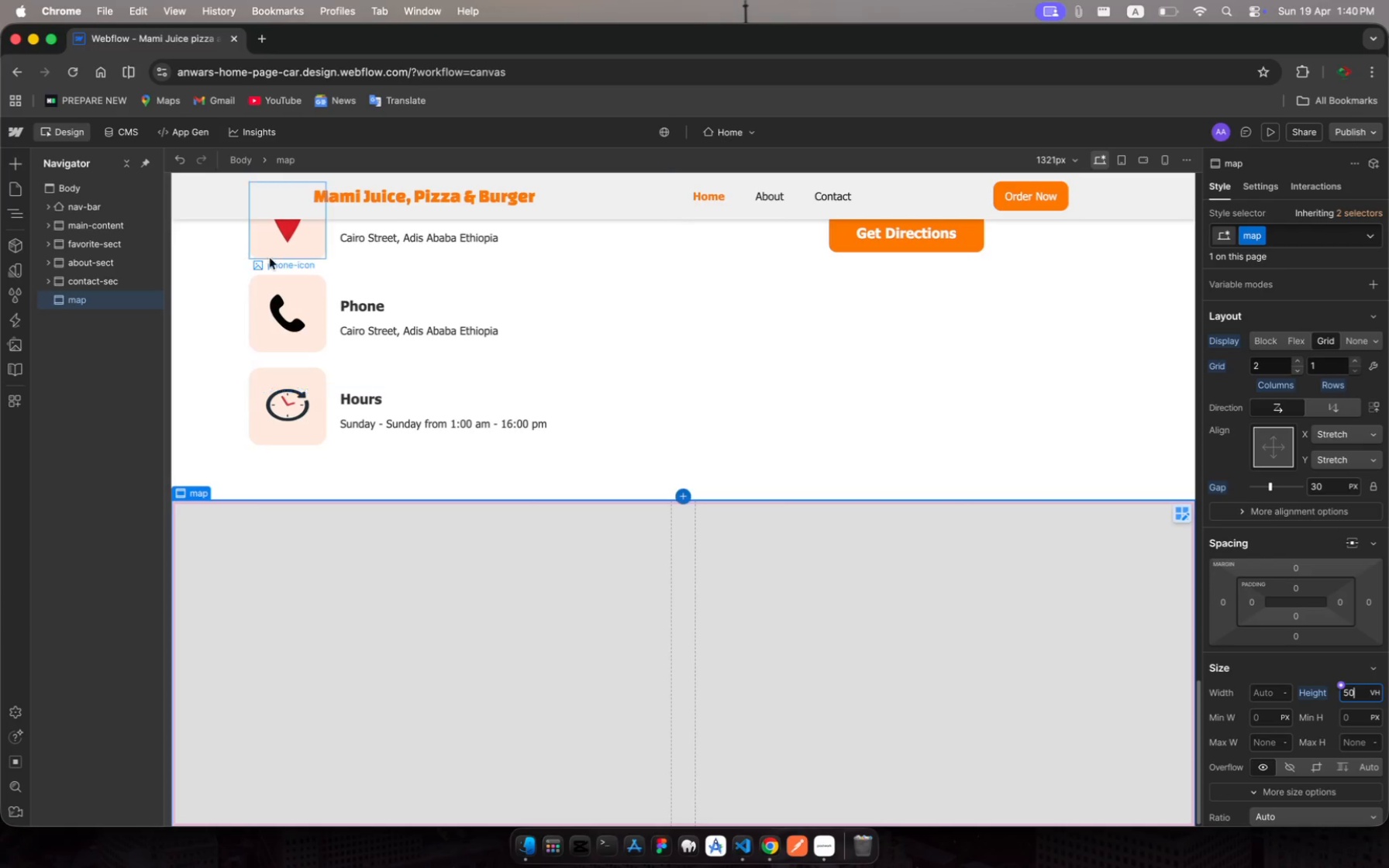 
left_click([1229, 343])
 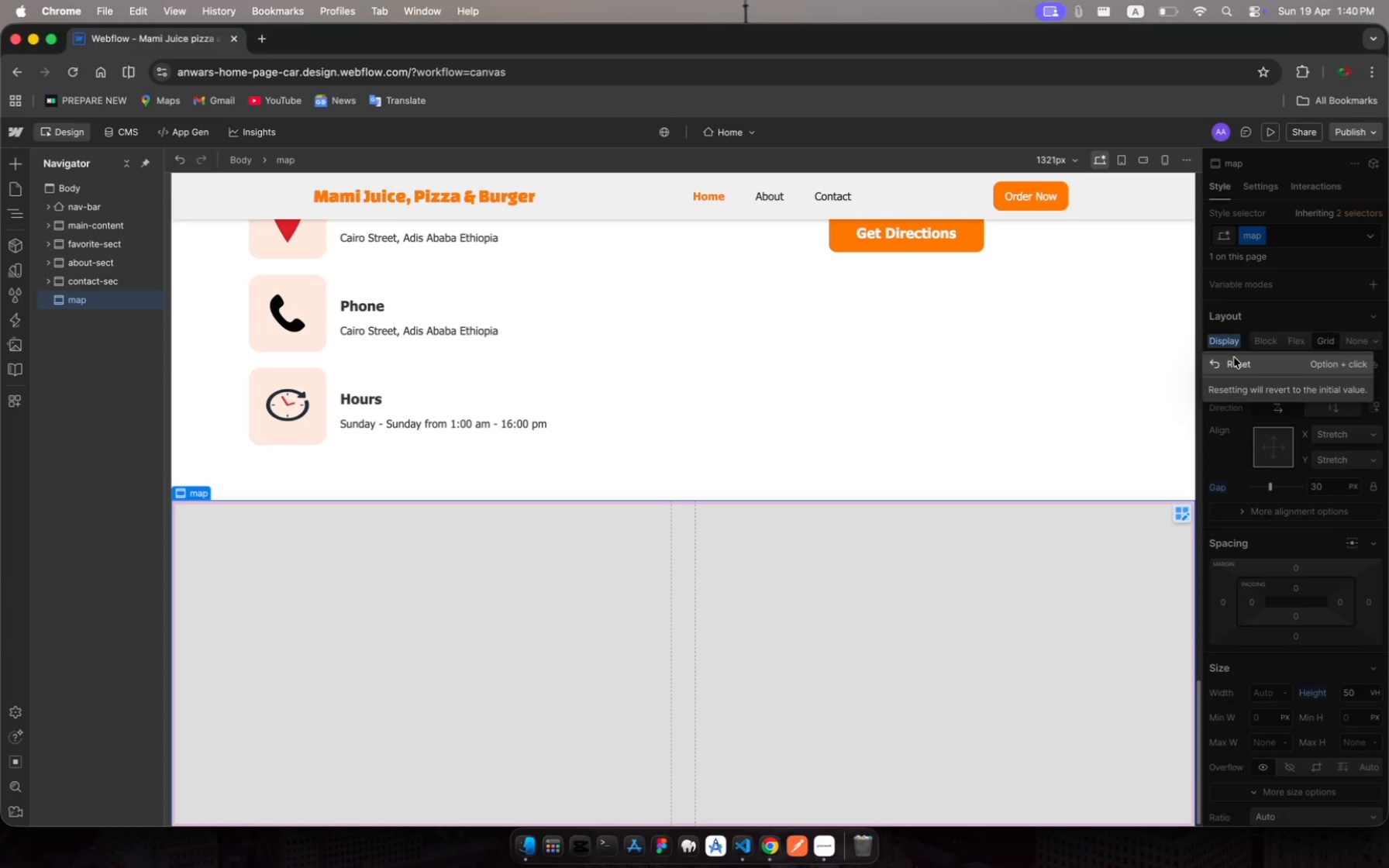 
left_click([1234, 360])
 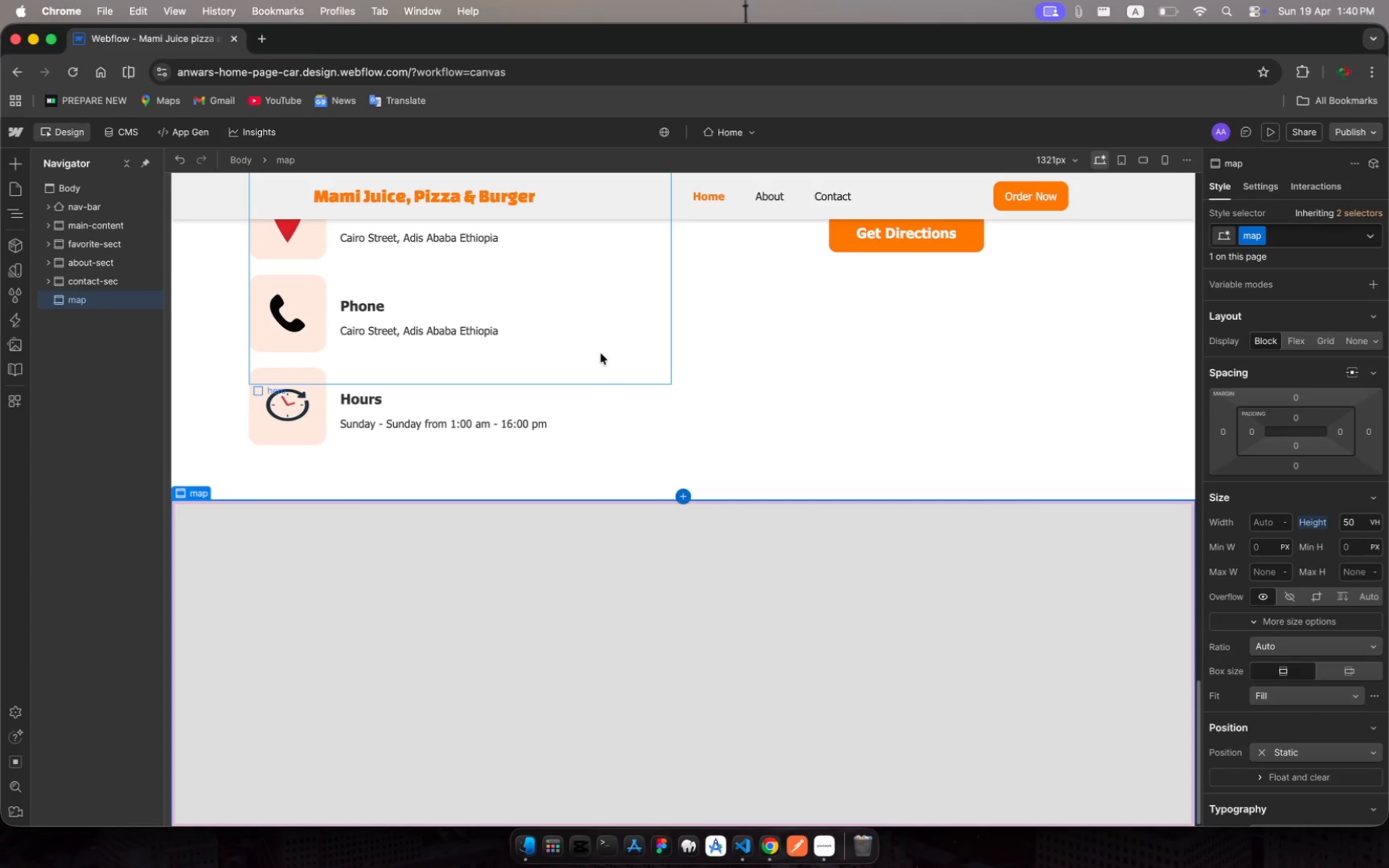 
wait(10.81)
 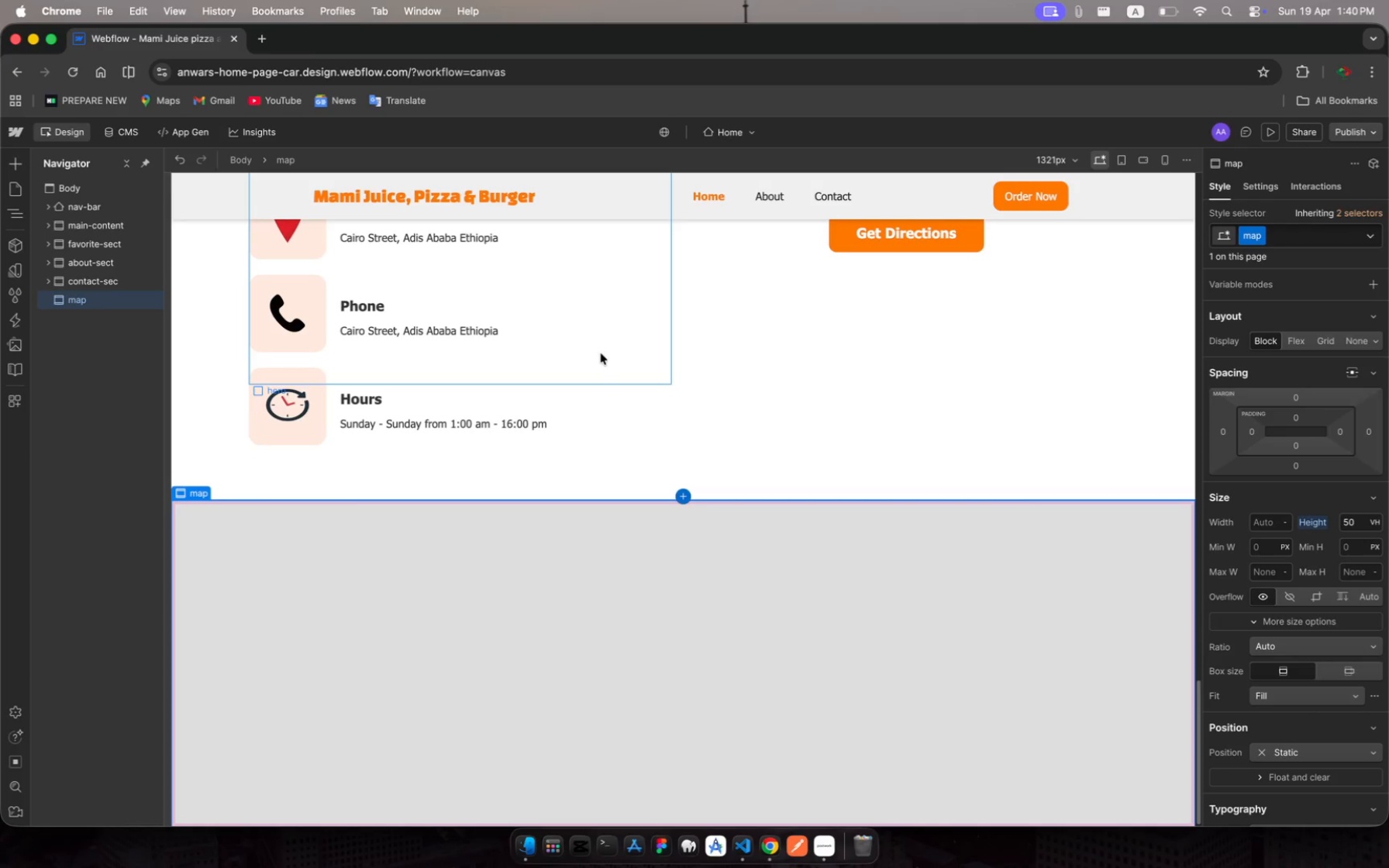 
left_click([22, 168])
 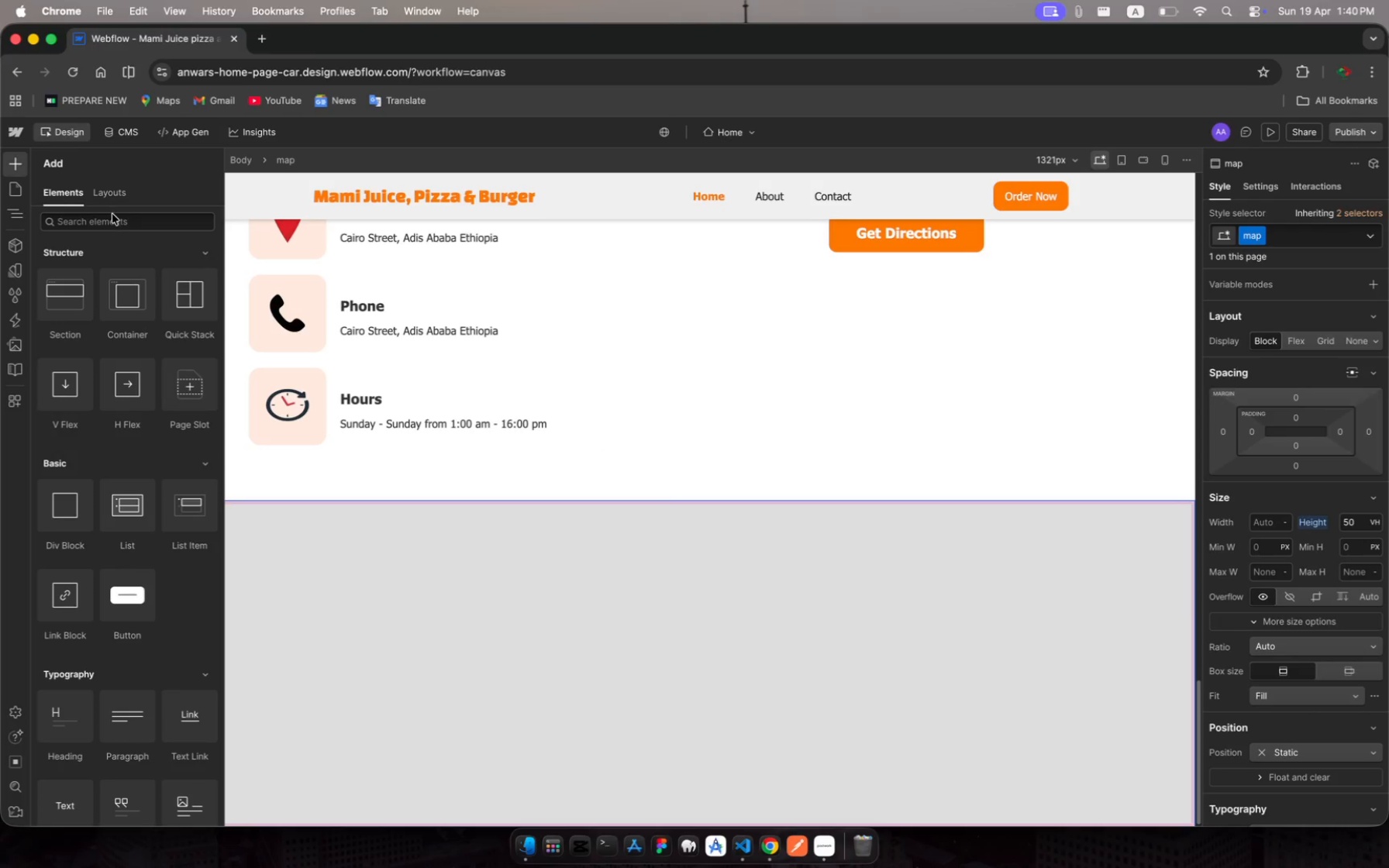 
left_click([99, 219])
 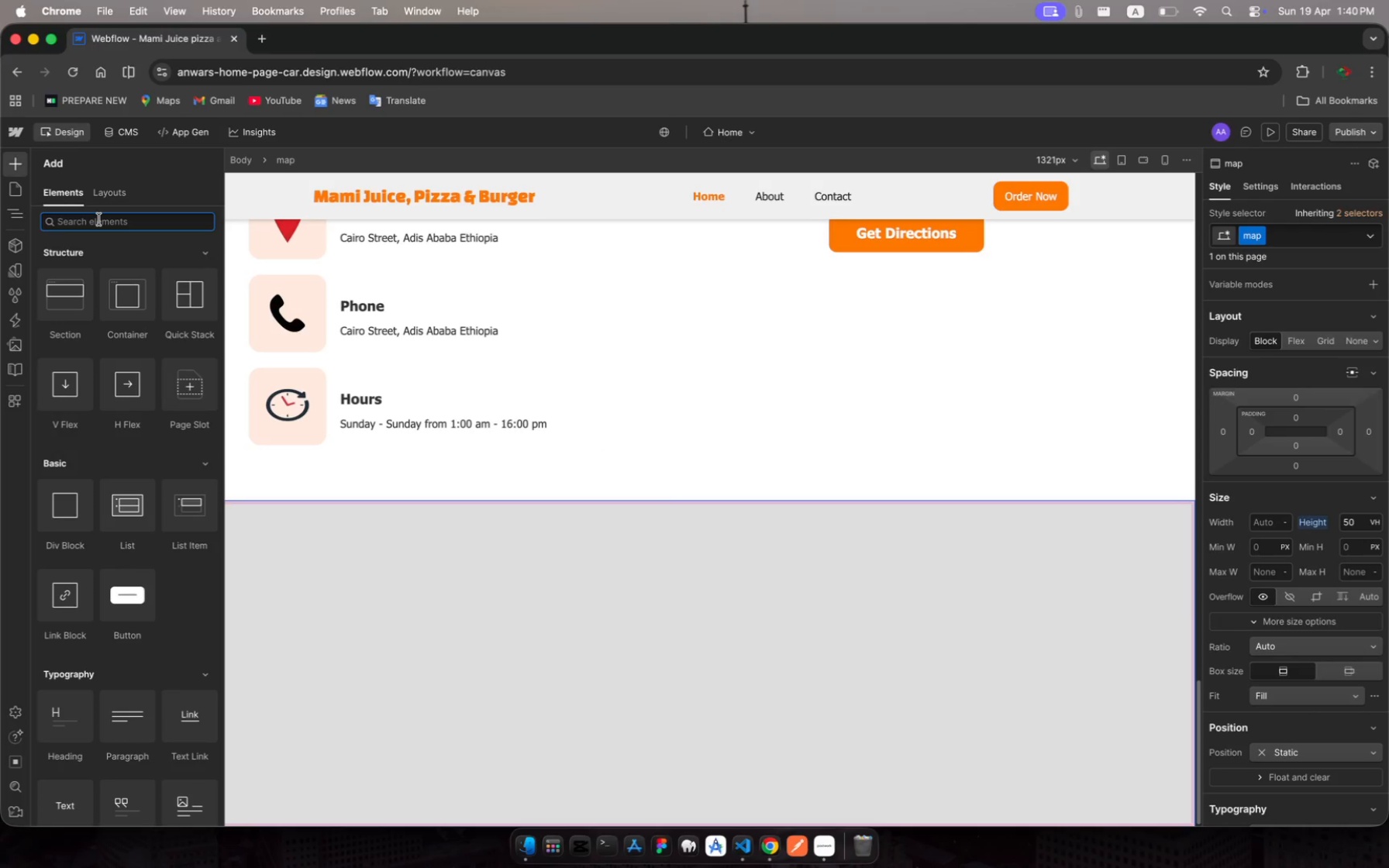 
type(heading)
 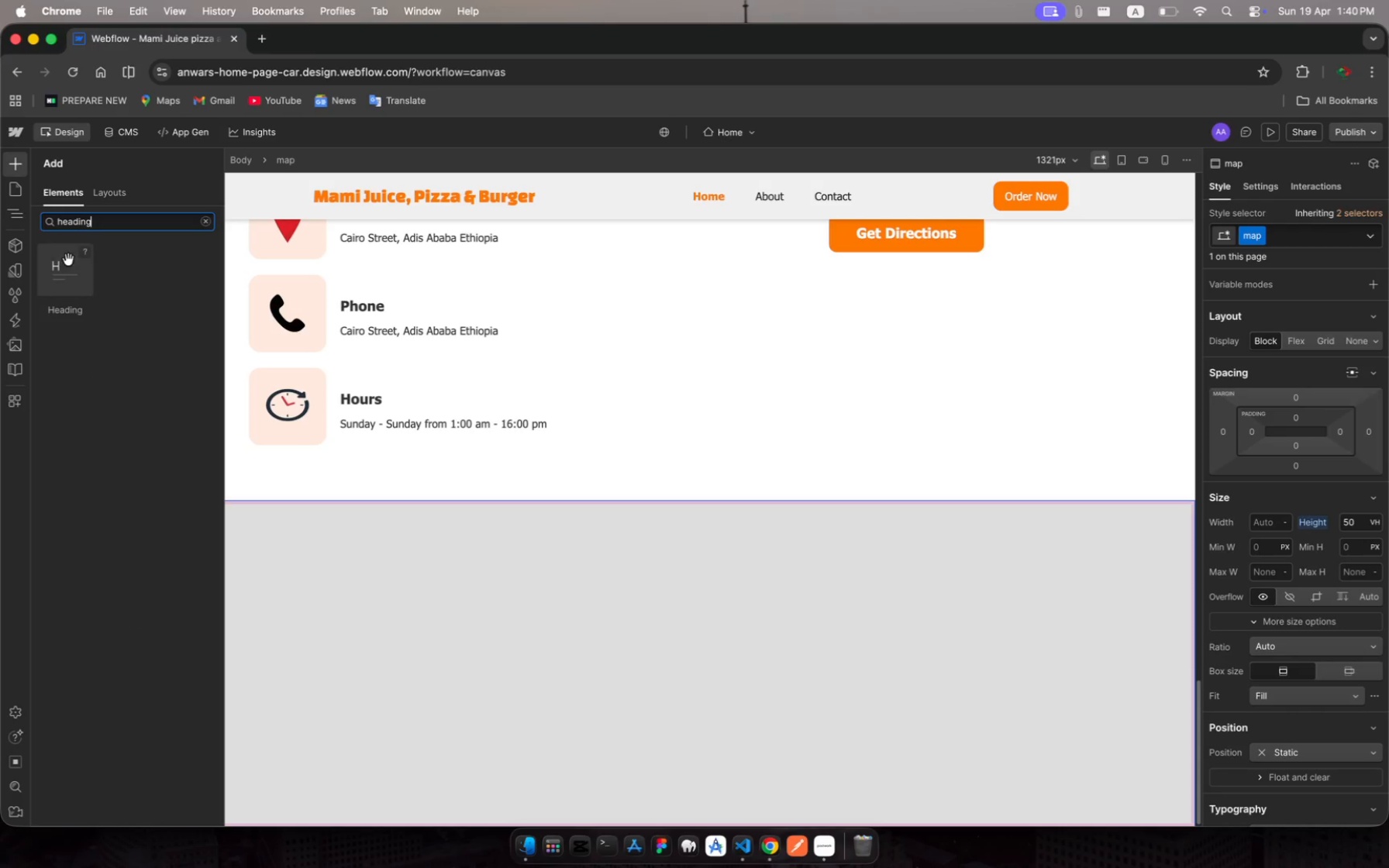 
left_click([66, 284])
 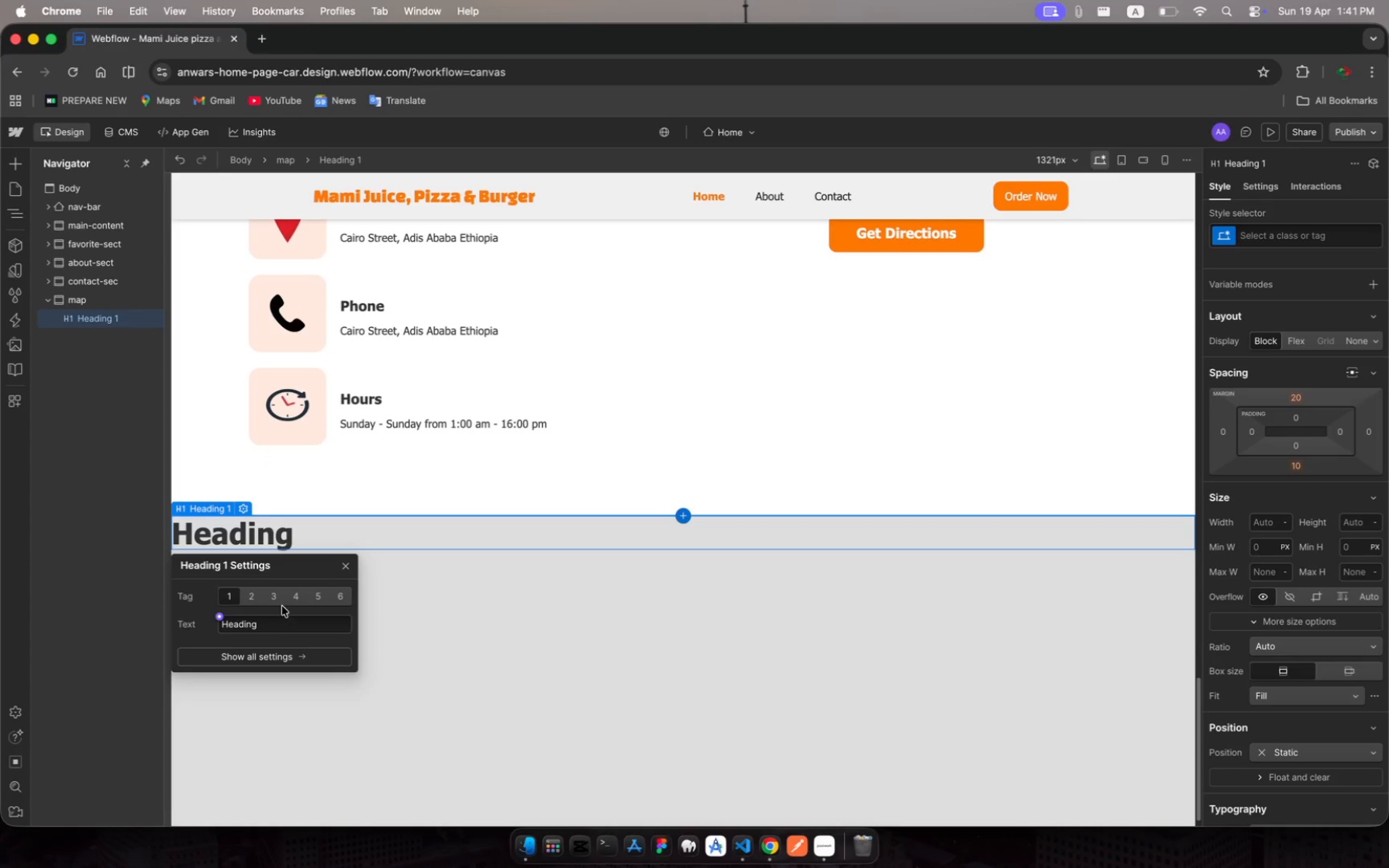 
left_click([284, 624])
 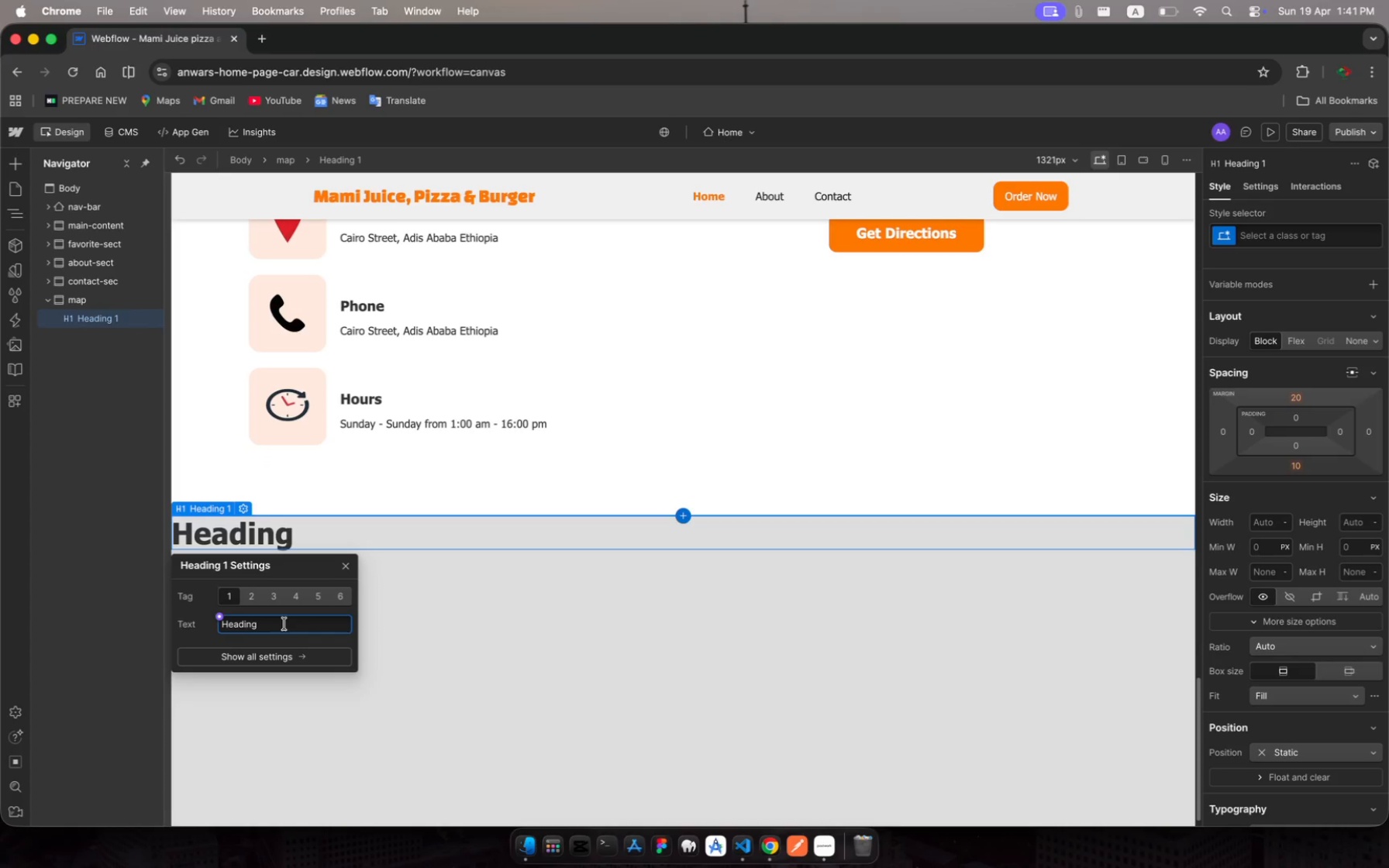 
hold_key(key=Backspace, duration=1.48)
 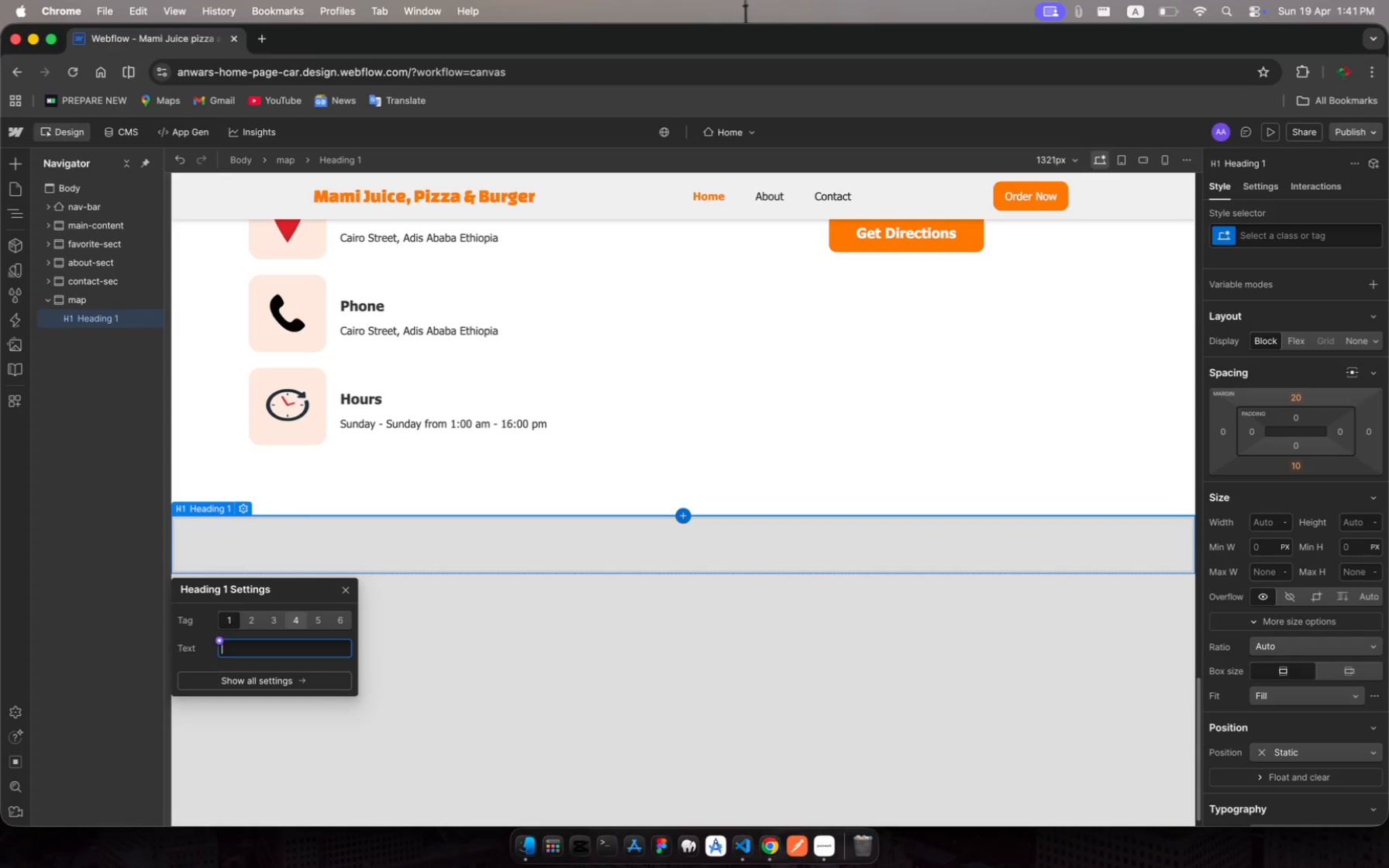 
type(Find Us)
 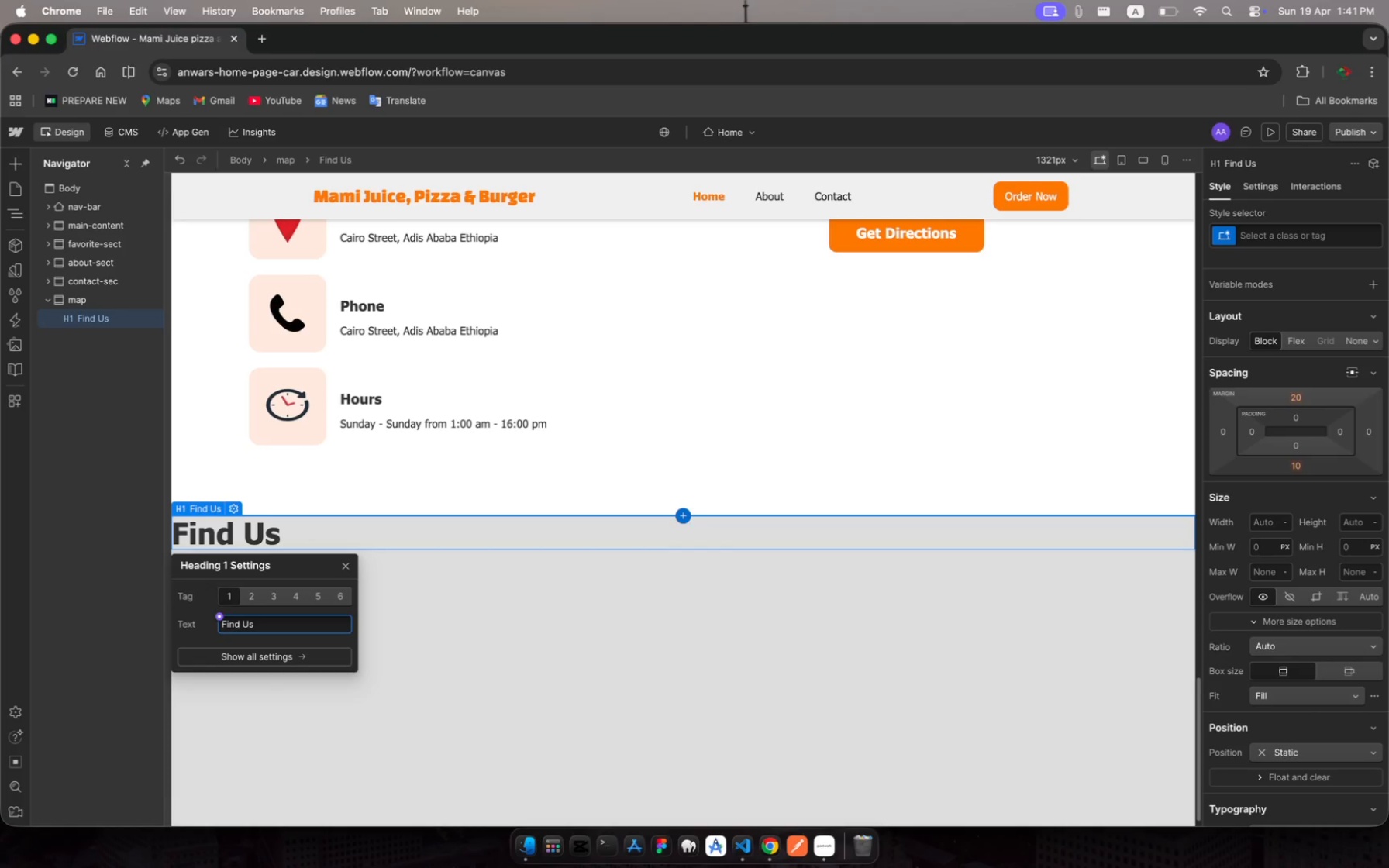 
key(Enter)
 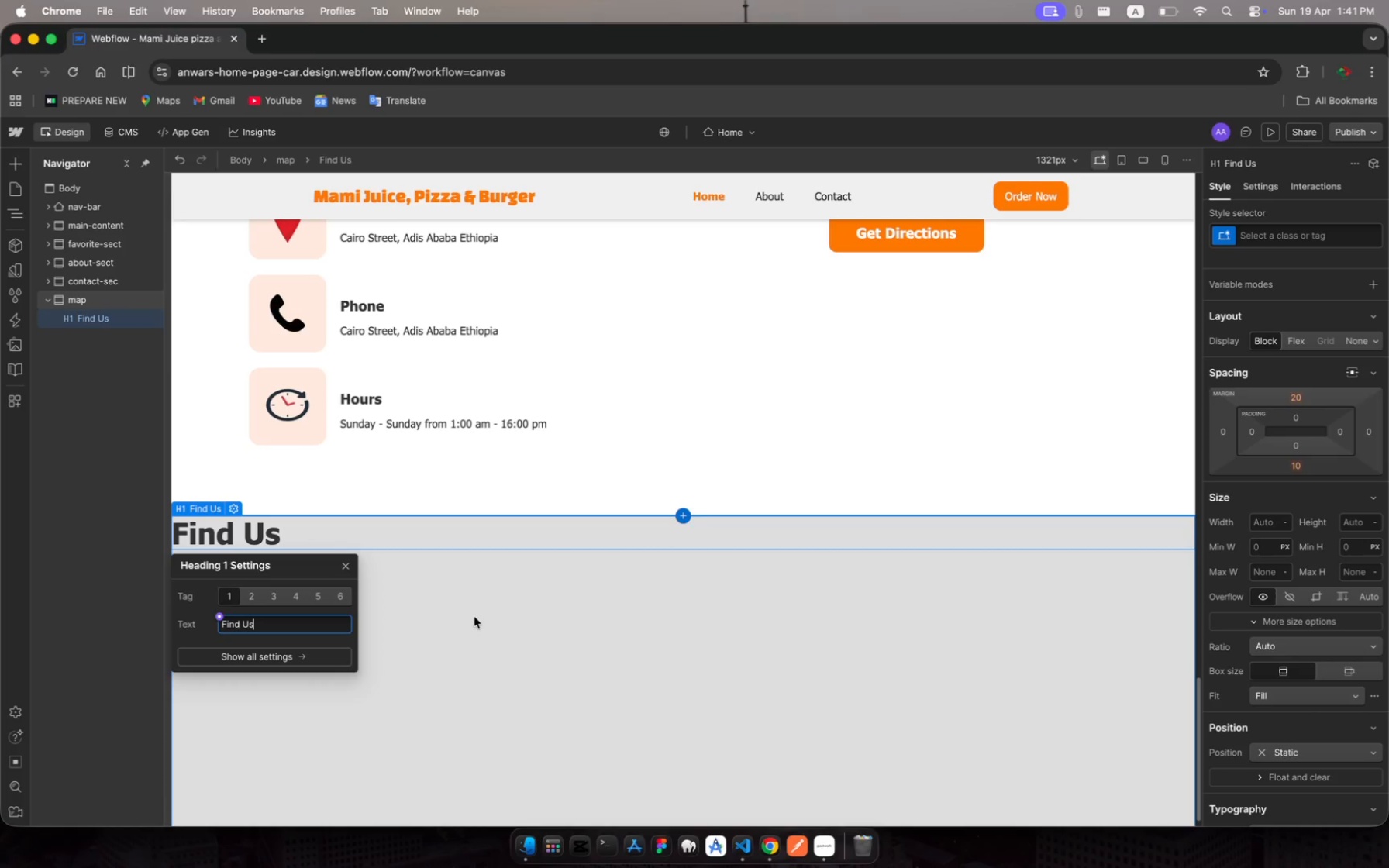 
left_click([579, 634])
 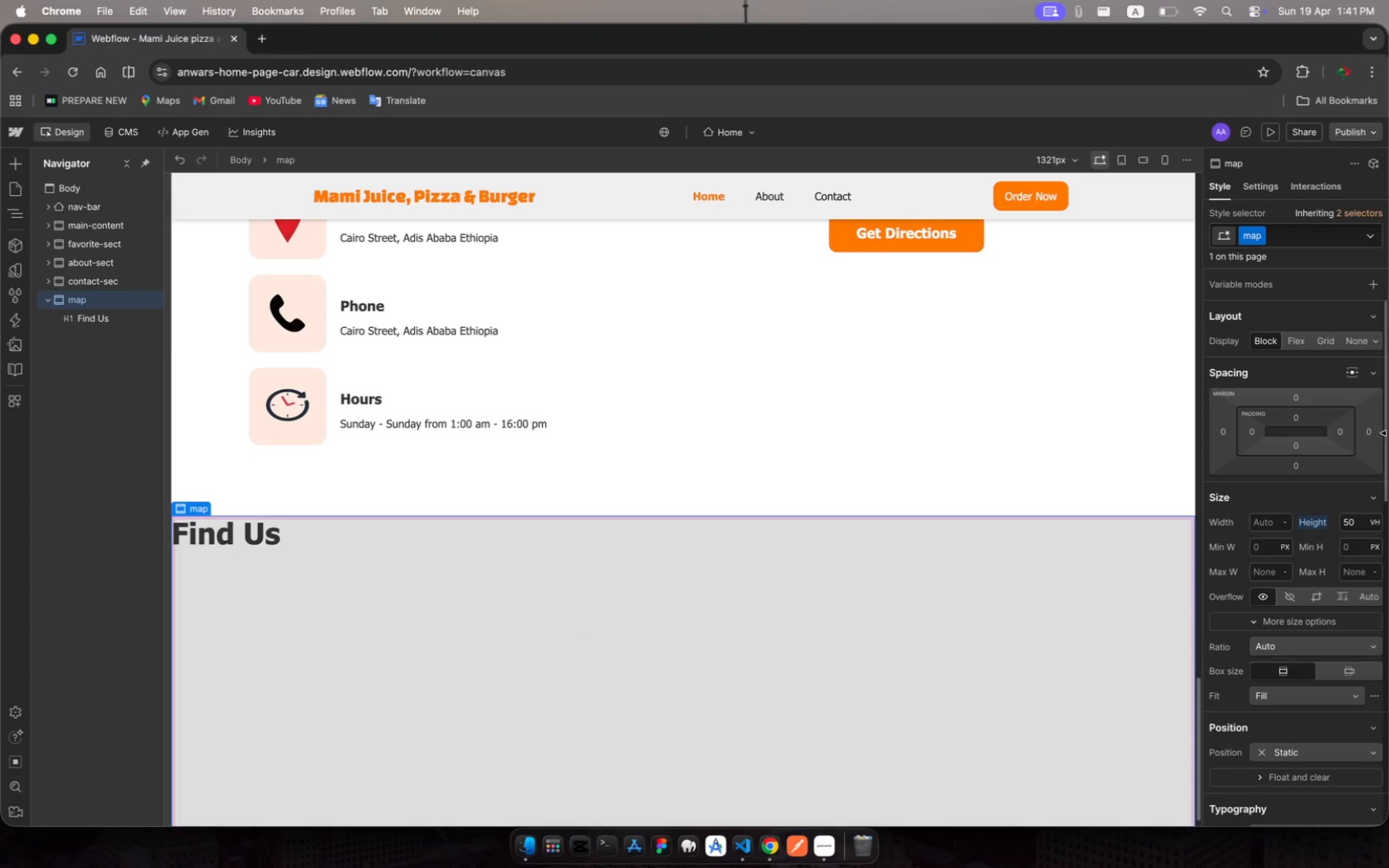 
scroll: coordinate [1264, 587], scroll_direction: down, amount: 18.0
 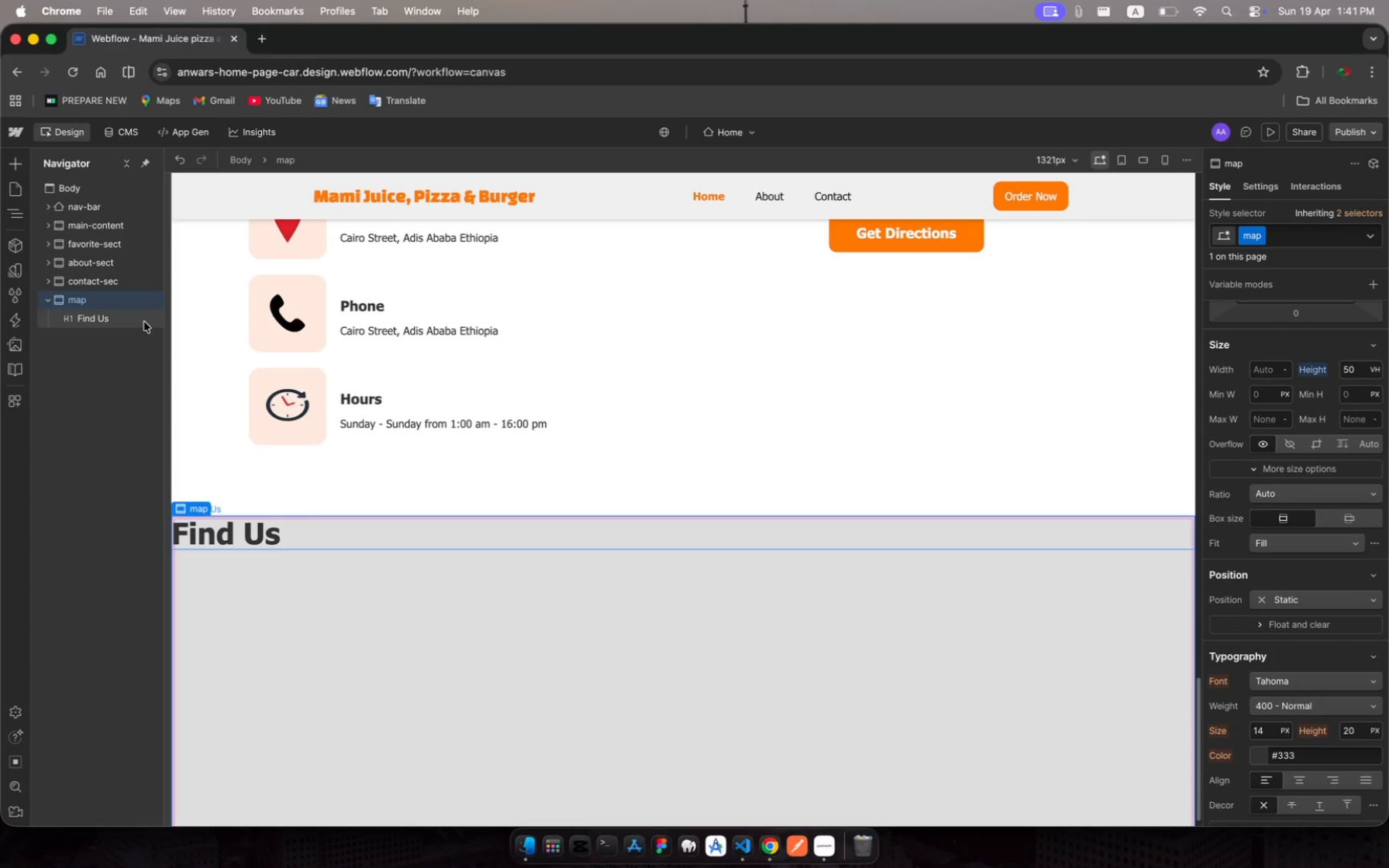 
left_click([126, 322])
 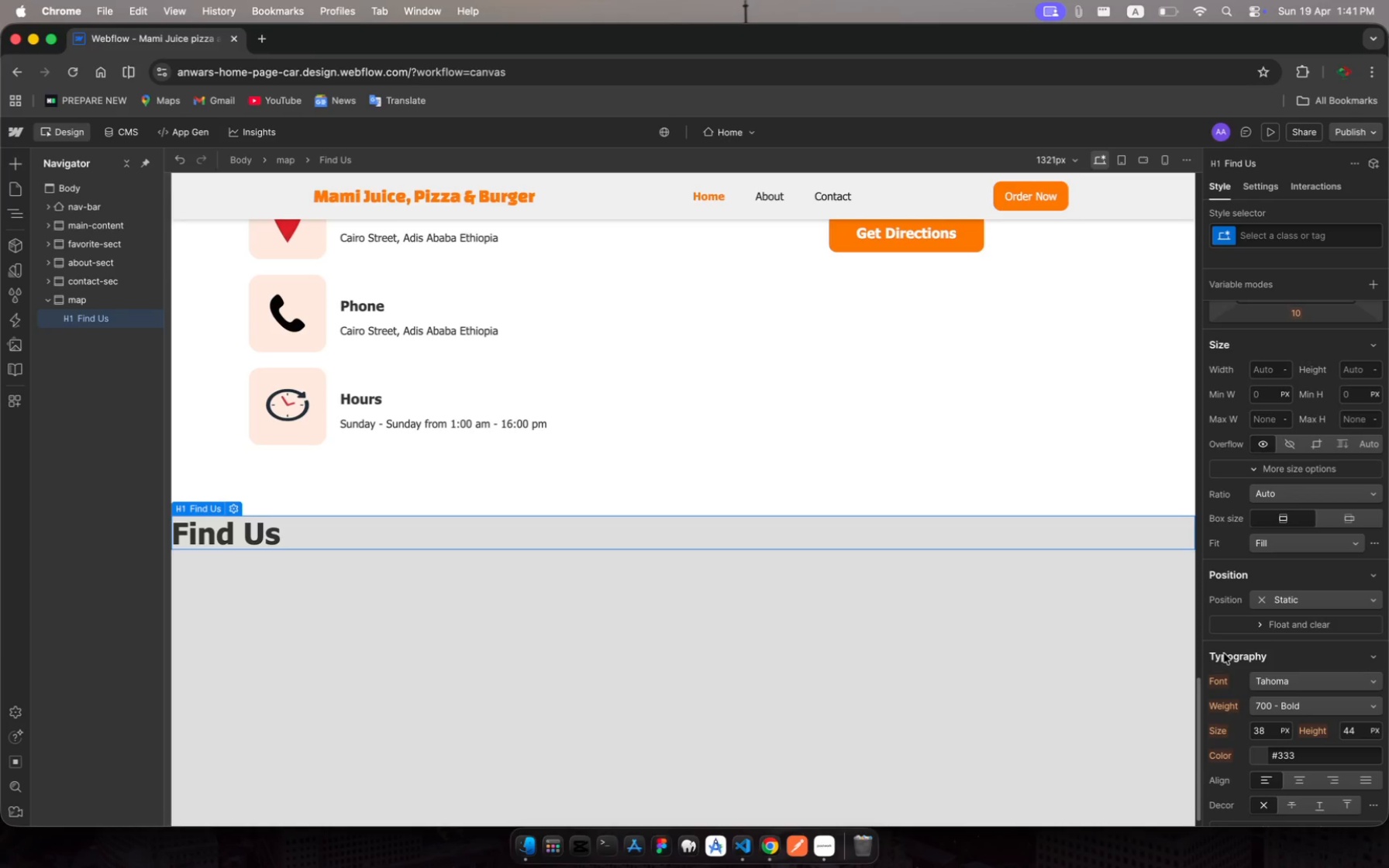 
scroll: coordinate [1328, 648], scroll_direction: down, amount: 12.0
 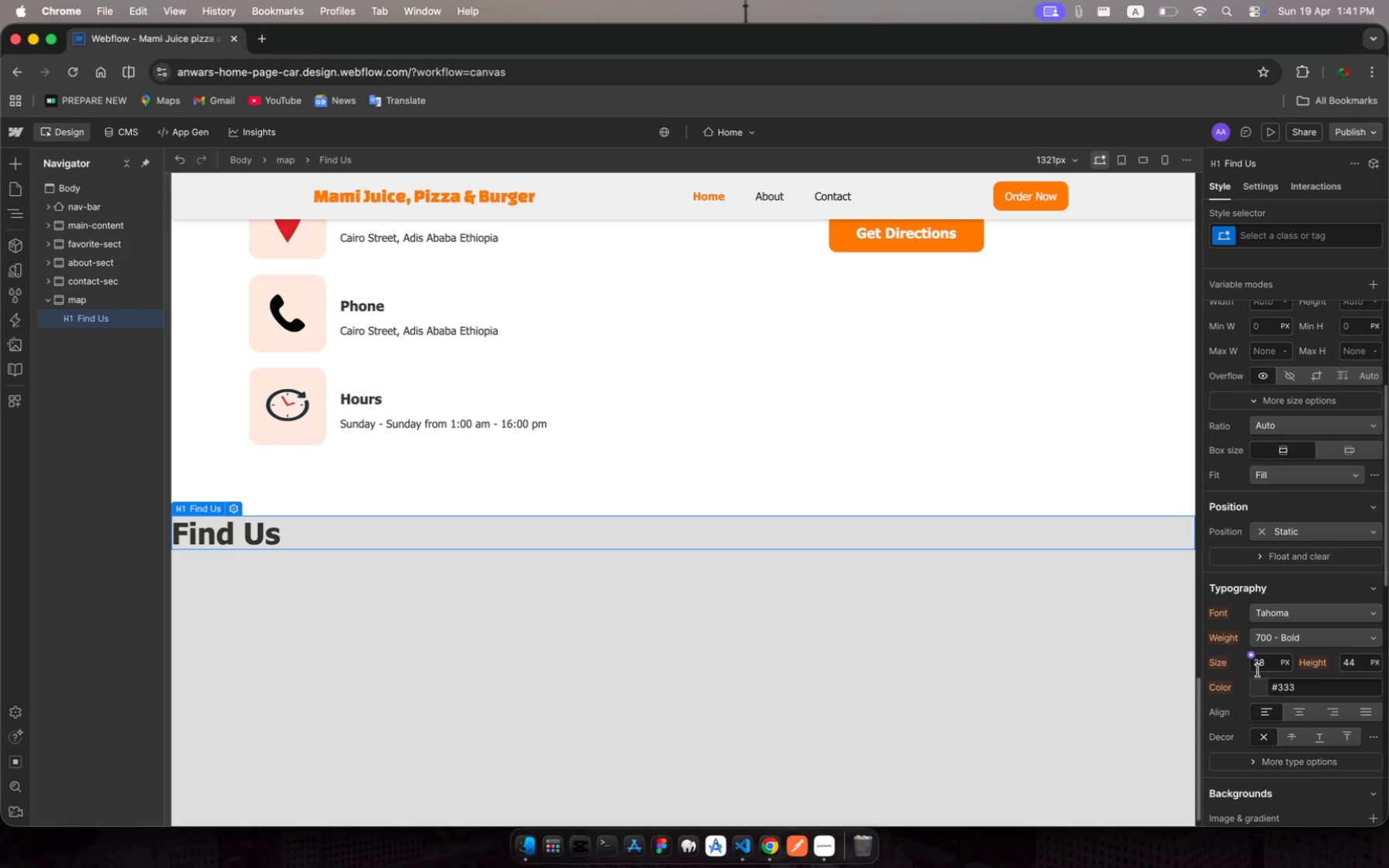 
mouse_move([1267, 671])
 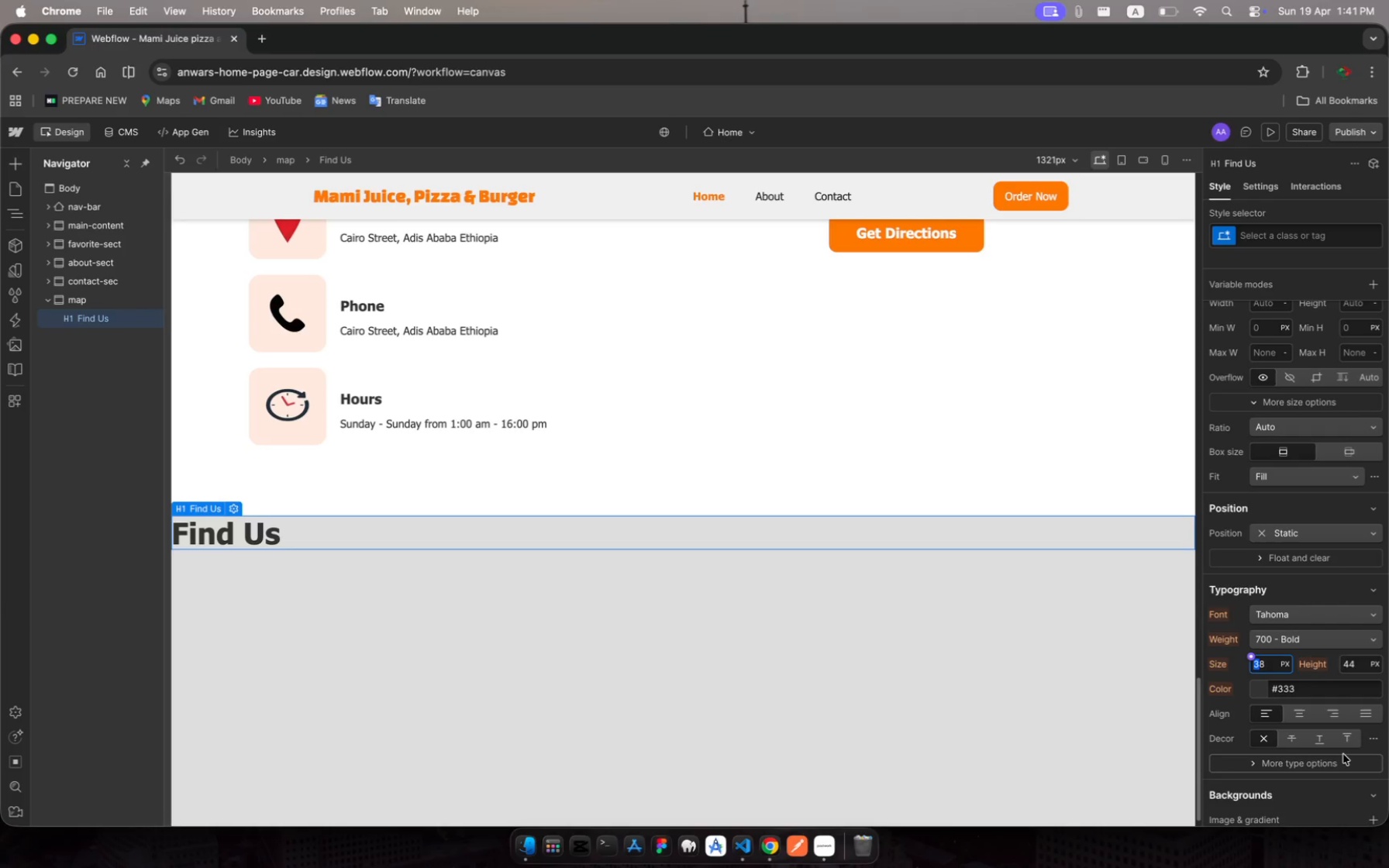 
key(5)
 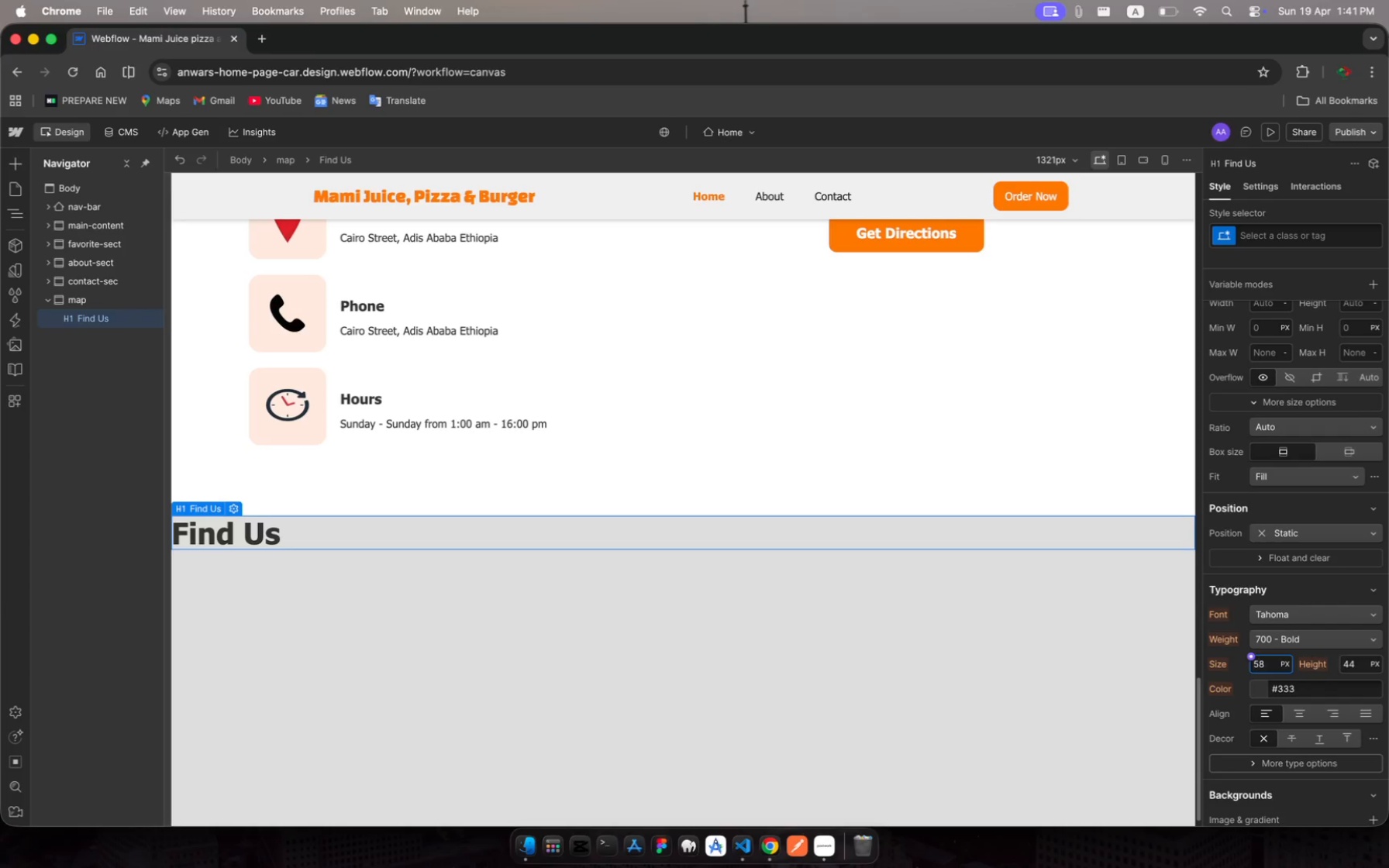 
key(Enter)
 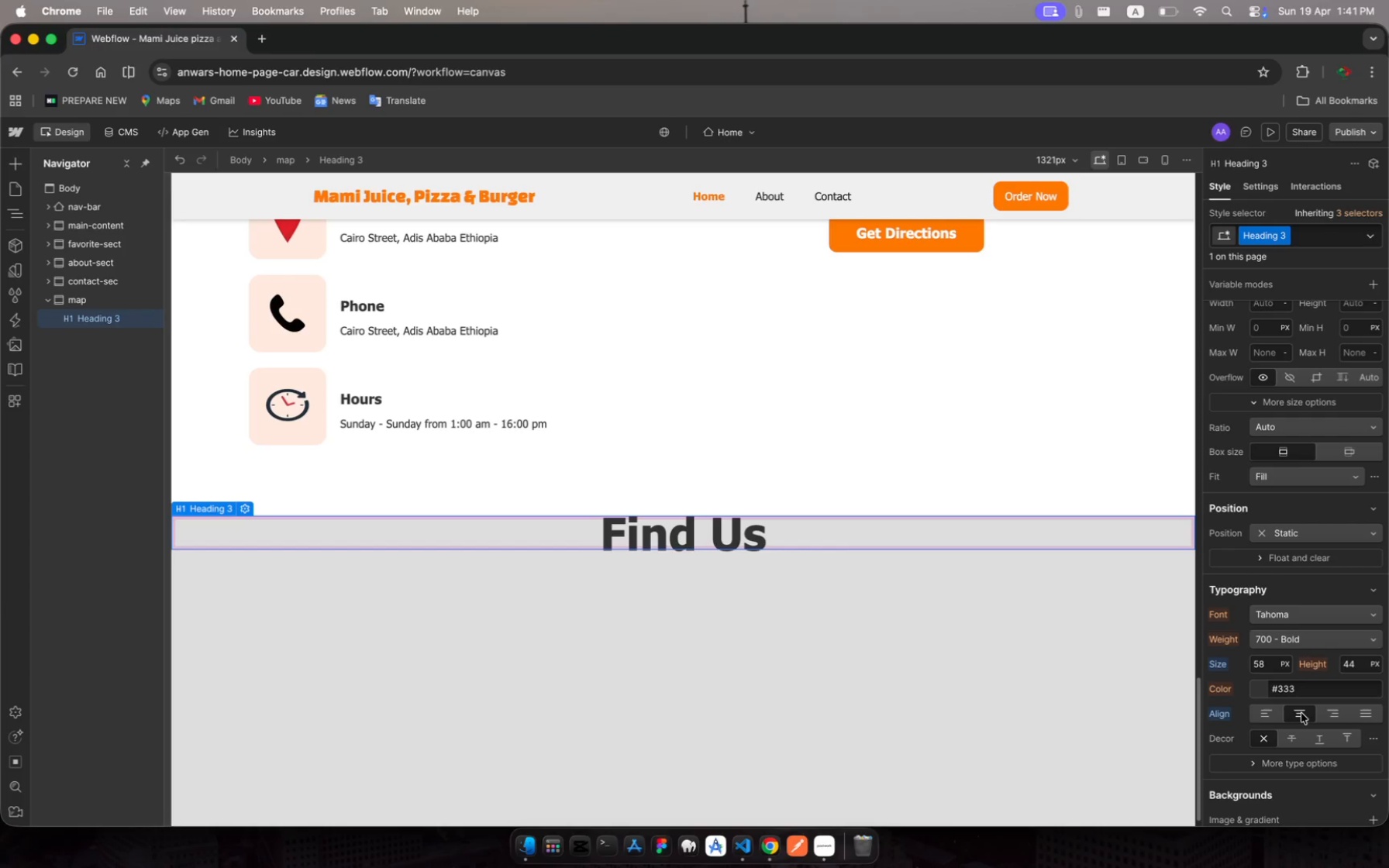 
wait(6.83)
 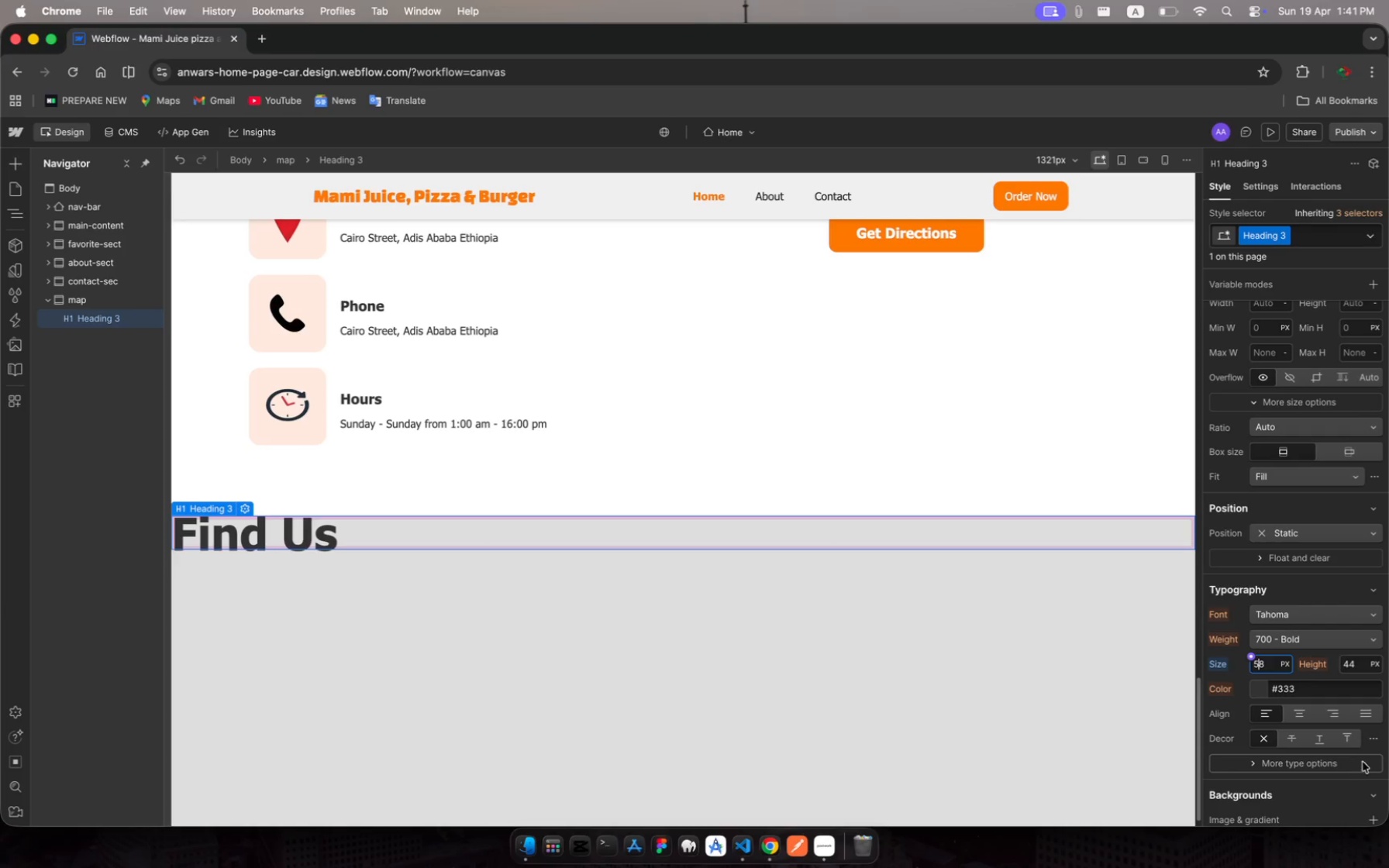 
scroll: coordinate [1370, 408], scroll_direction: up, amount: 39.0
 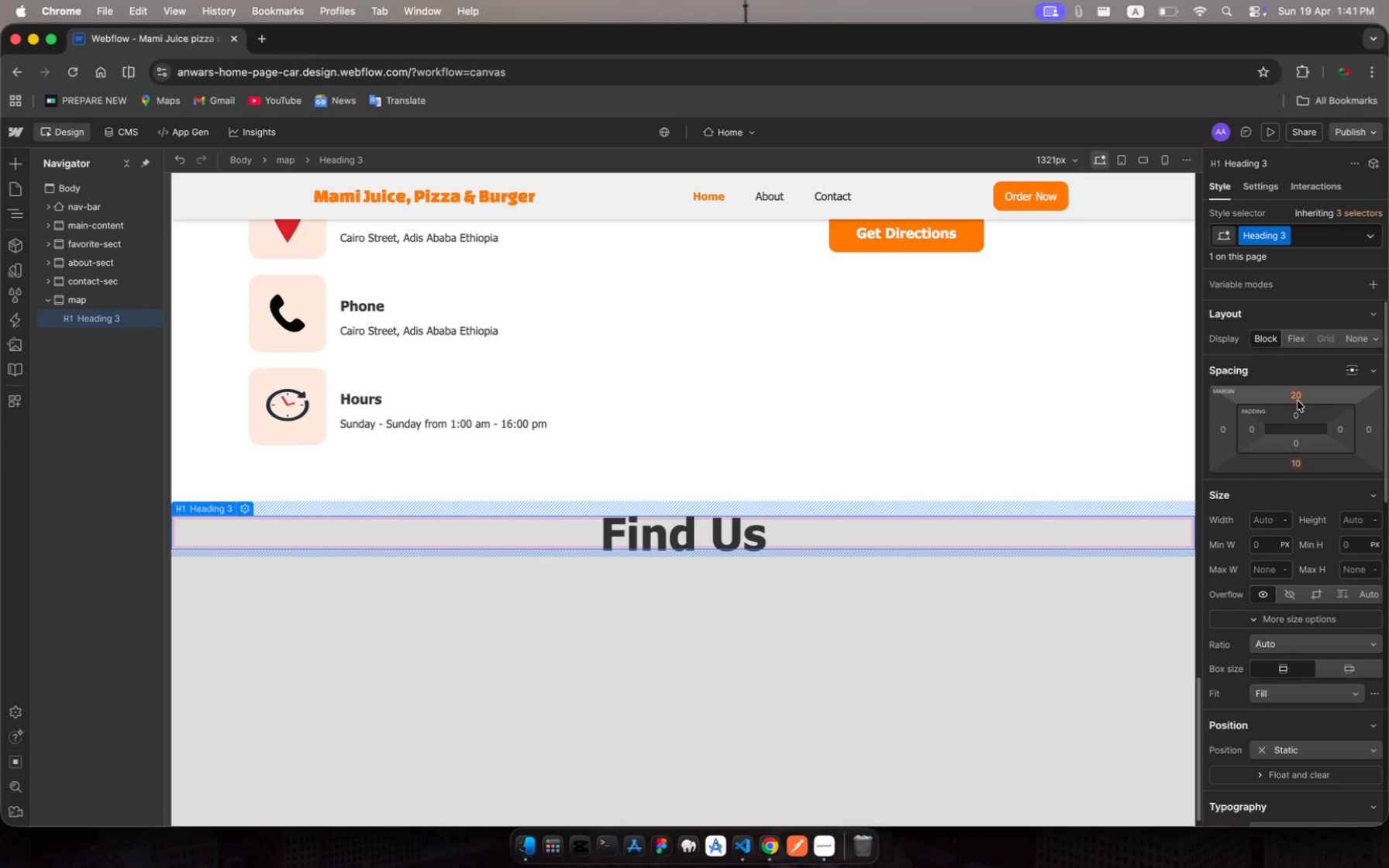 
left_click([1297, 398])
 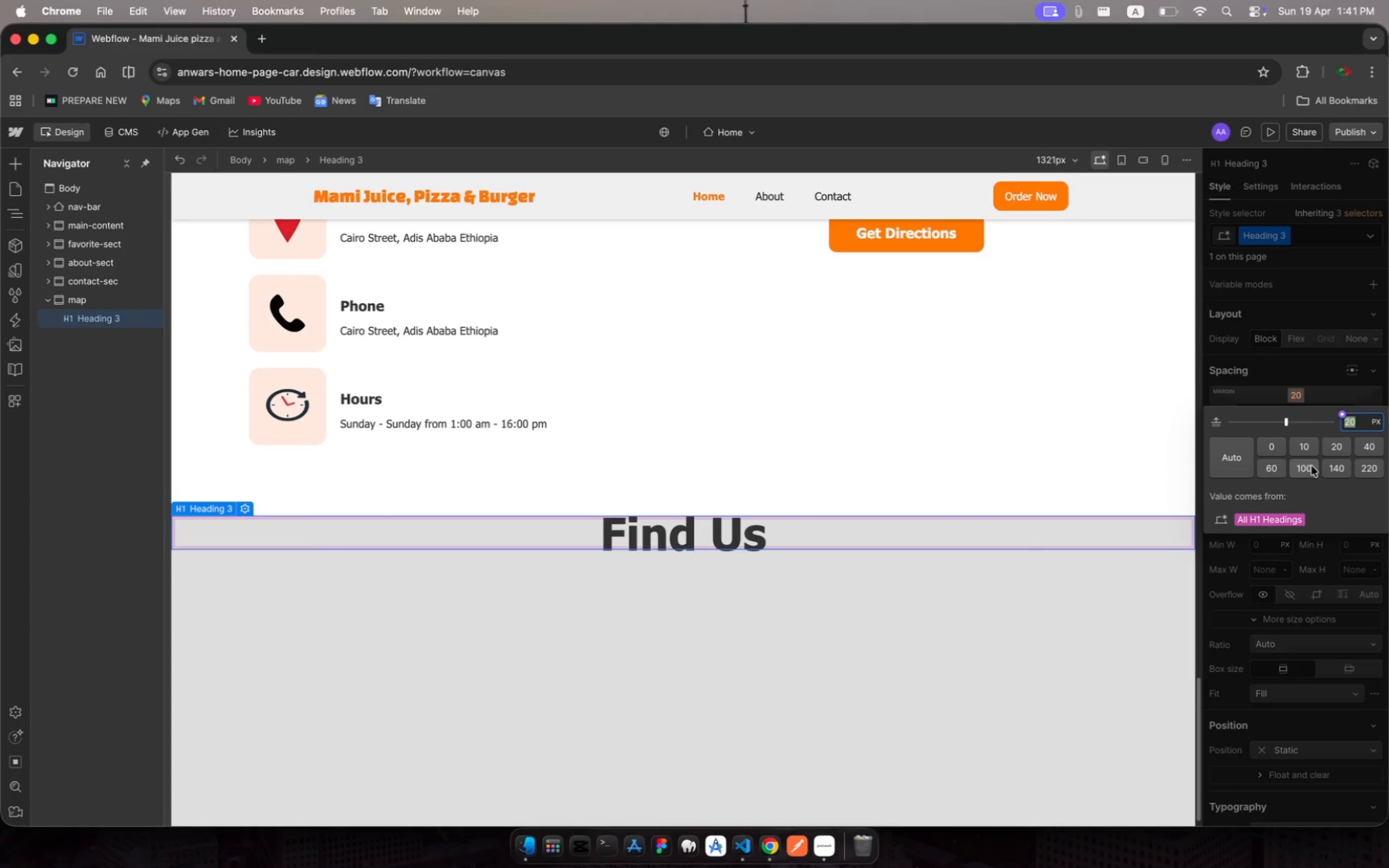 
left_click([1334, 472])
 